 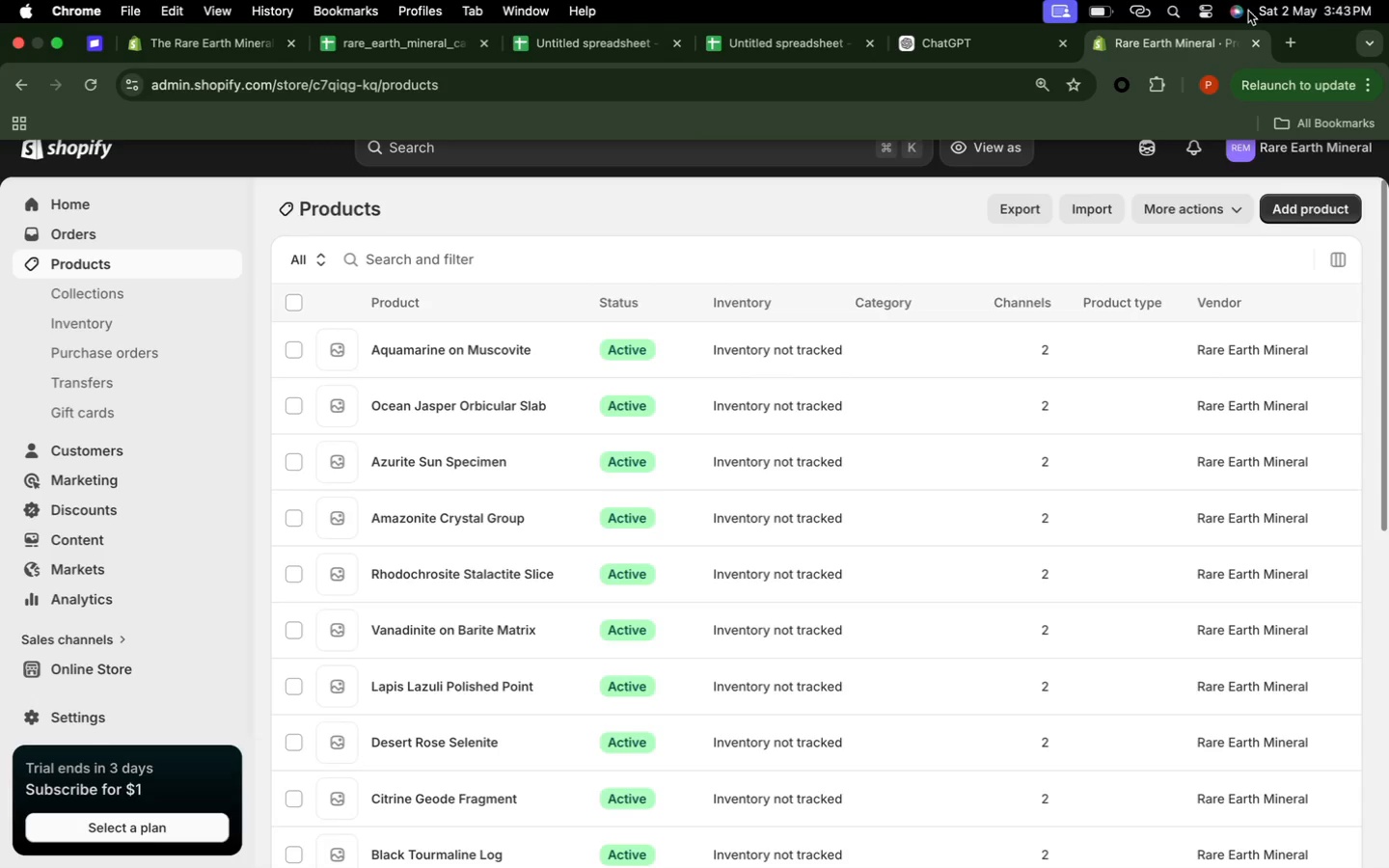 
left_click([1057, 43])
 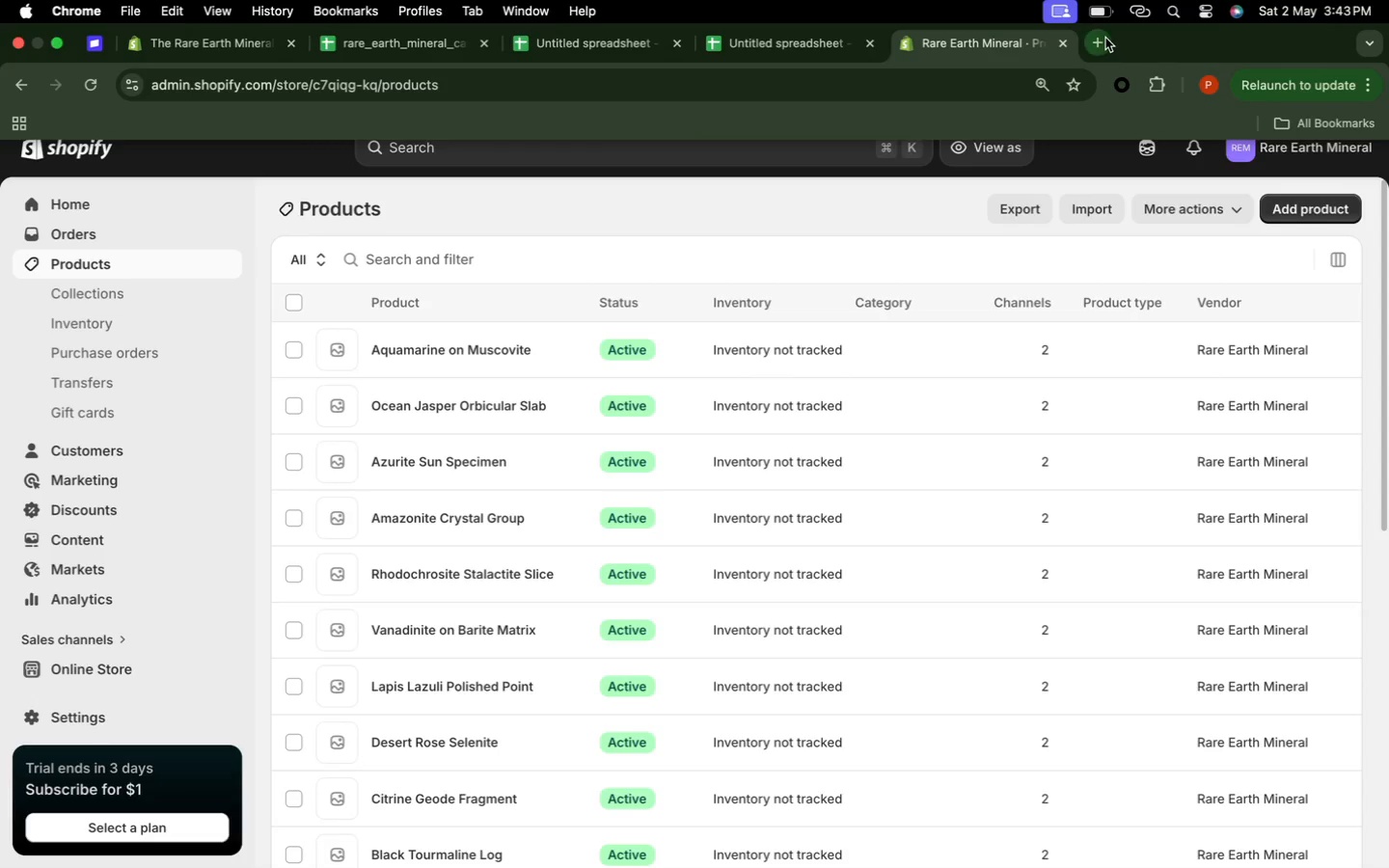 
left_click([1103, 40])
 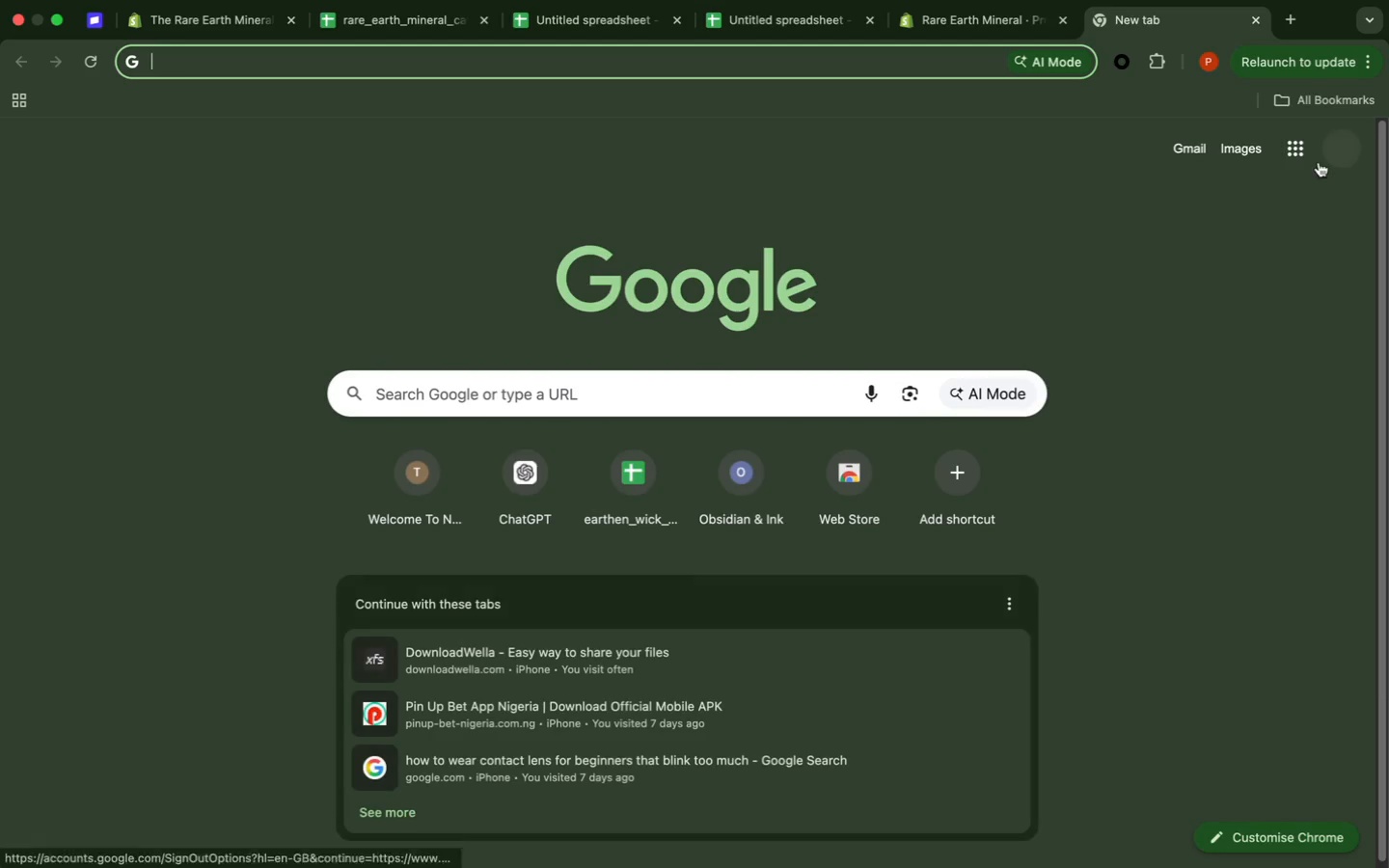 
left_click([1281, 149])
 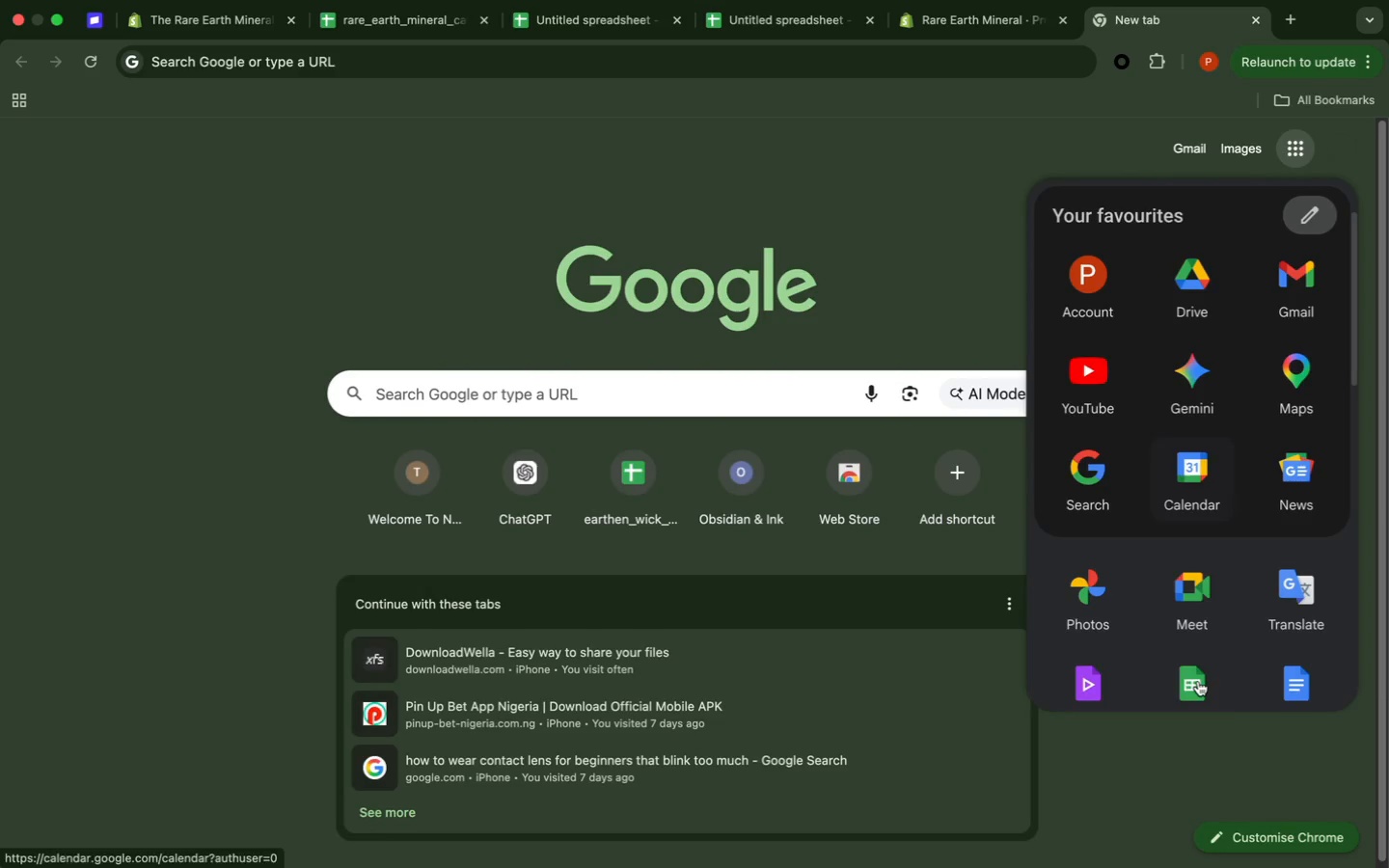 
left_click([1197, 689])
 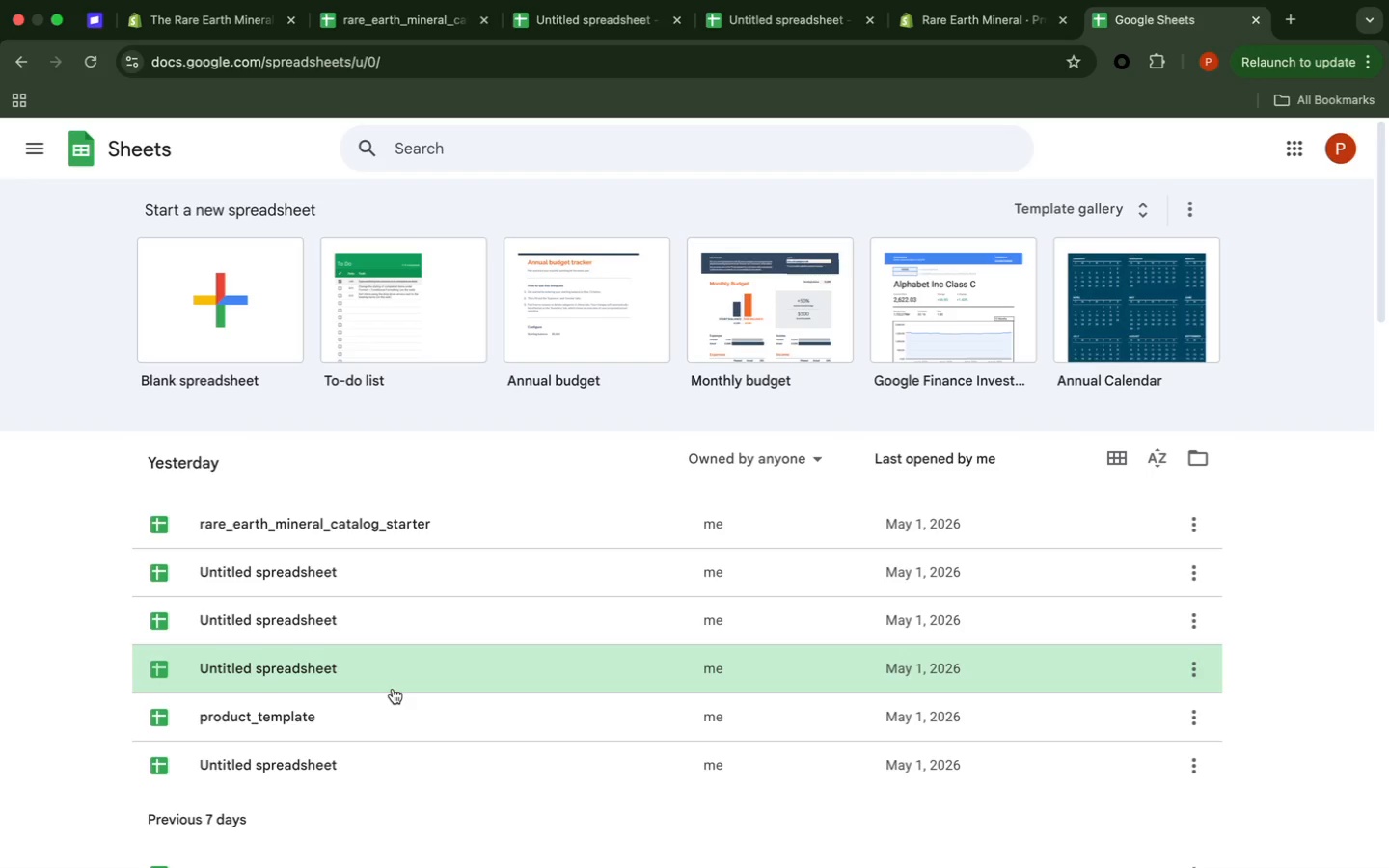 
wait(19.22)
 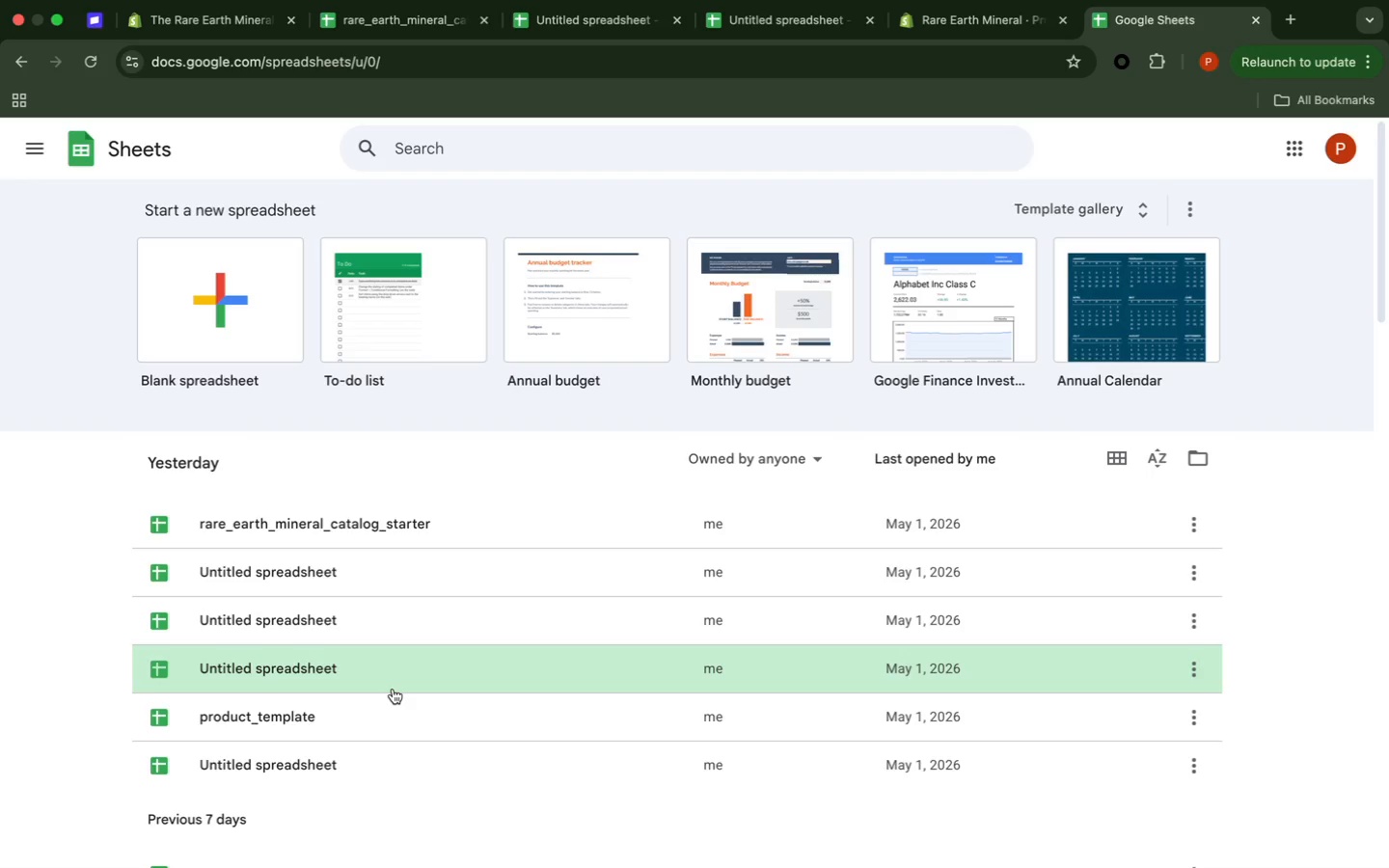 
mouse_move([444, 523])
 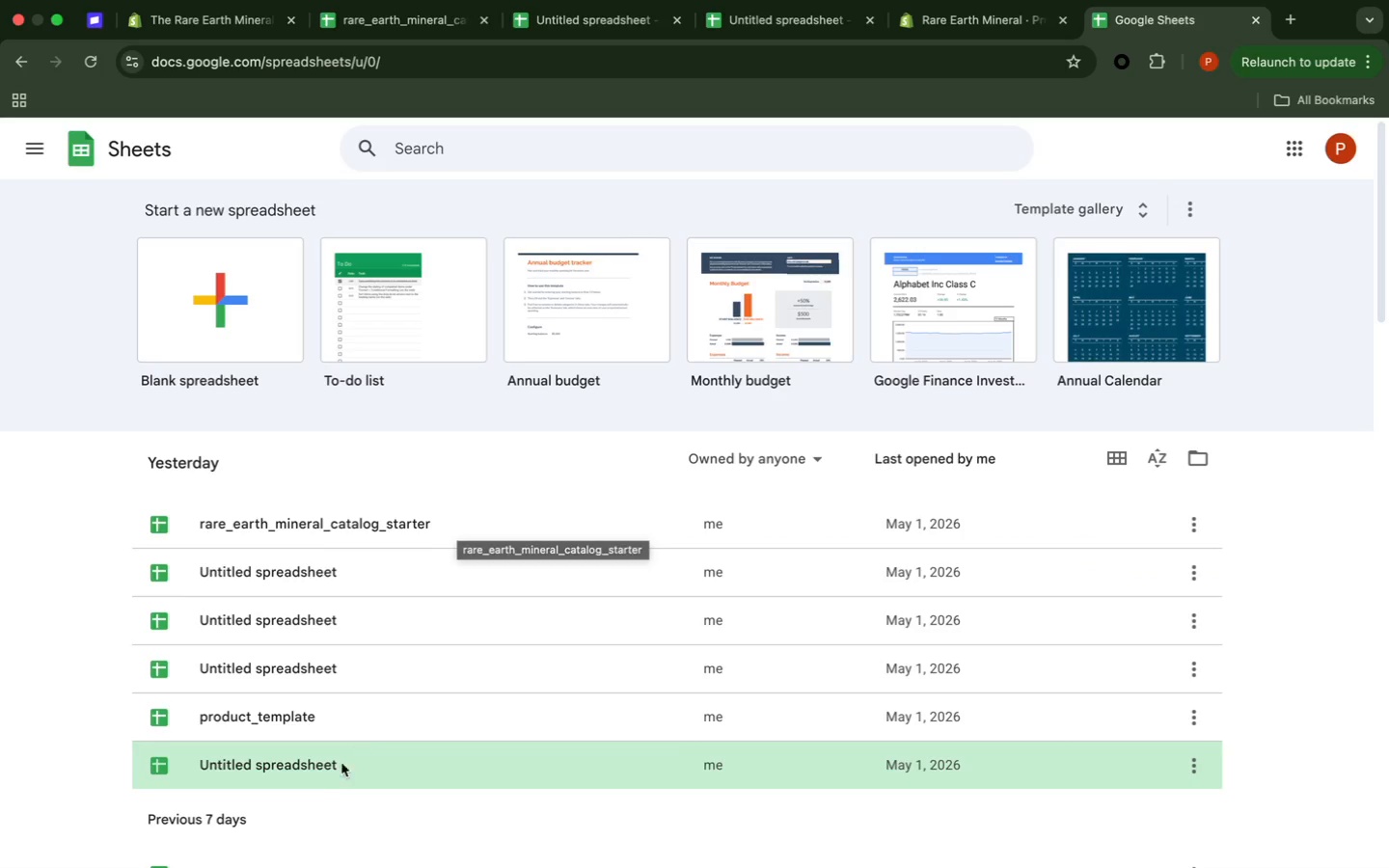 
wait(5.19)
 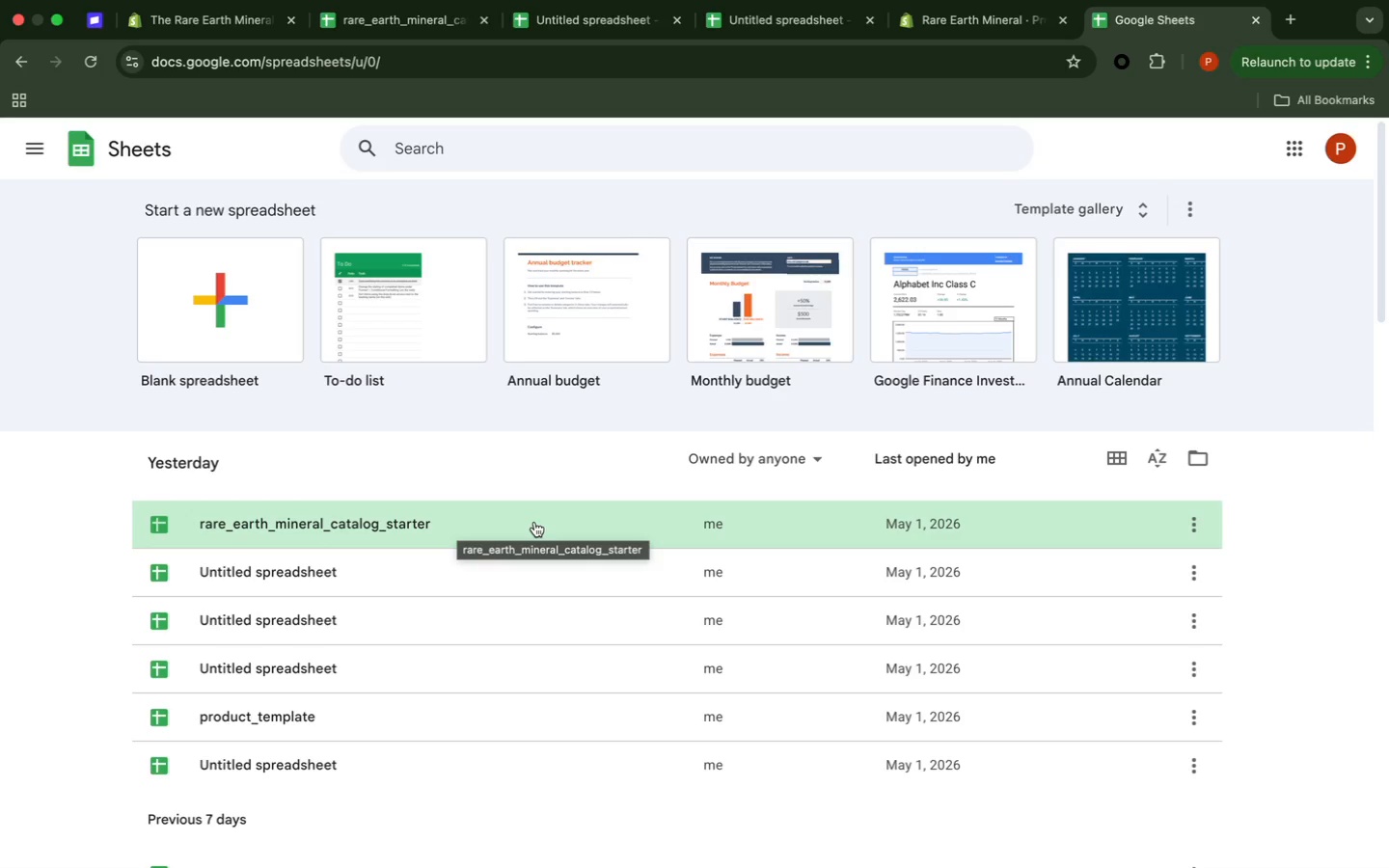 
scroll: coordinate [329, 697], scroll_direction: down, amount: 2.0
 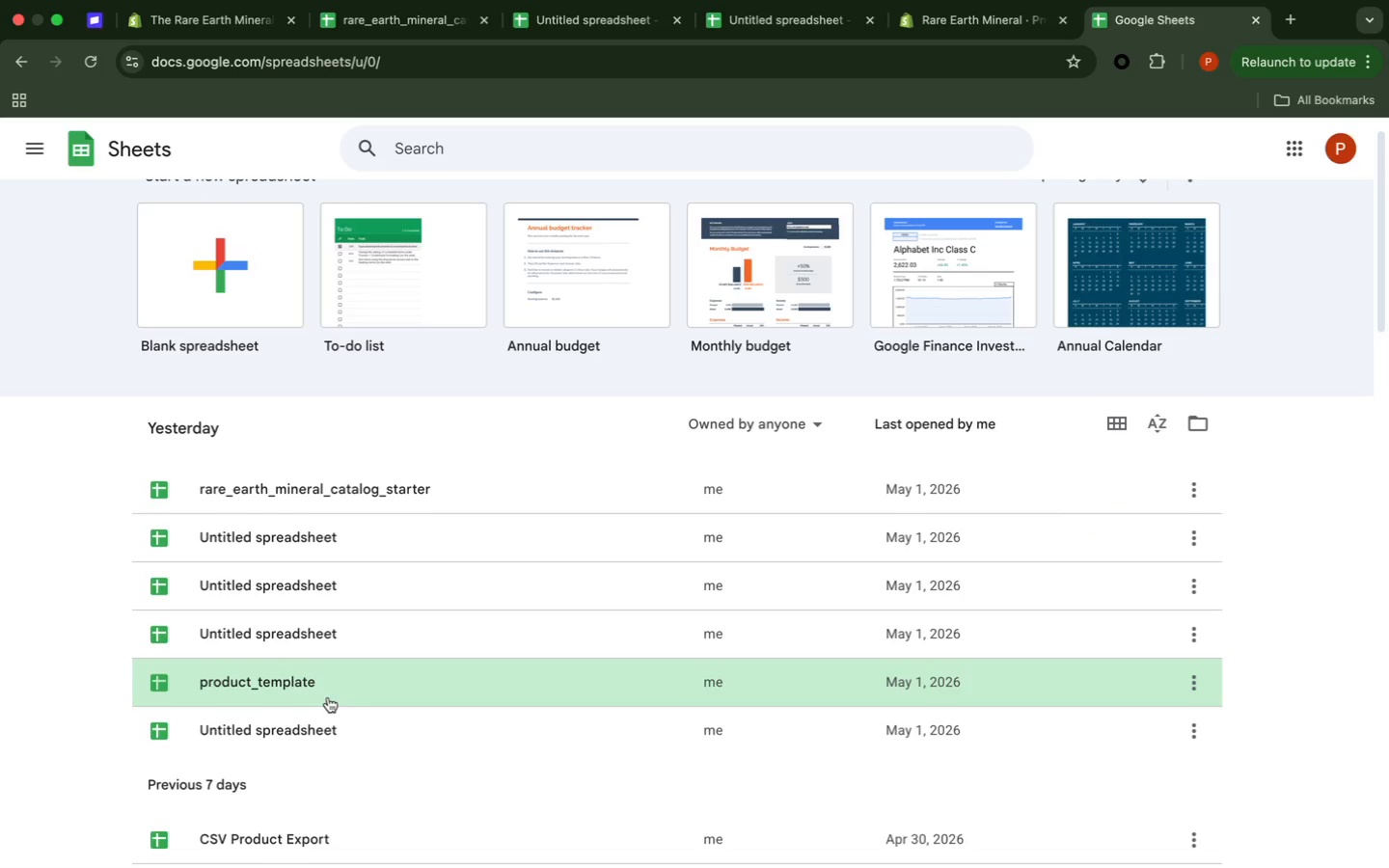 
left_click([328, 697])
 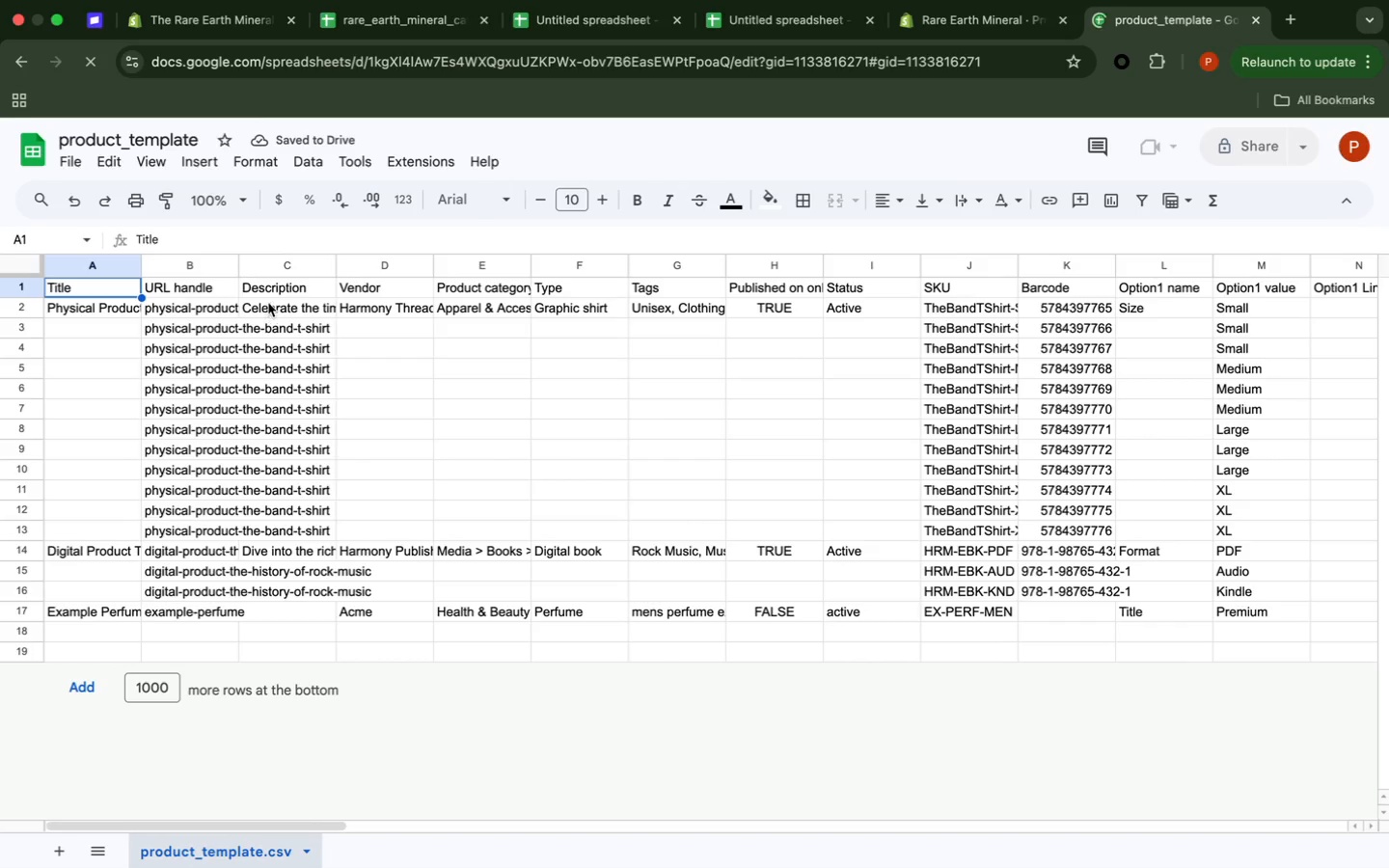 
wait(14.87)
 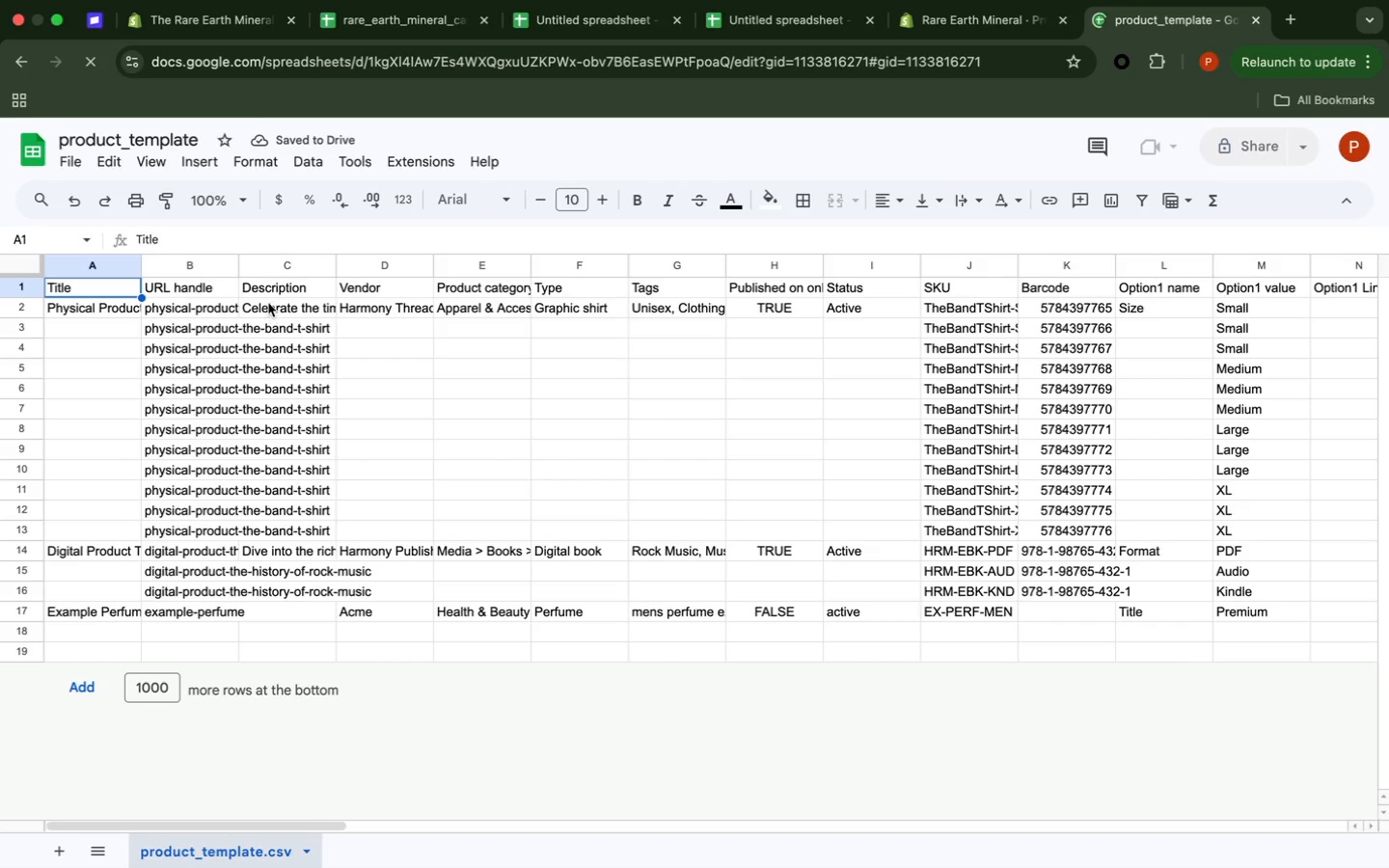 
left_click([970, 16])
 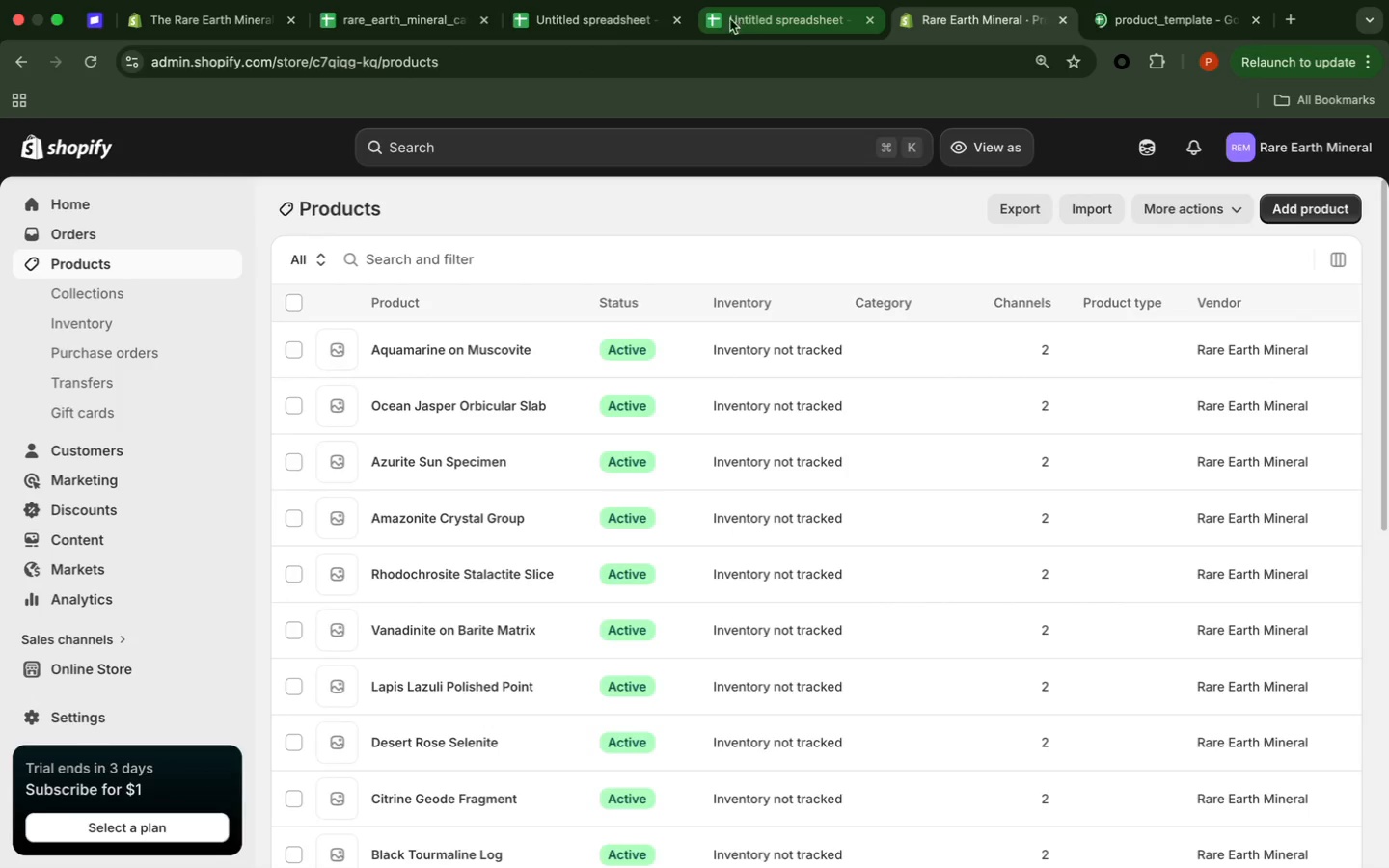 
left_click([553, 26])
 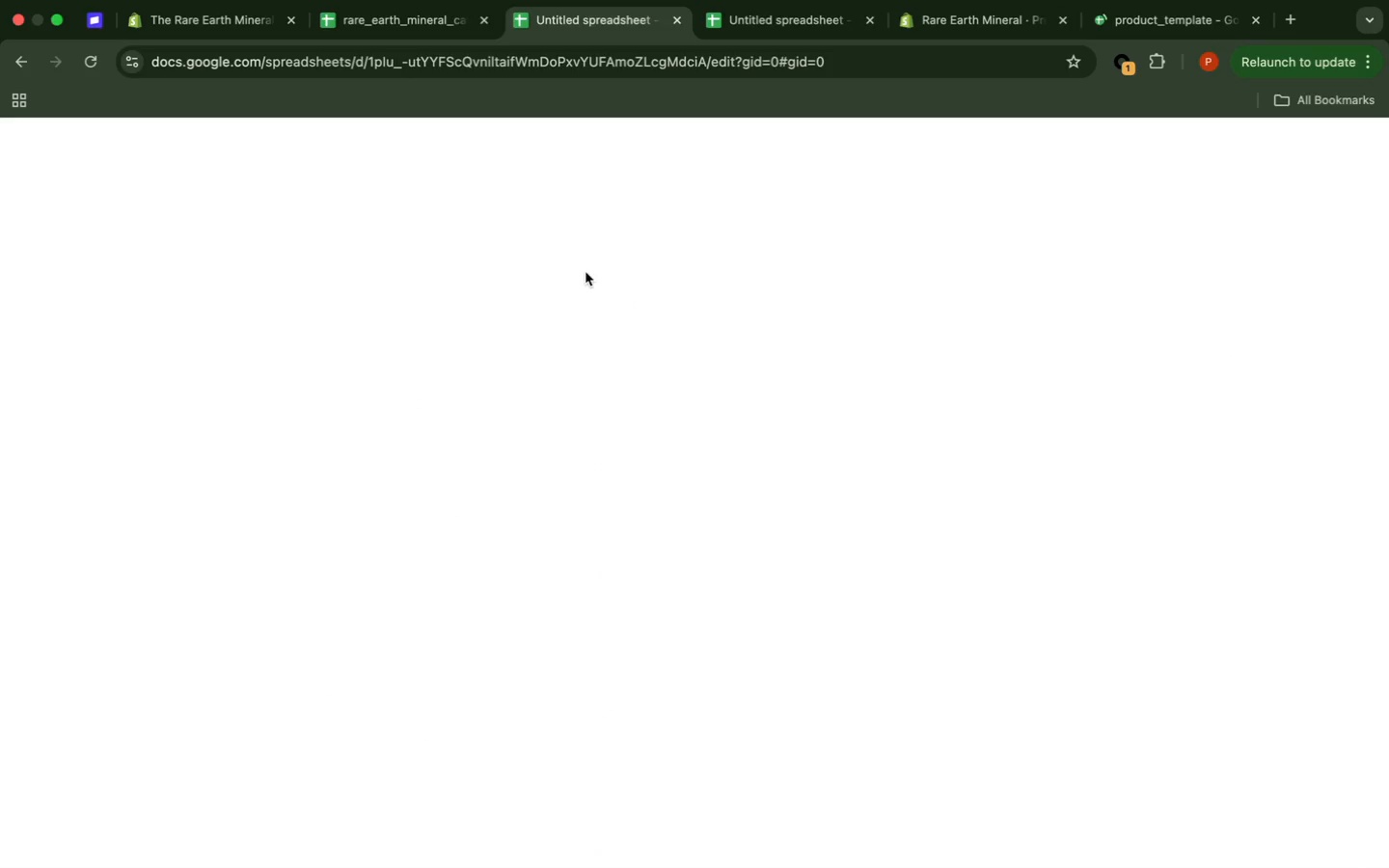 
mouse_move([558, 259])
 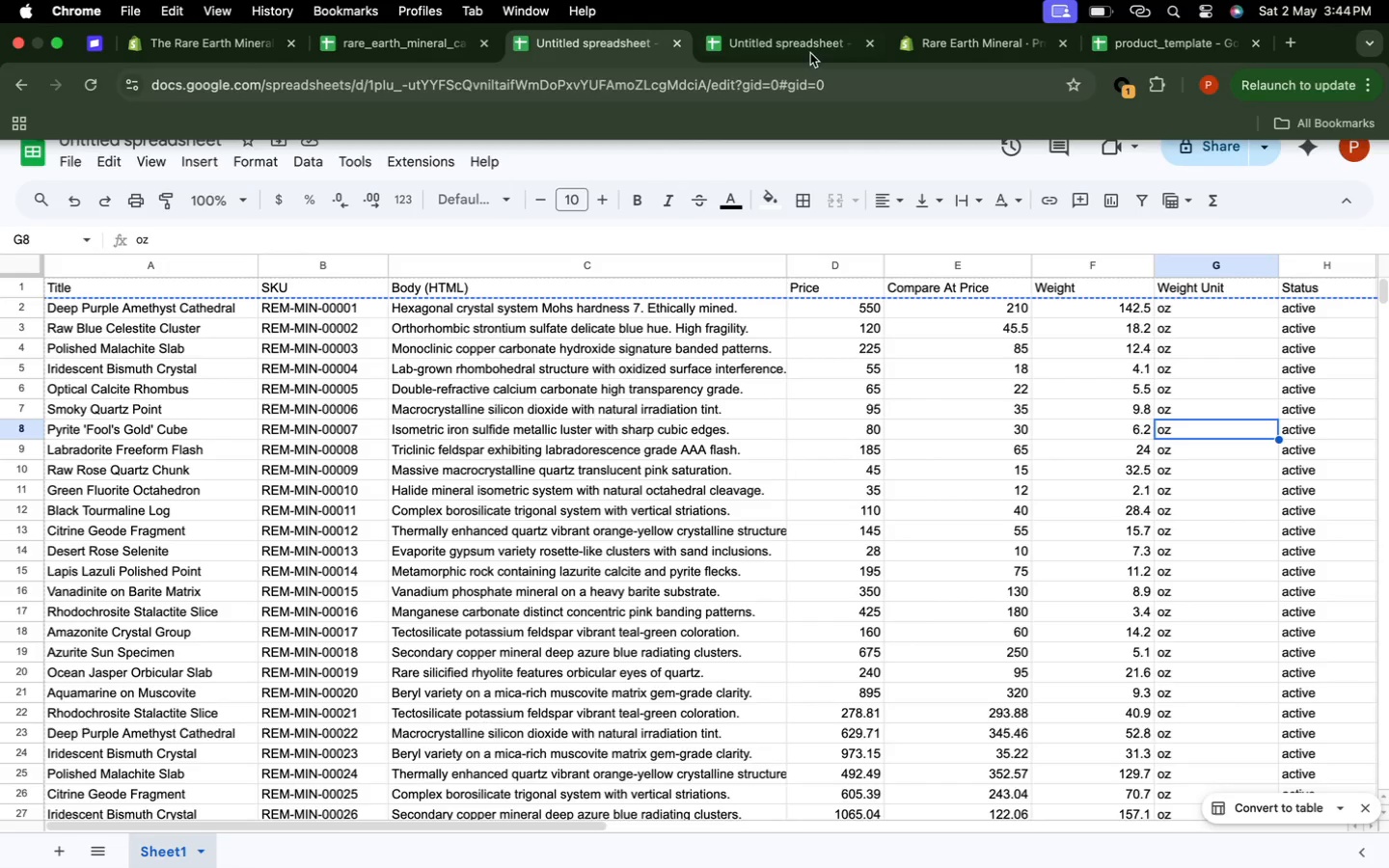 
left_click([799, 45])
 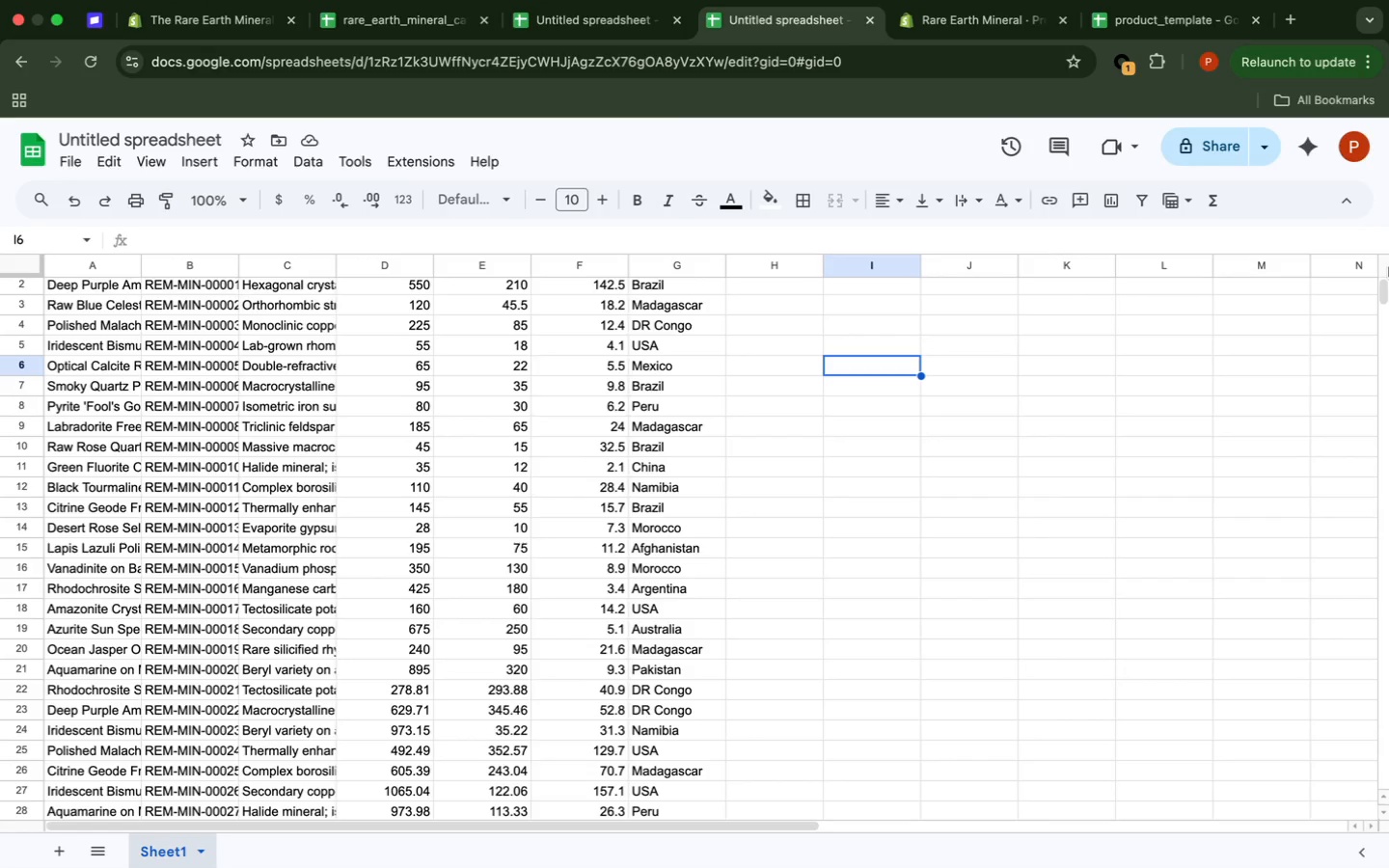 
left_click([1384, 267])
 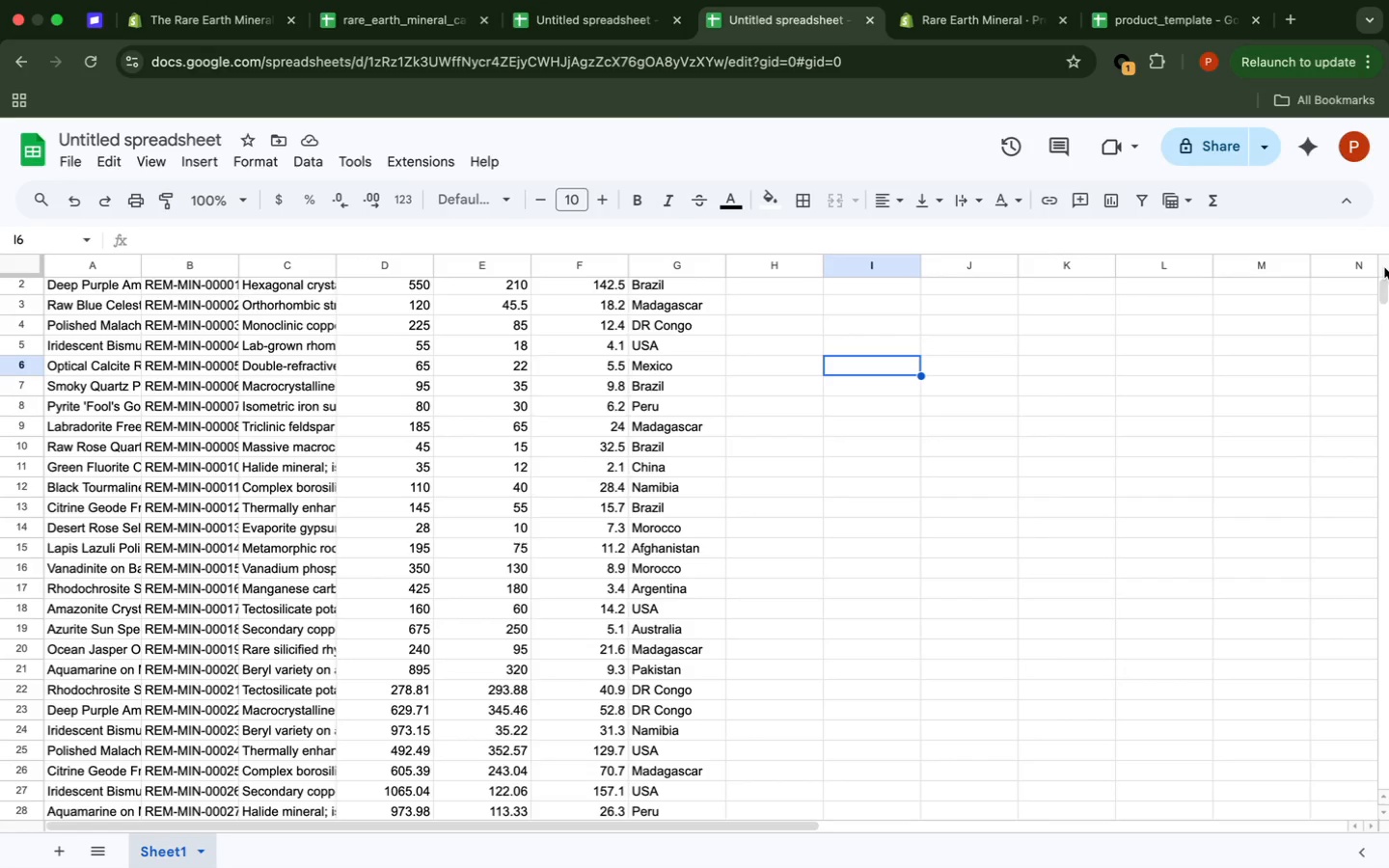 
left_click([1384, 267])
 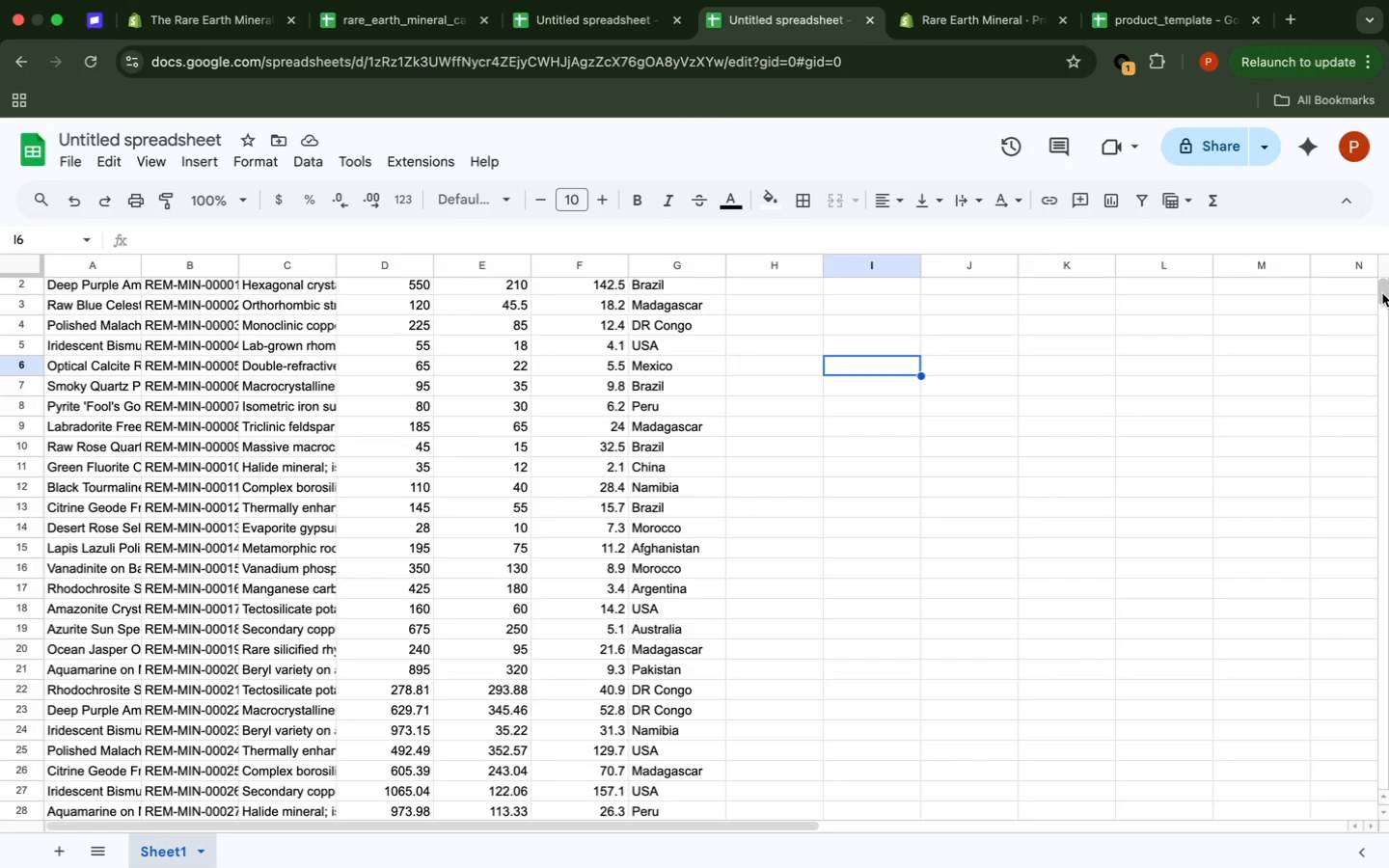 
left_click_drag(start_coordinate=[1381, 294], to_coordinate=[1375, 254])
 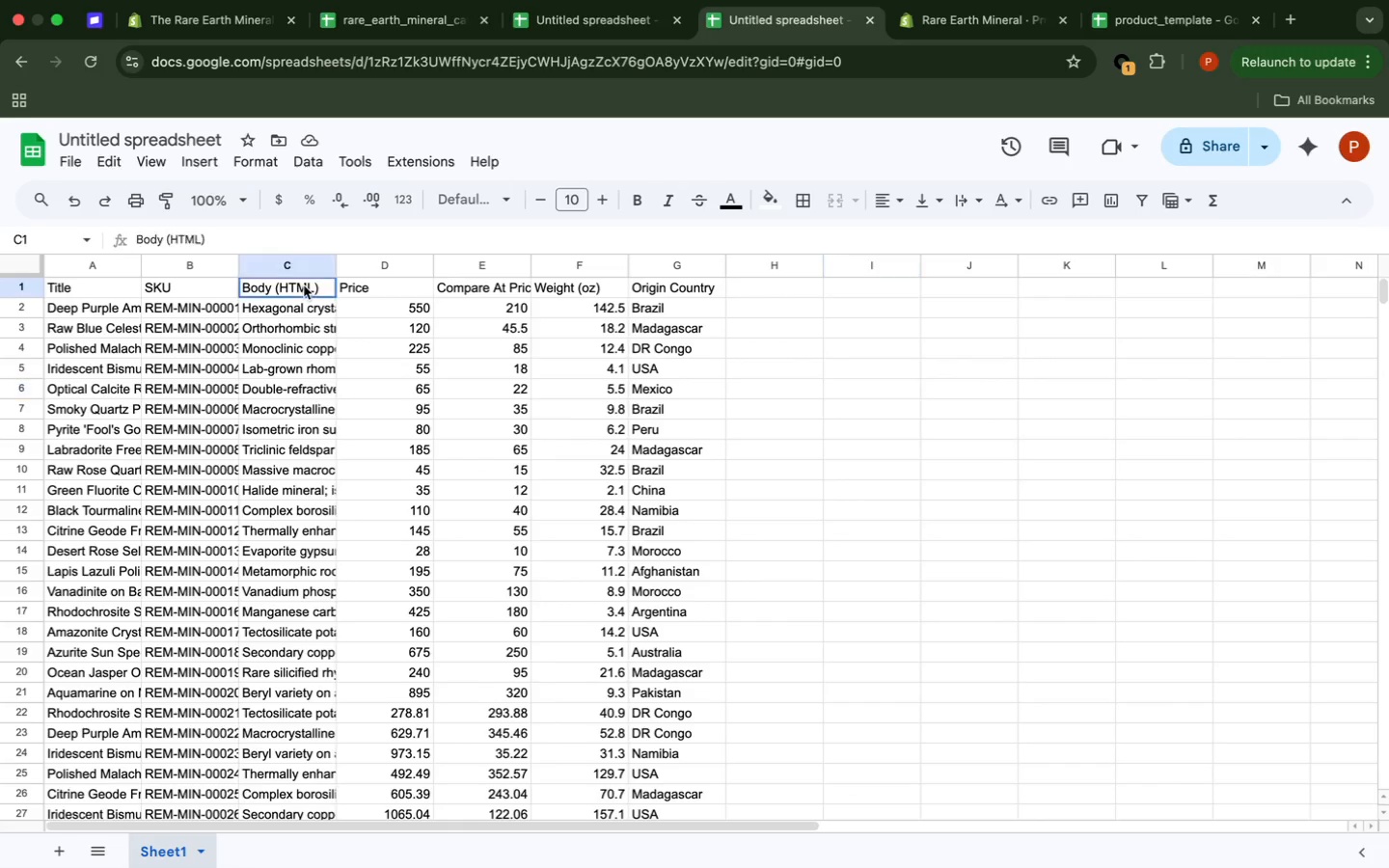 
double_click([304, 285])
 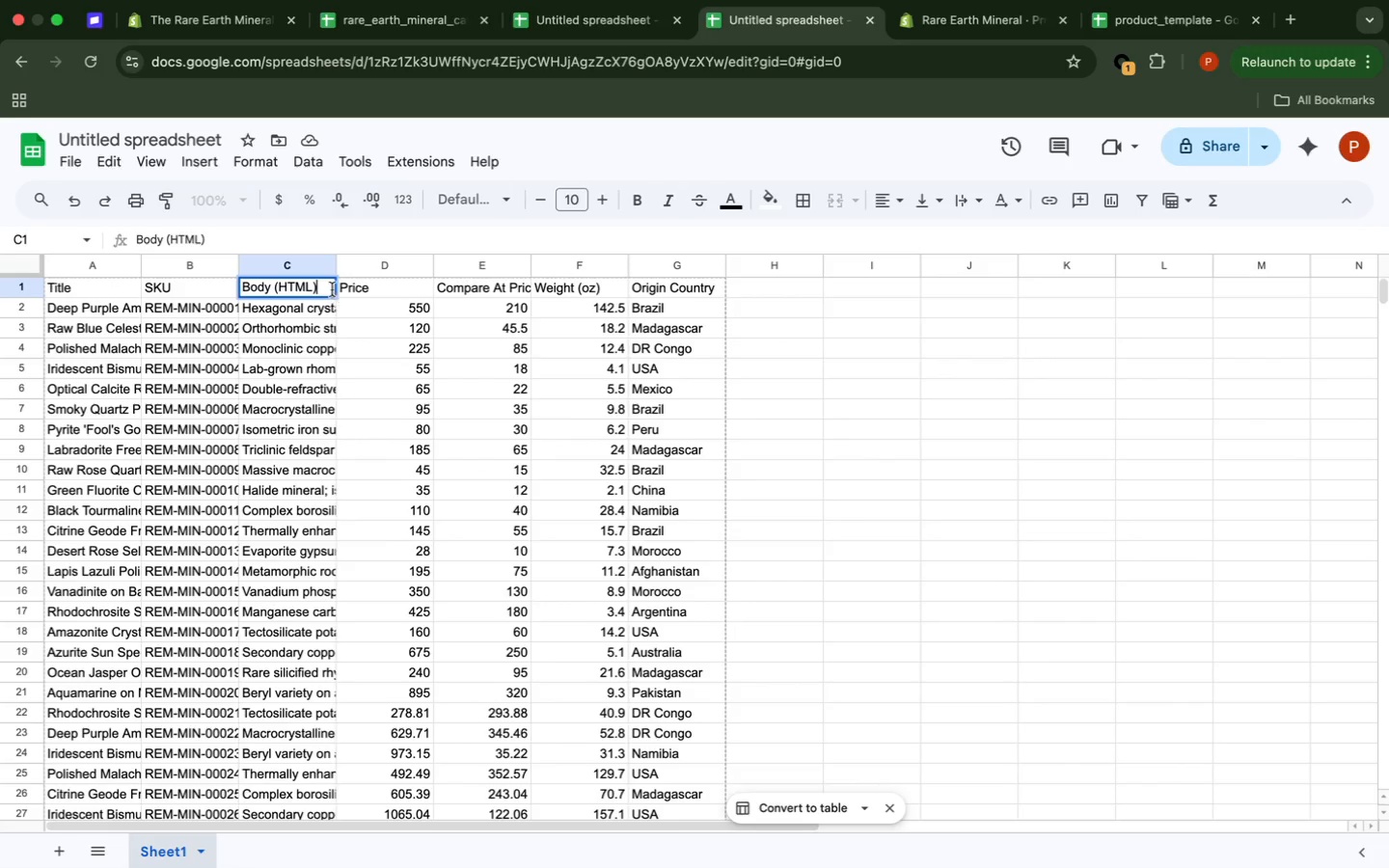 
left_click_drag(start_coordinate=[330, 288], to_coordinate=[226, 289])
 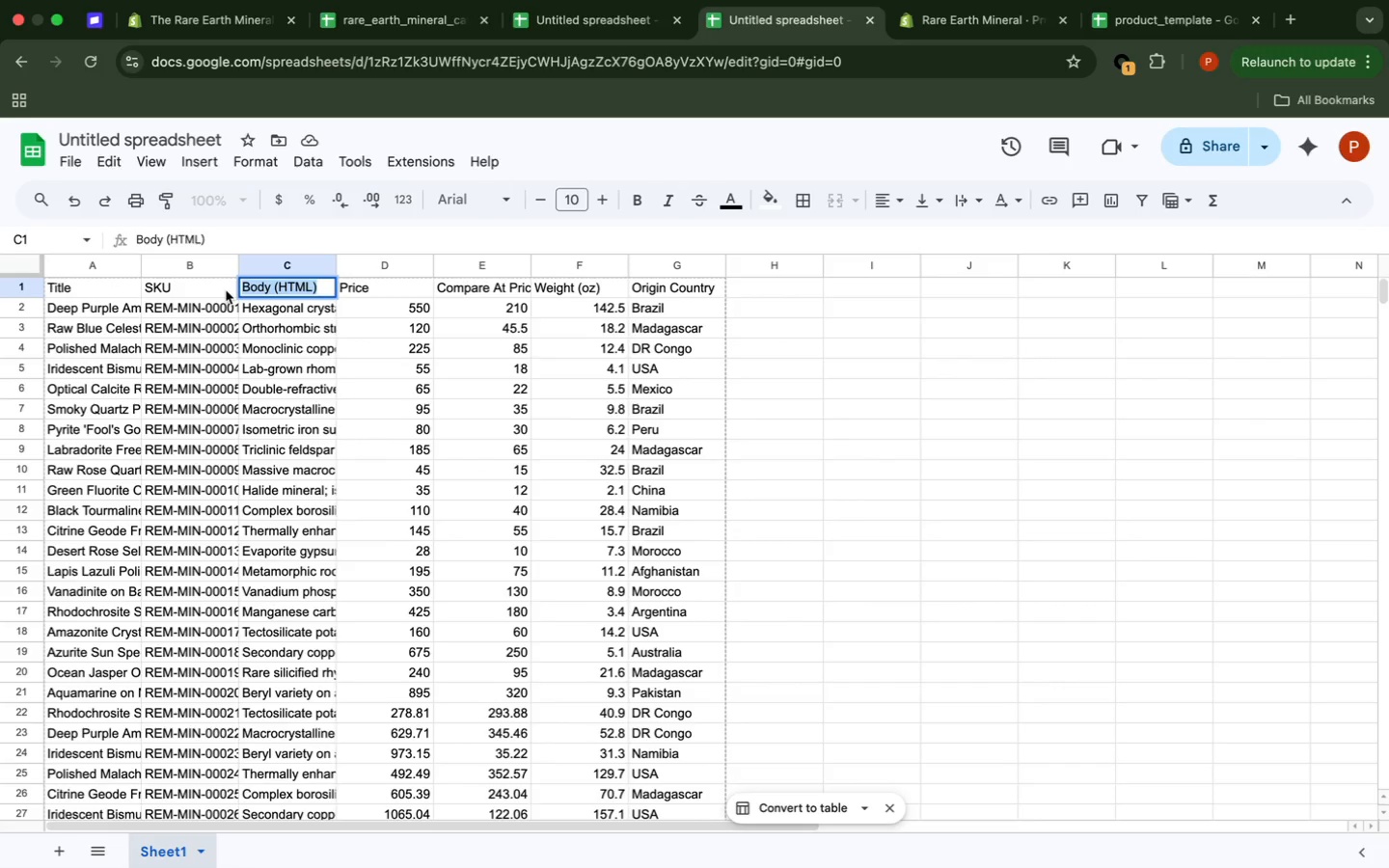 
type(Description)
 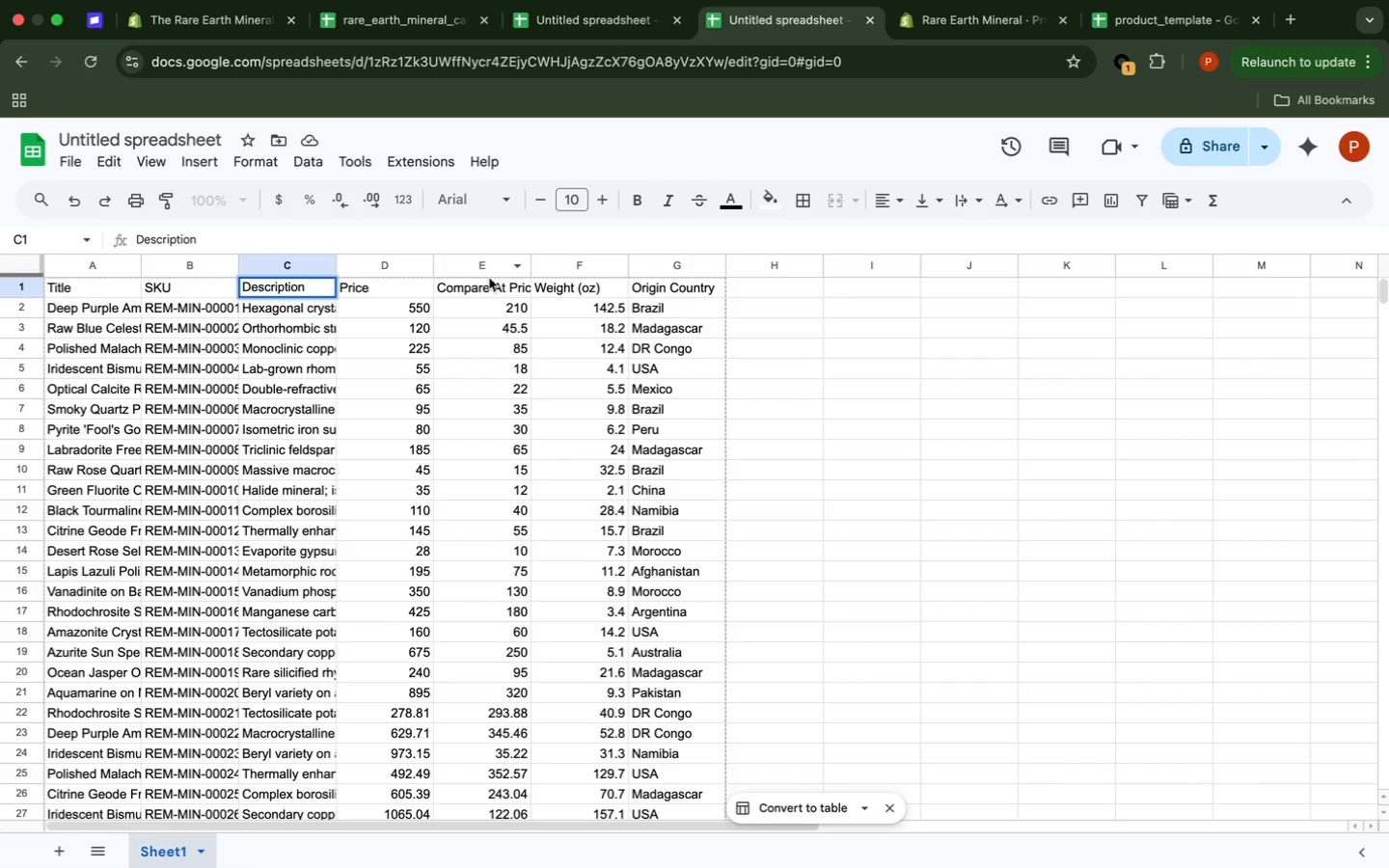 
left_click([491, 312])
 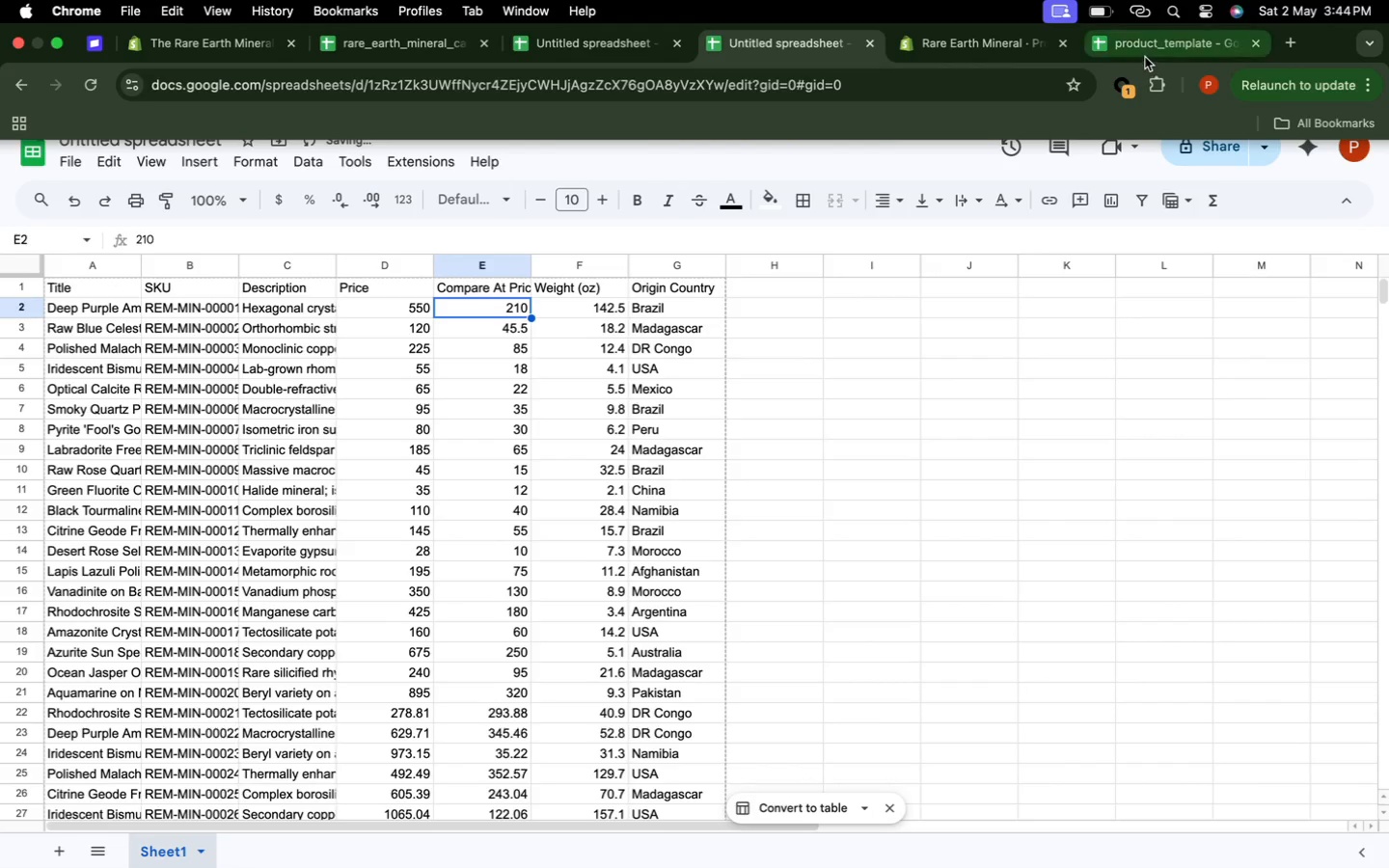 
left_click([1139, 45])
 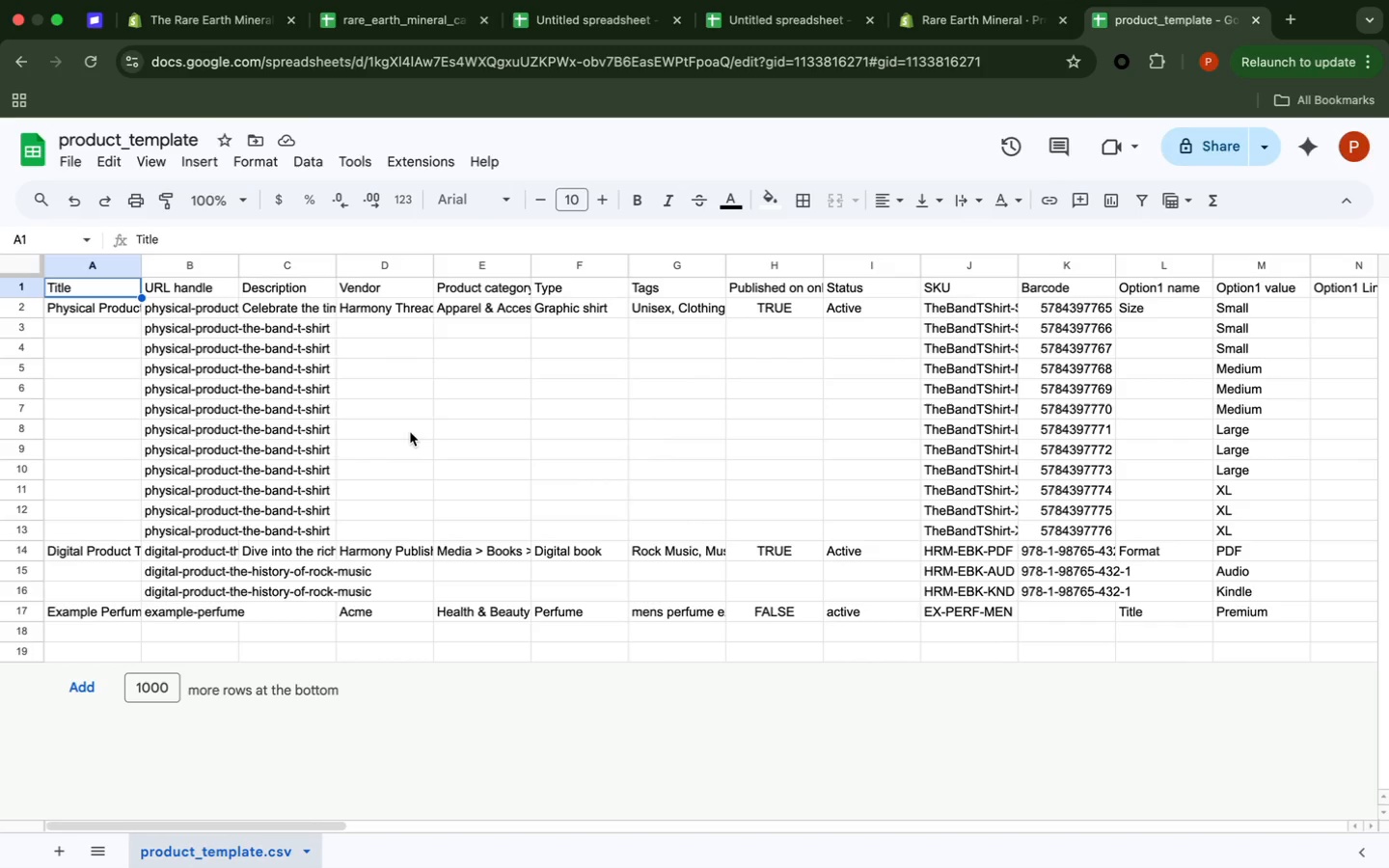 
wait(39.46)
 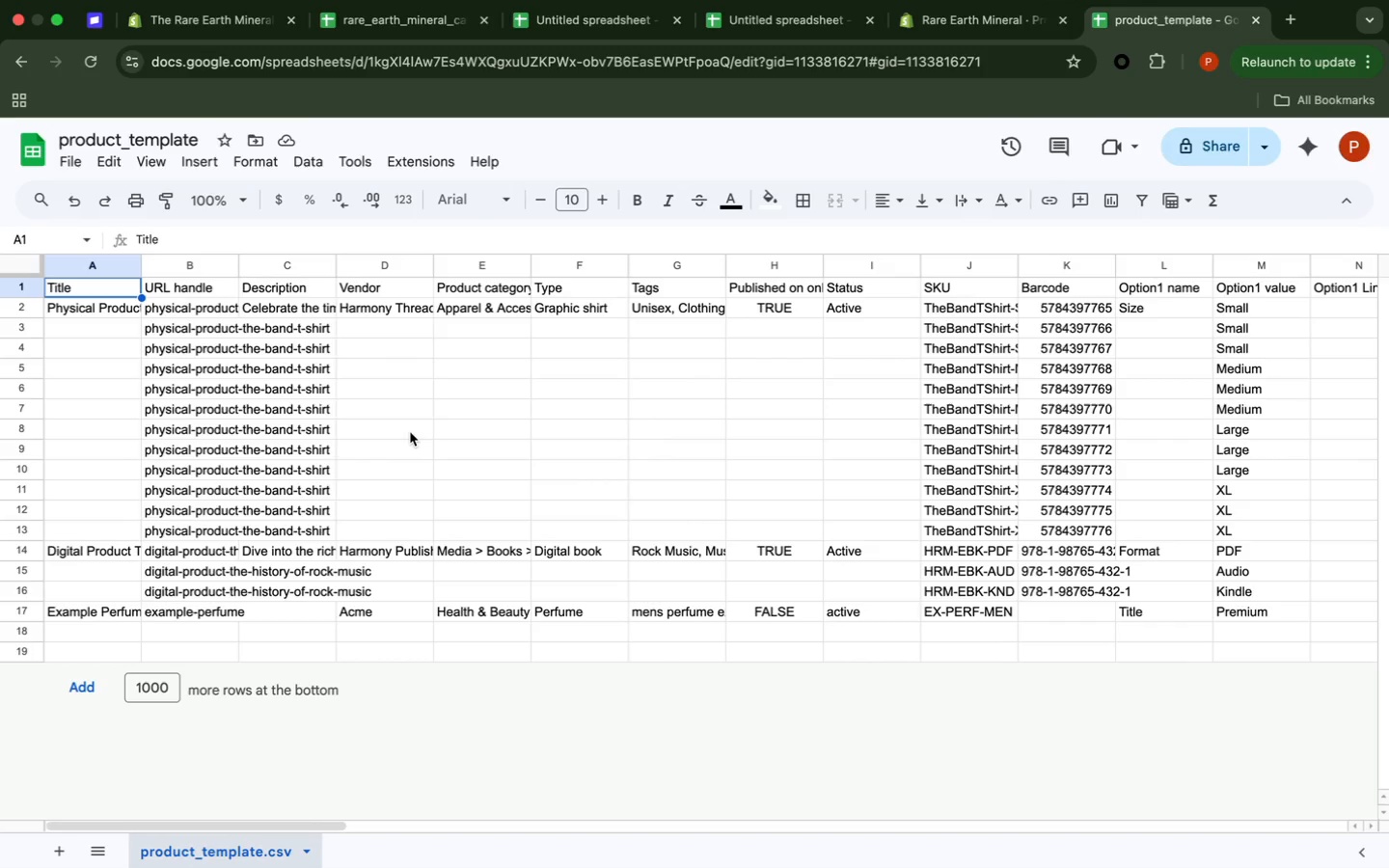 
left_click_drag(start_coordinate=[229, 827], to_coordinate=[671, 731])
 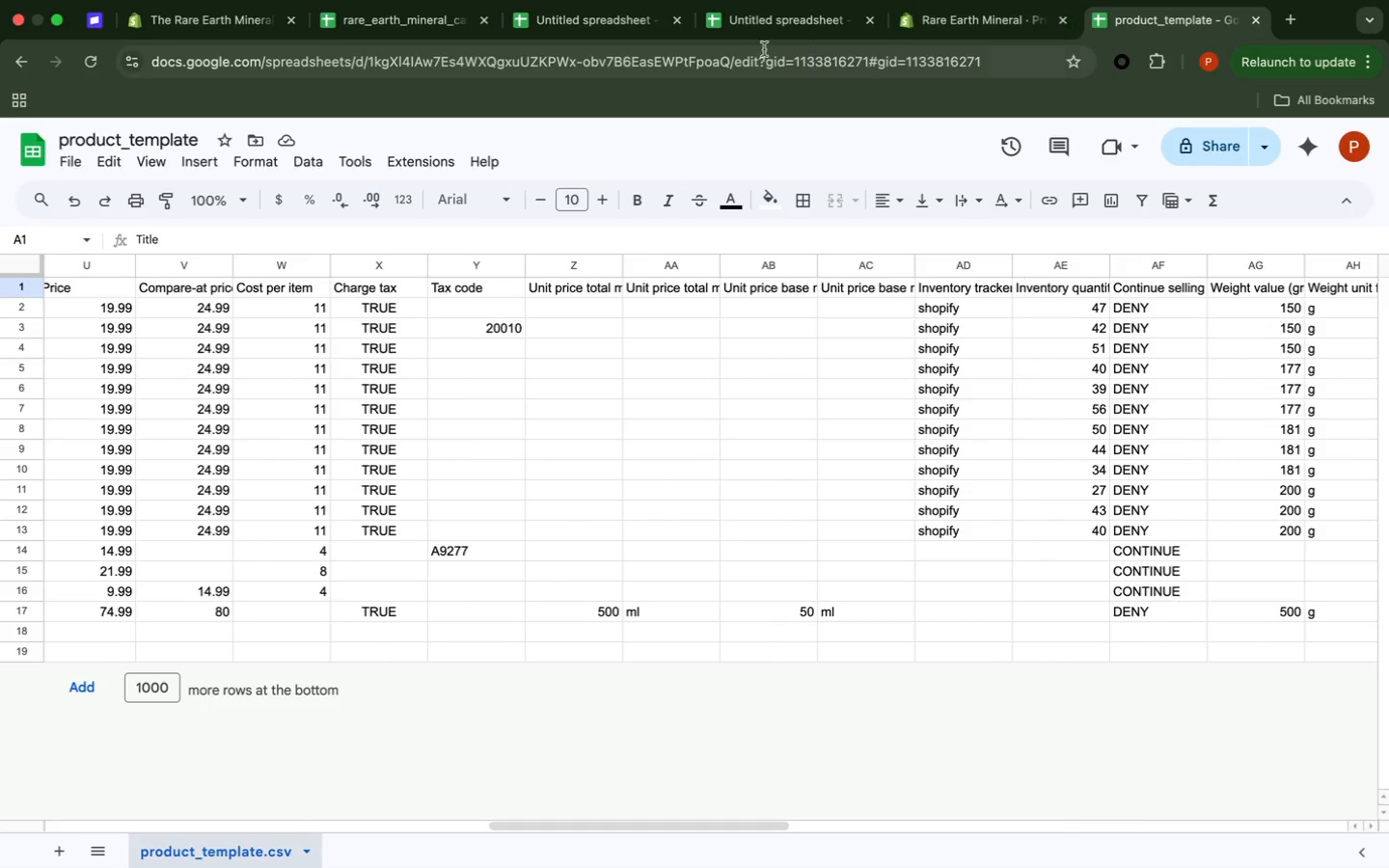 
left_click([754, 21])
 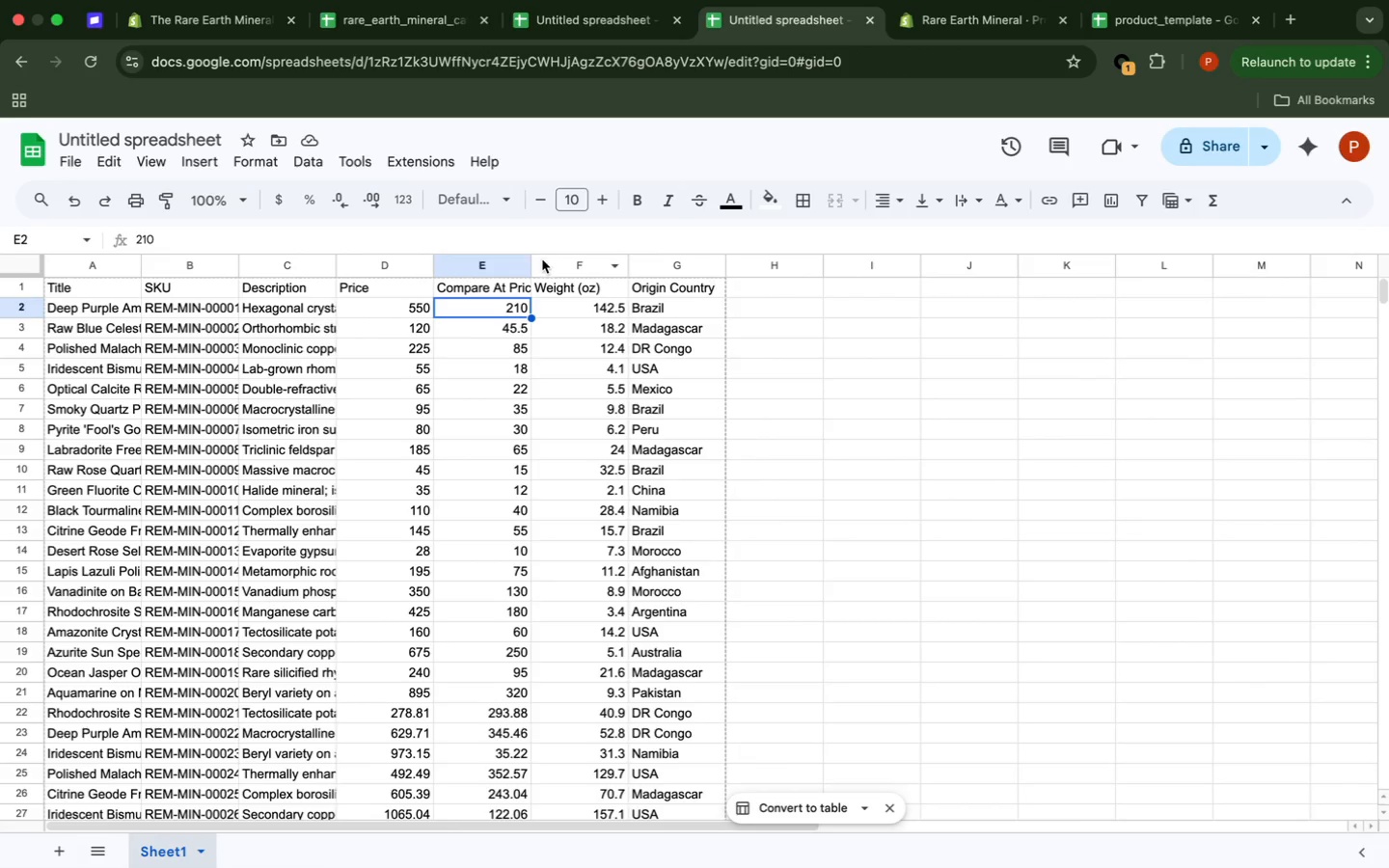 
left_click([513, 288])
 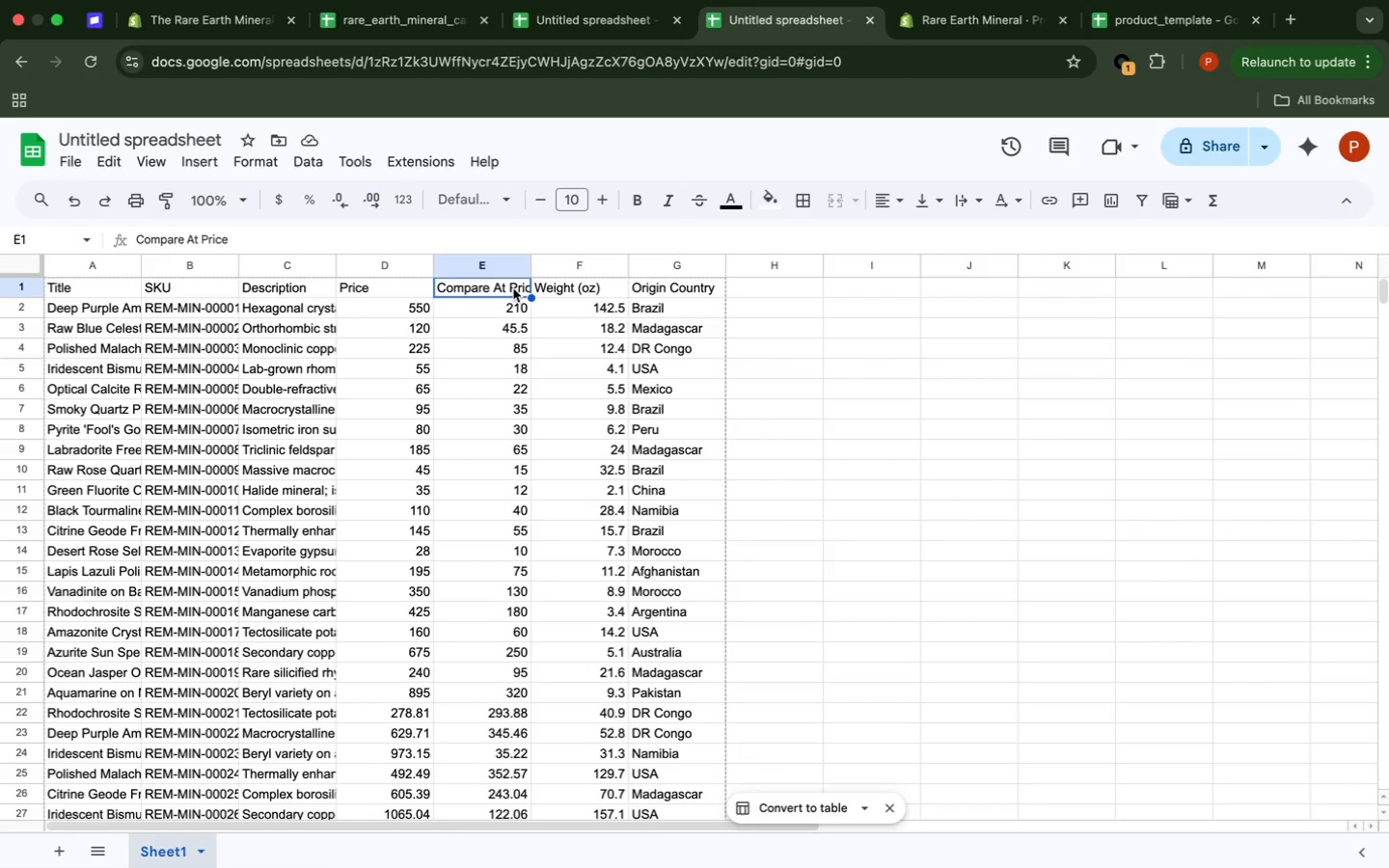 
left_click([513, 288])
 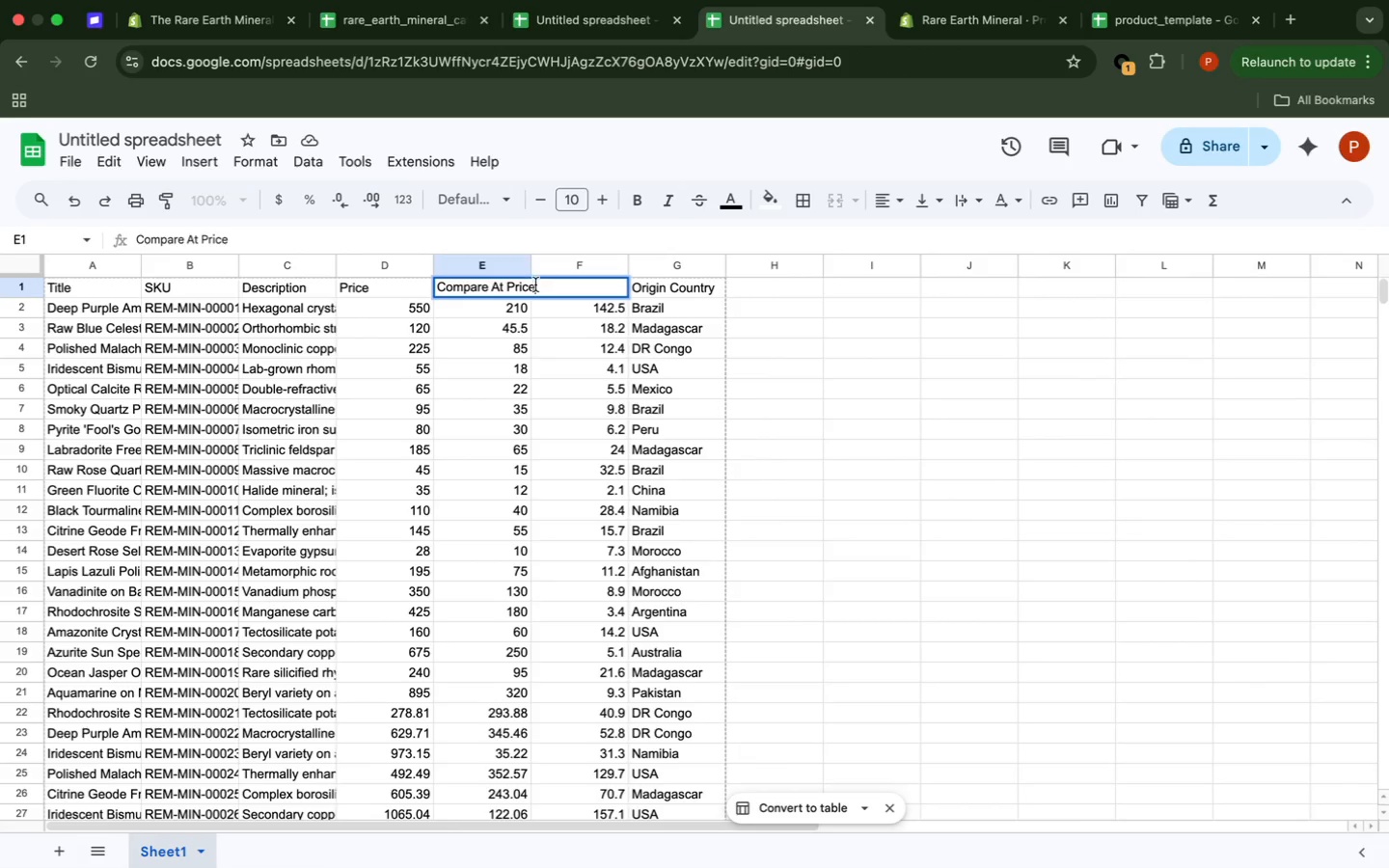 
left_click([517, 286])
 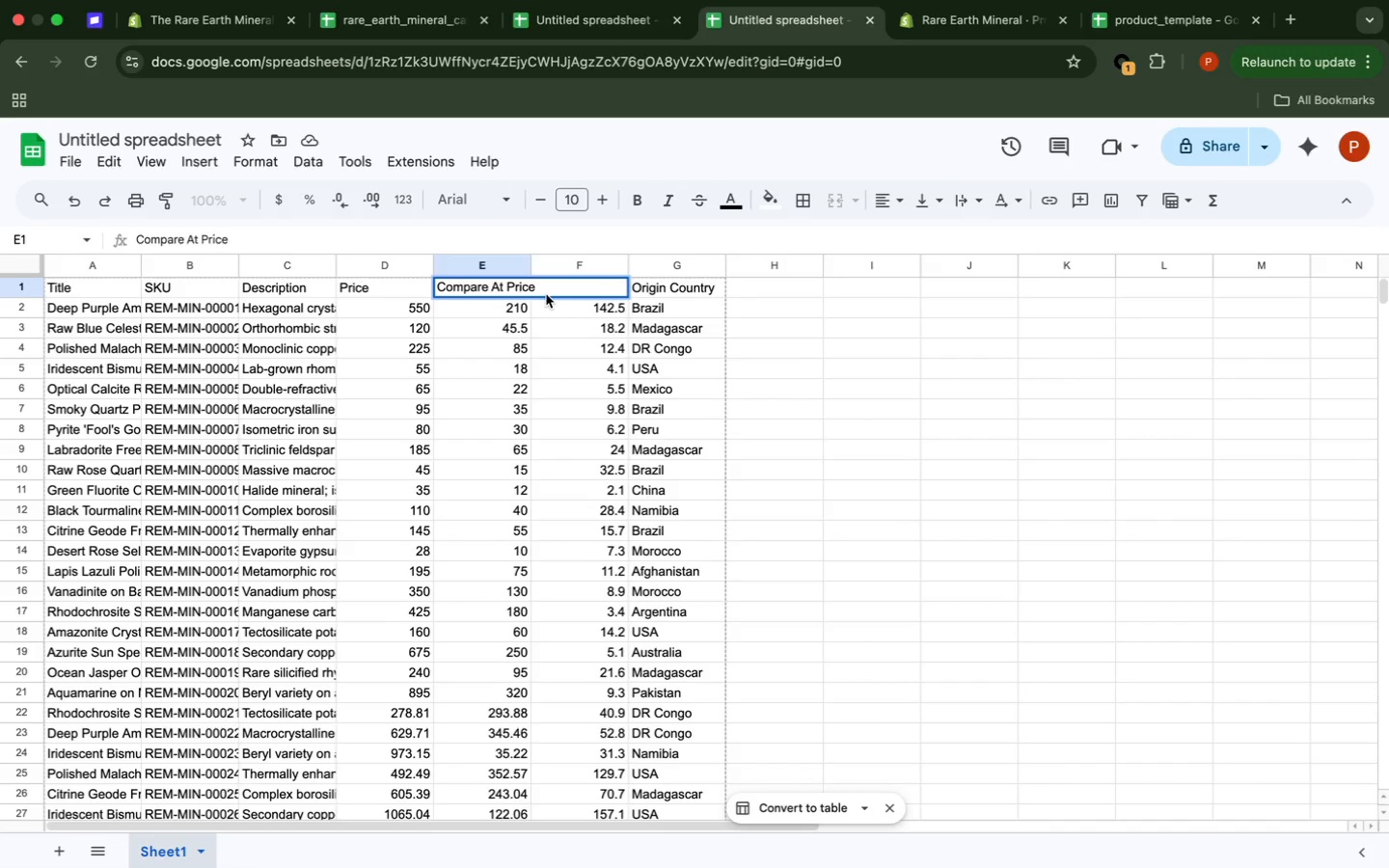 
key(ArrowLeft)
 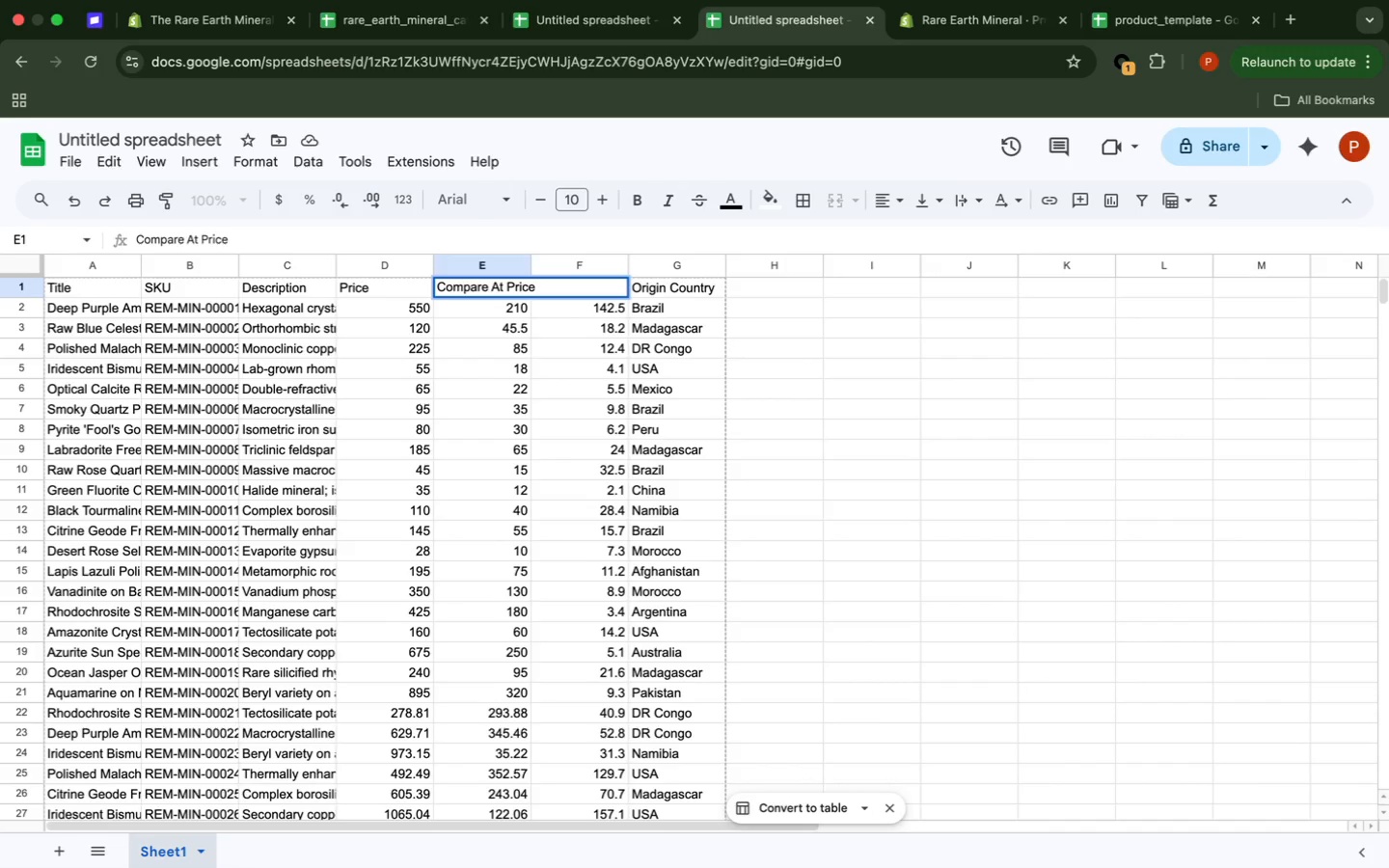 
key(Backspace)
key(Backspace)
key(Backspace)
key(Backspace)
type(at p)
 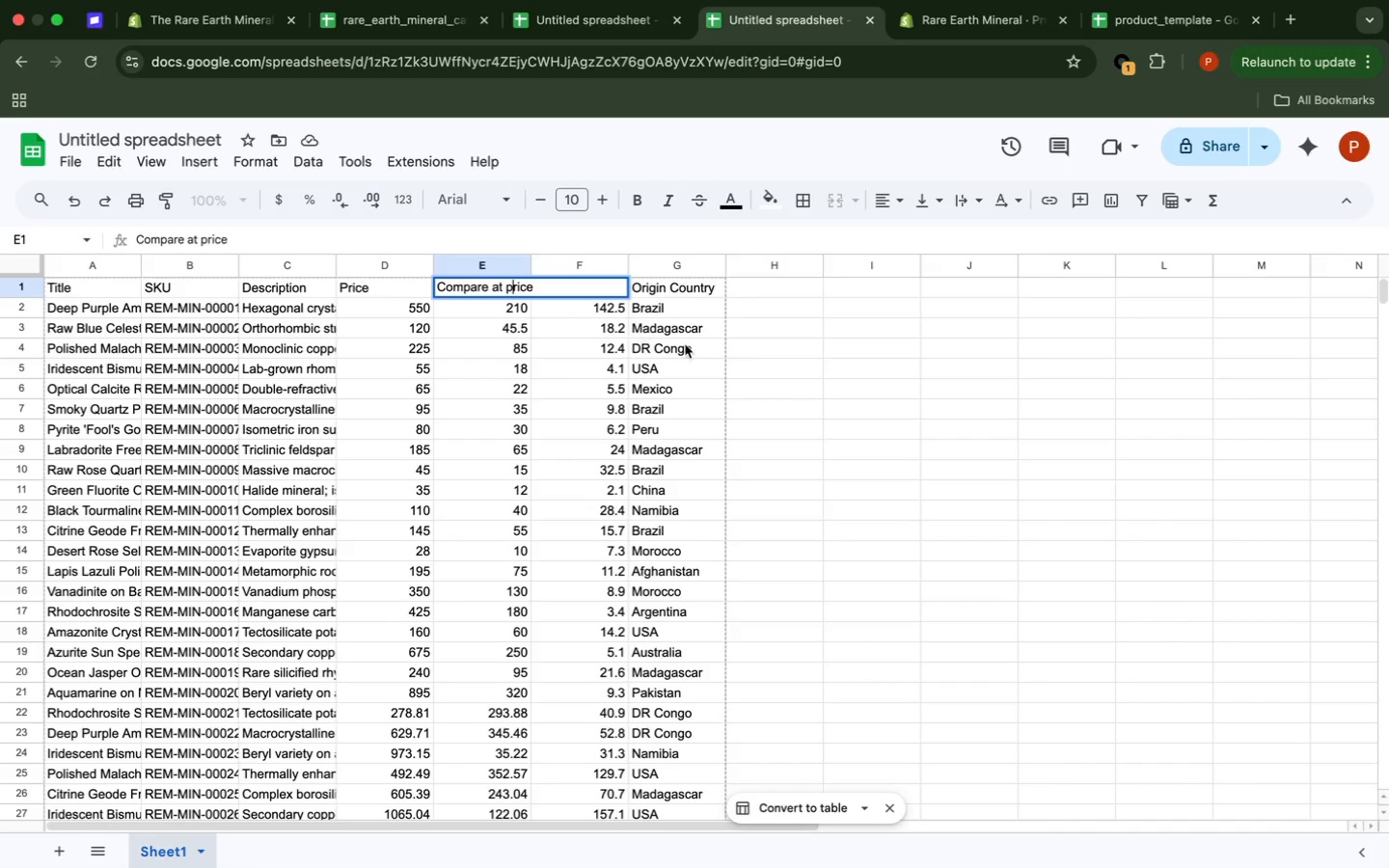 
left_click([934, 314])
 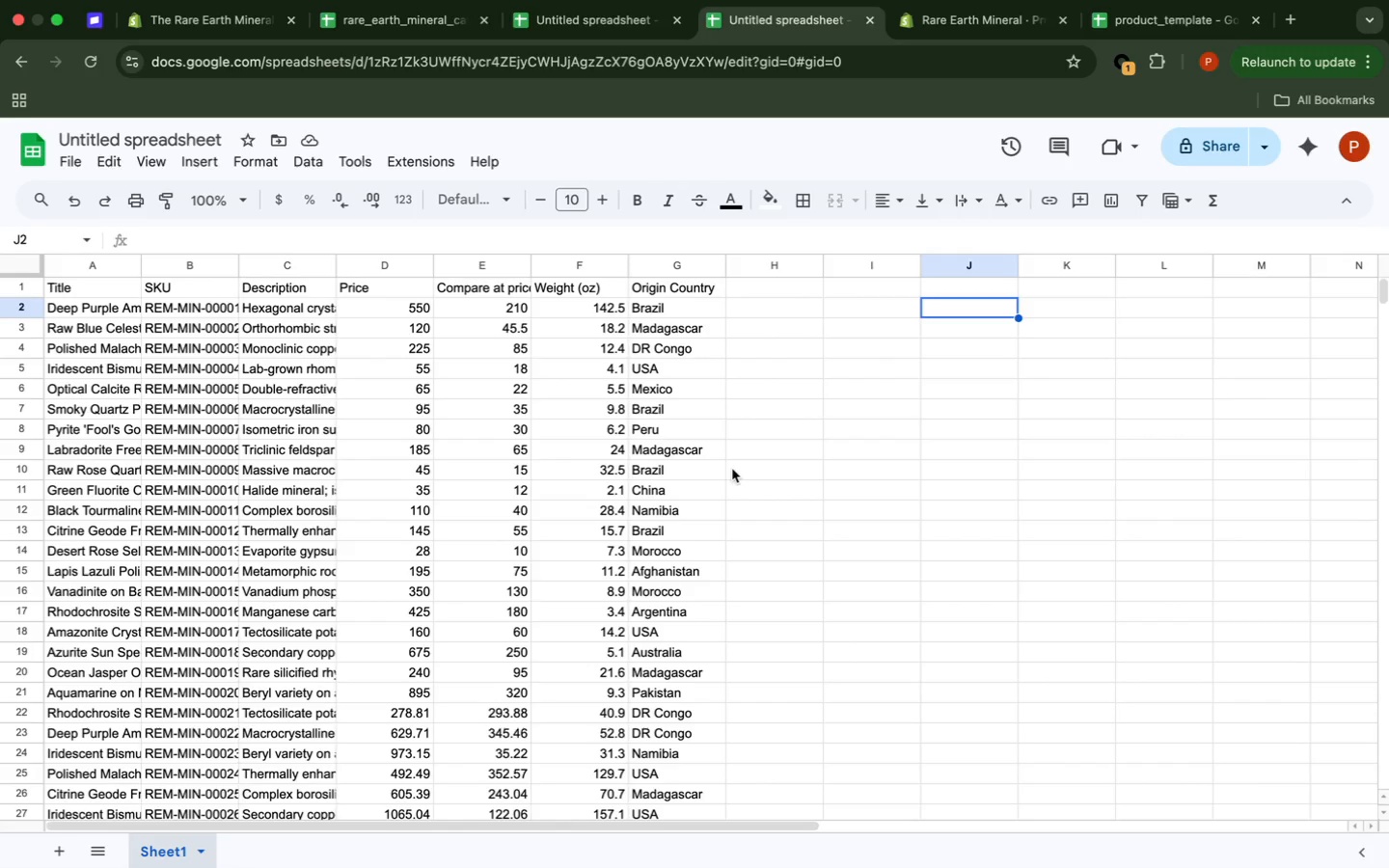 
wait(20.18)
 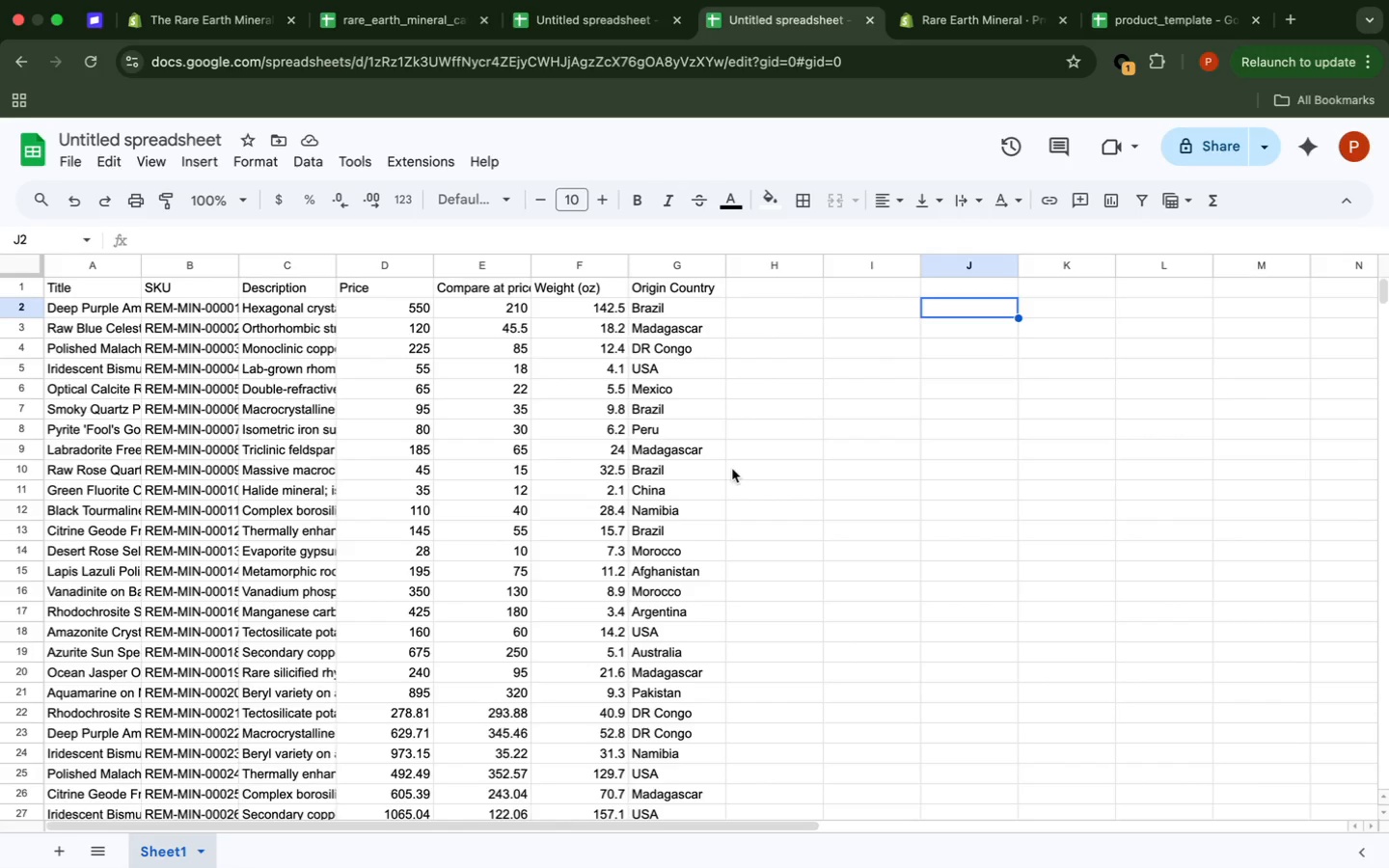 
left_click([542, 290])
 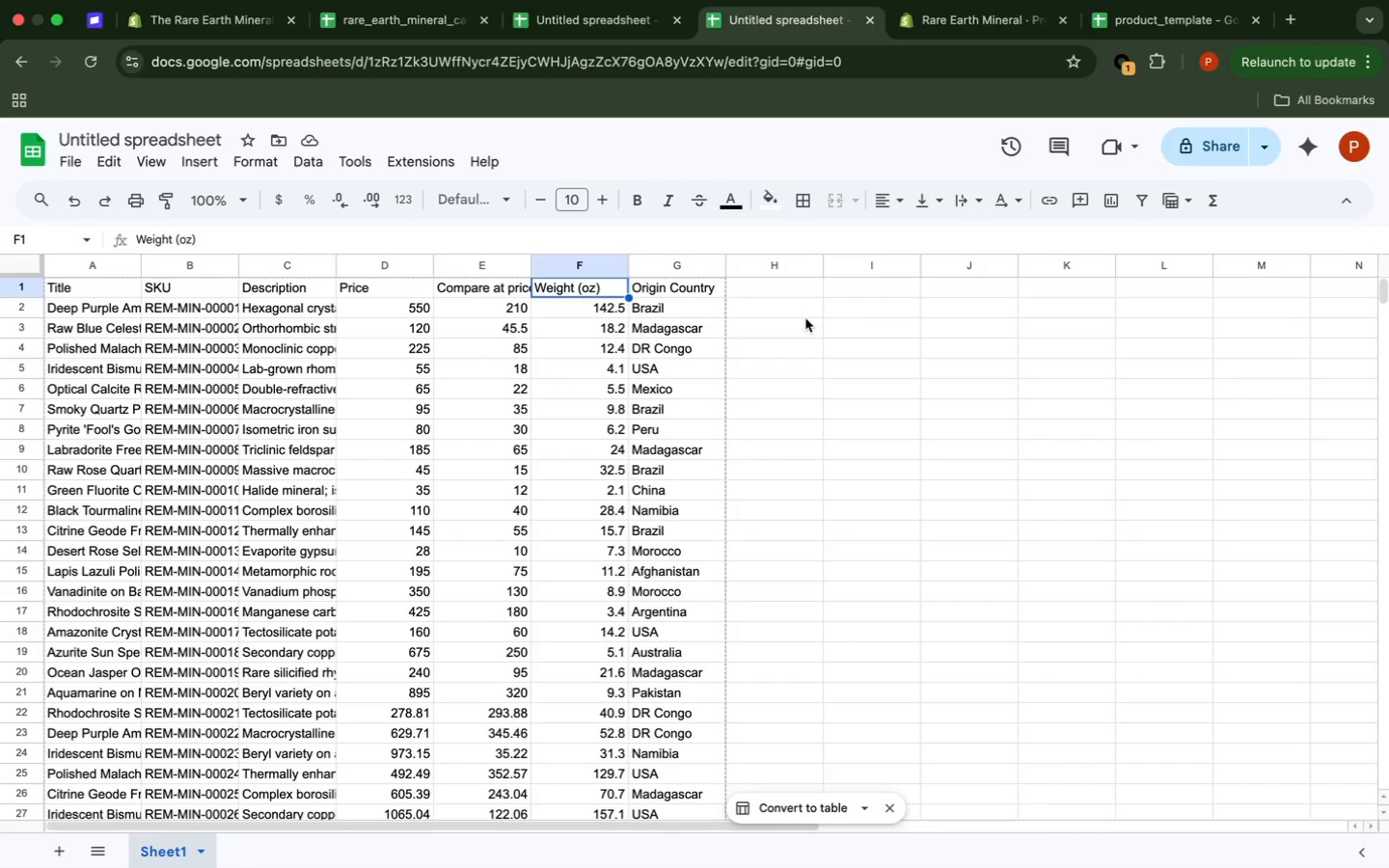 
left_click([776, 313])
 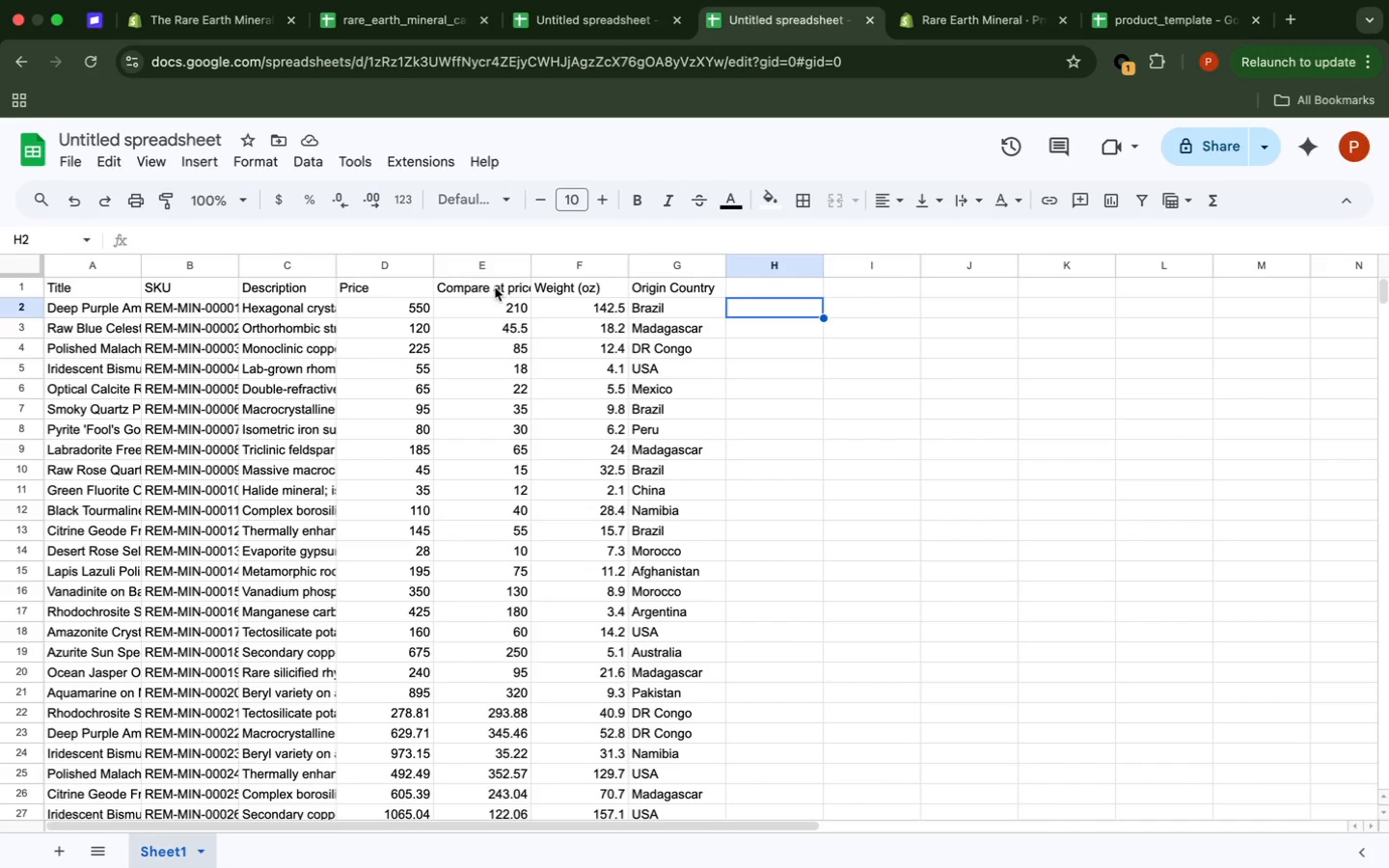 
mouse_move([953, 11])
 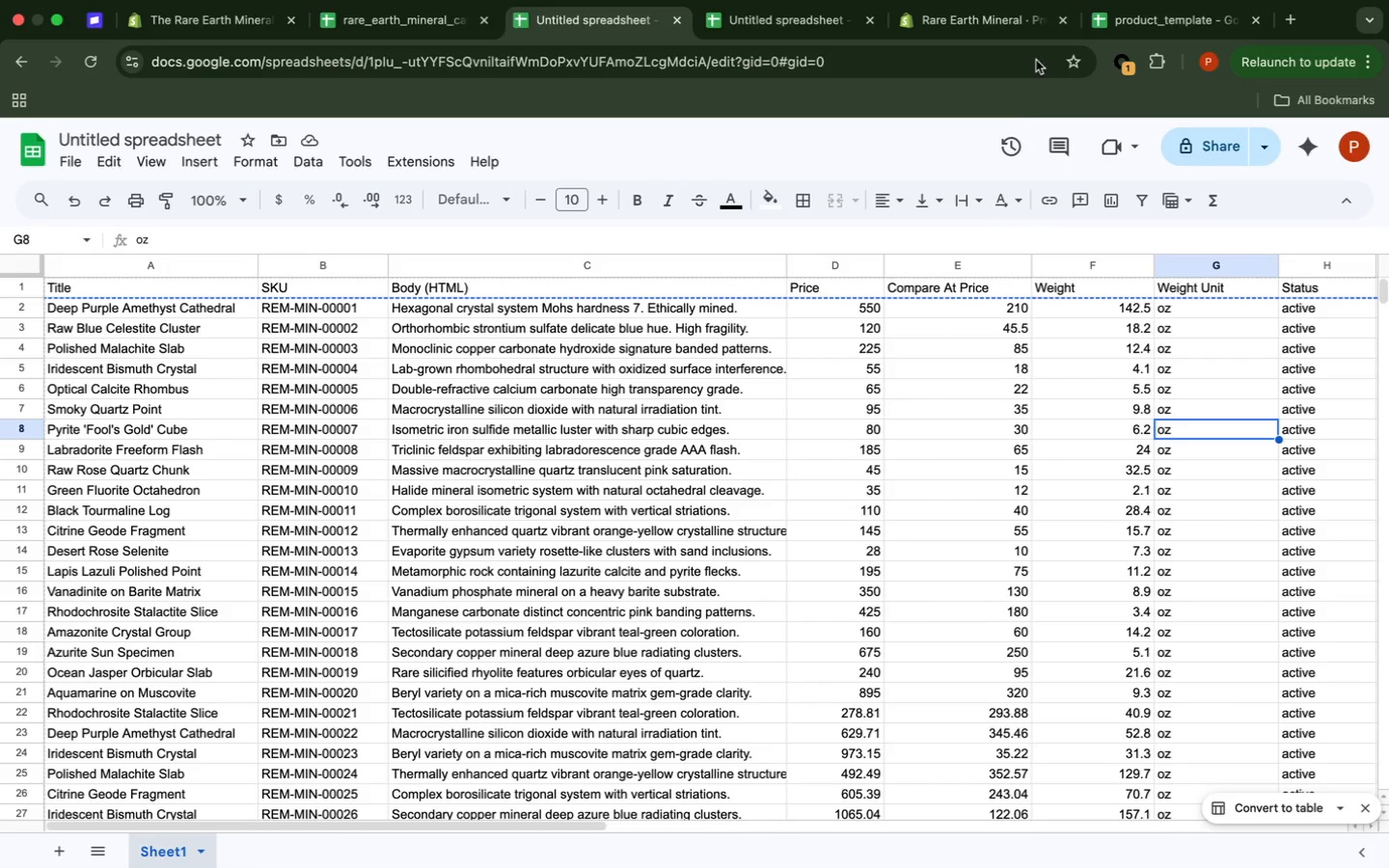 
wait(5.27)
 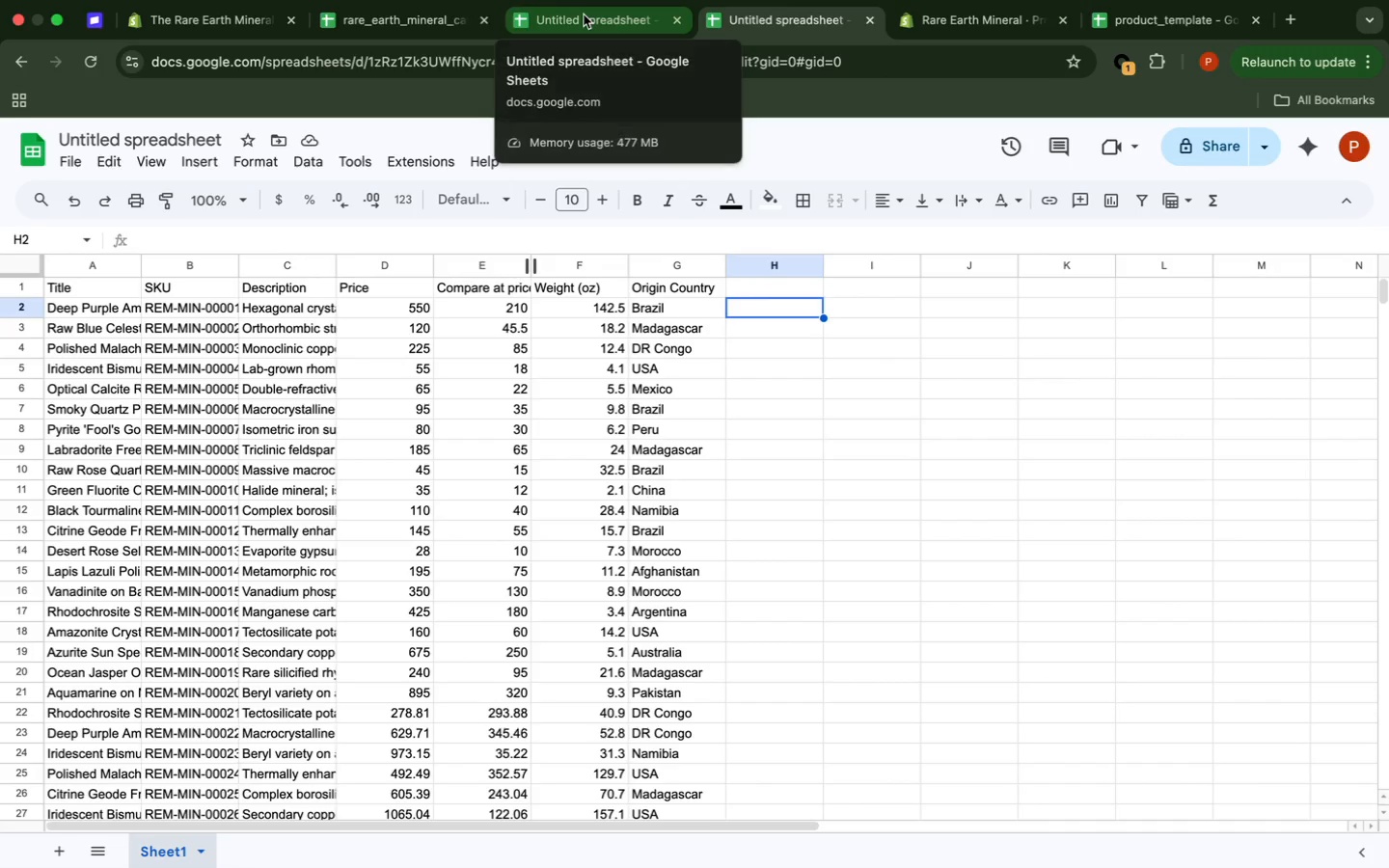 
left_click([1159, 26])
 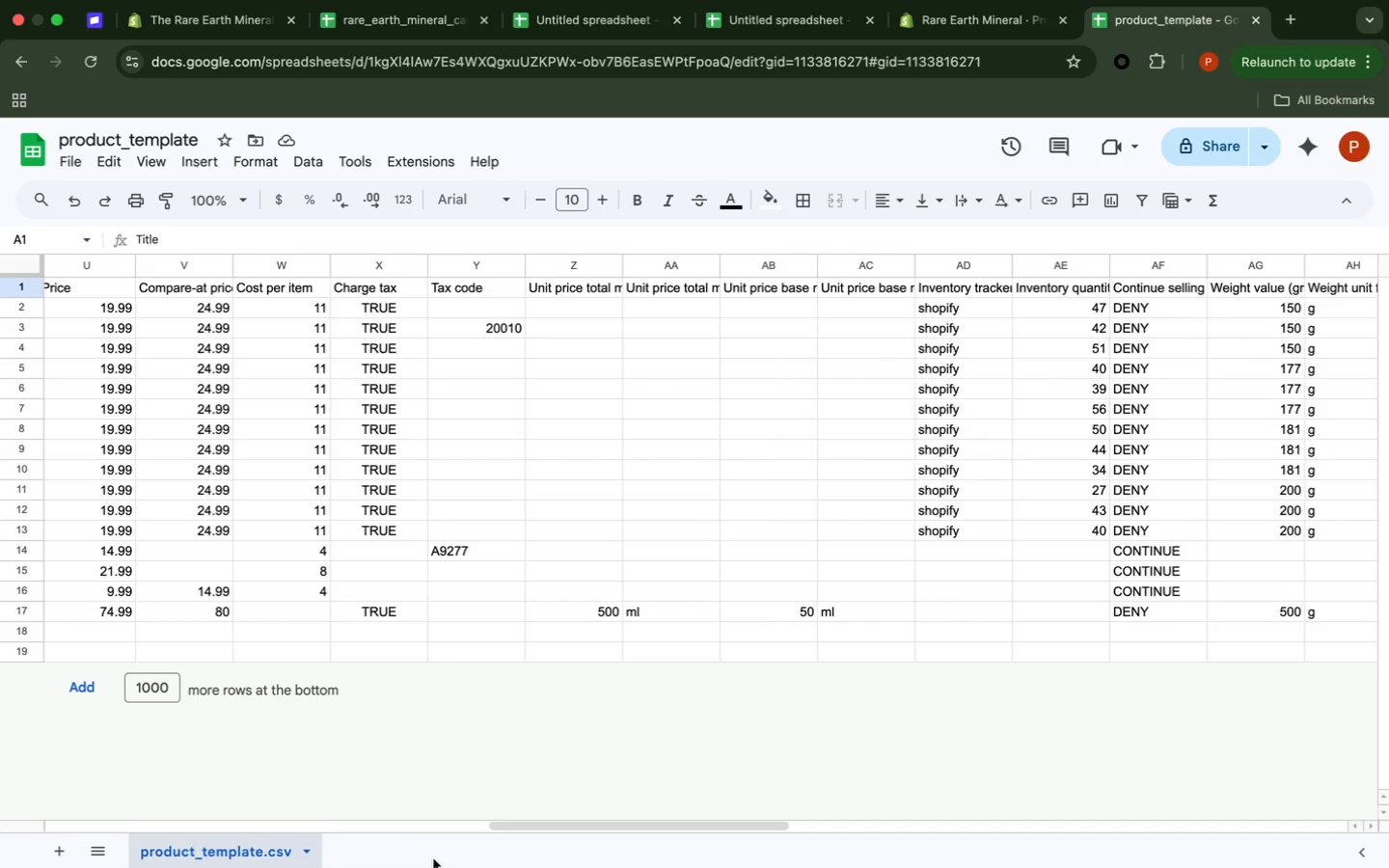 
wait(5.68)
 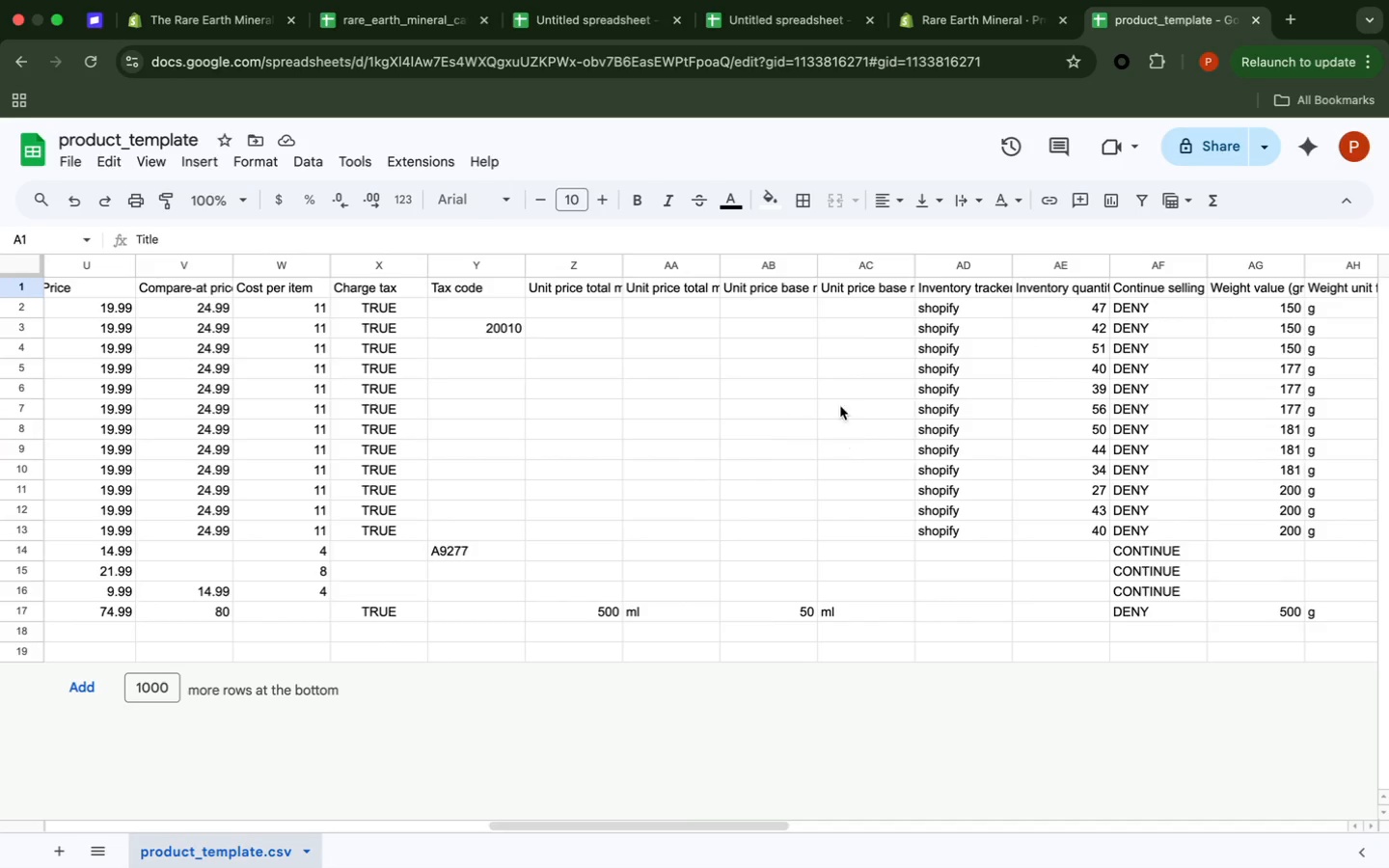 
left_click_drag(start_coordinate=[552, 823], to_coordinate=[688, 787])
 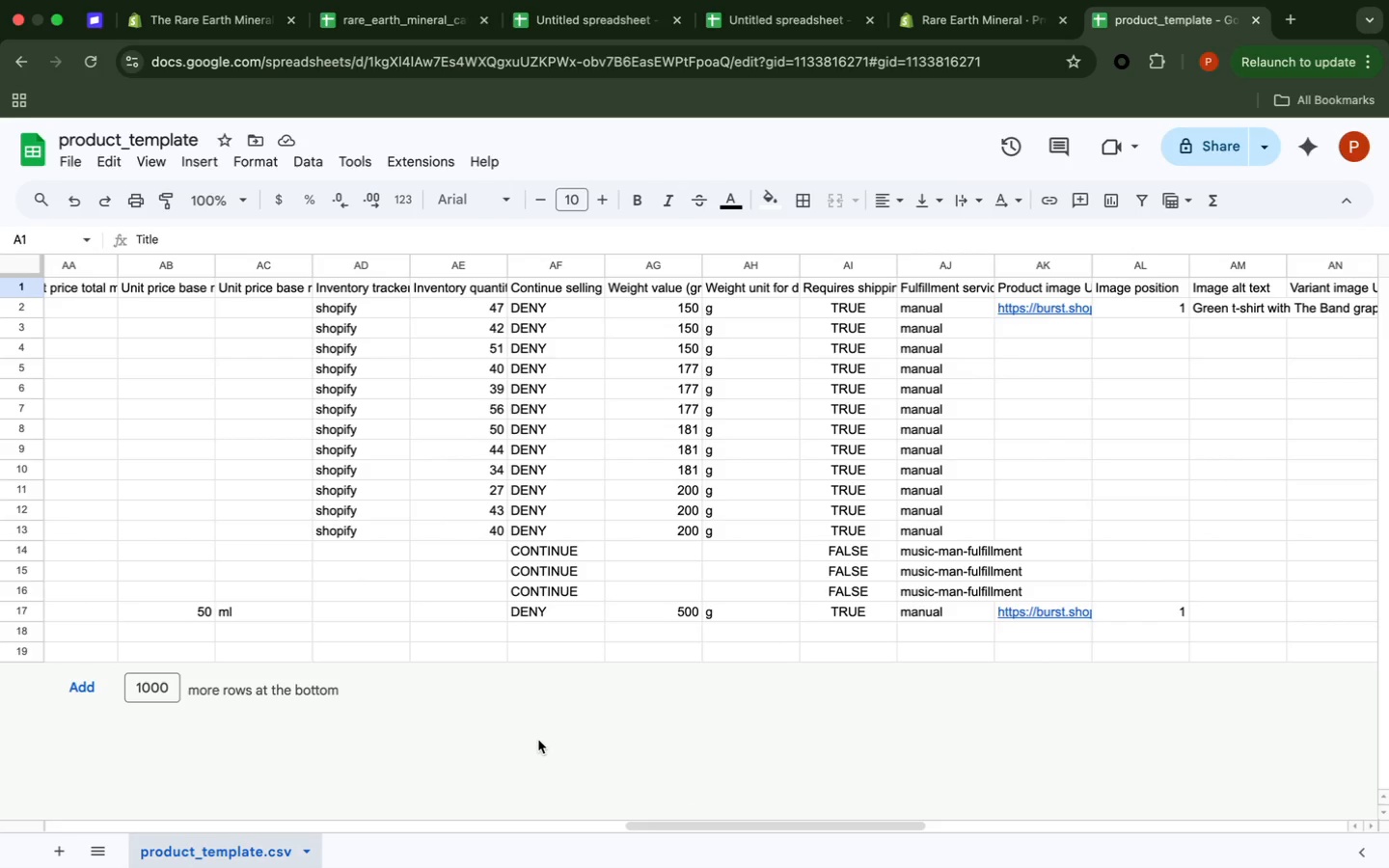 
left_click([538, 740])
 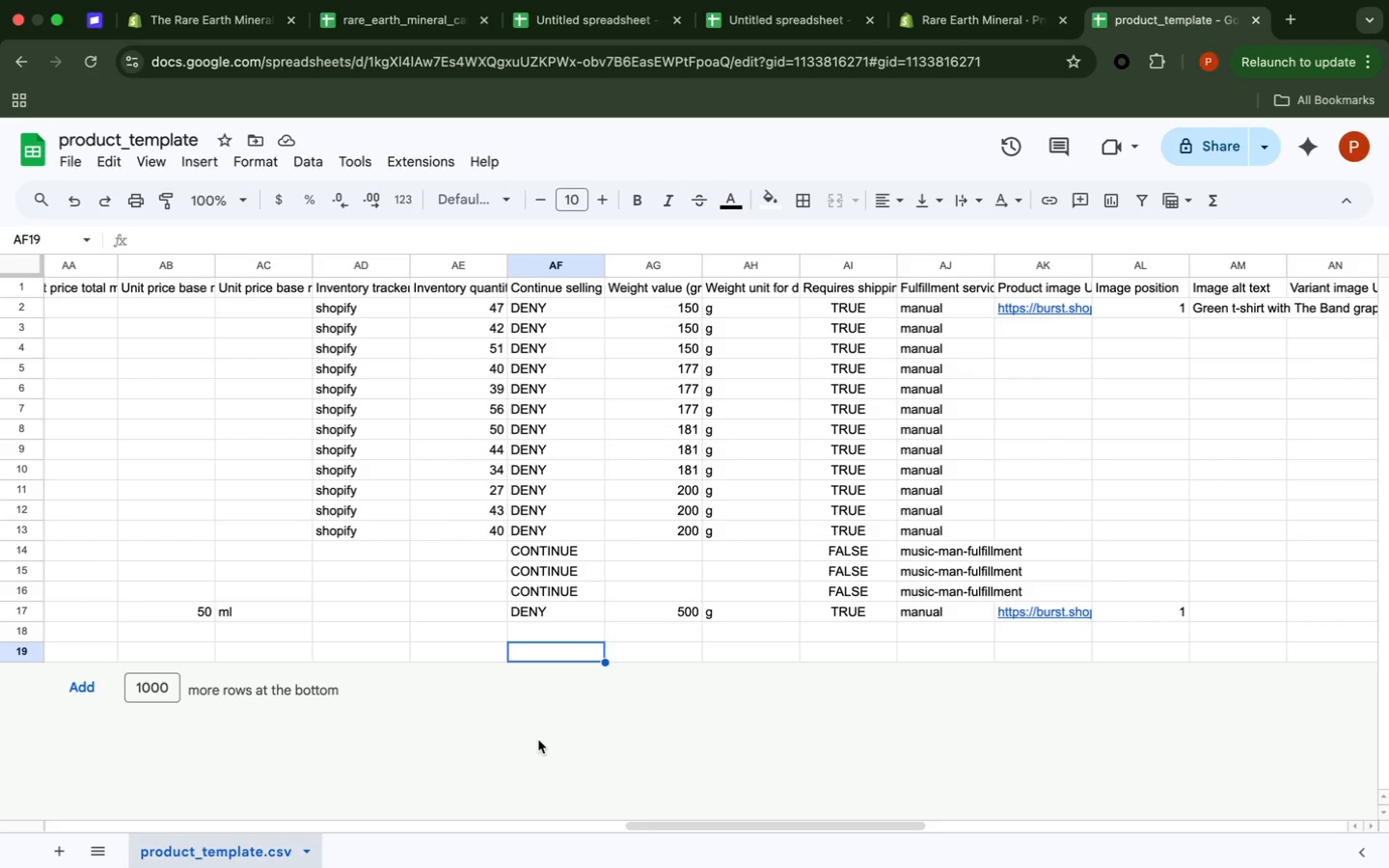 
left_click([538, 740])
 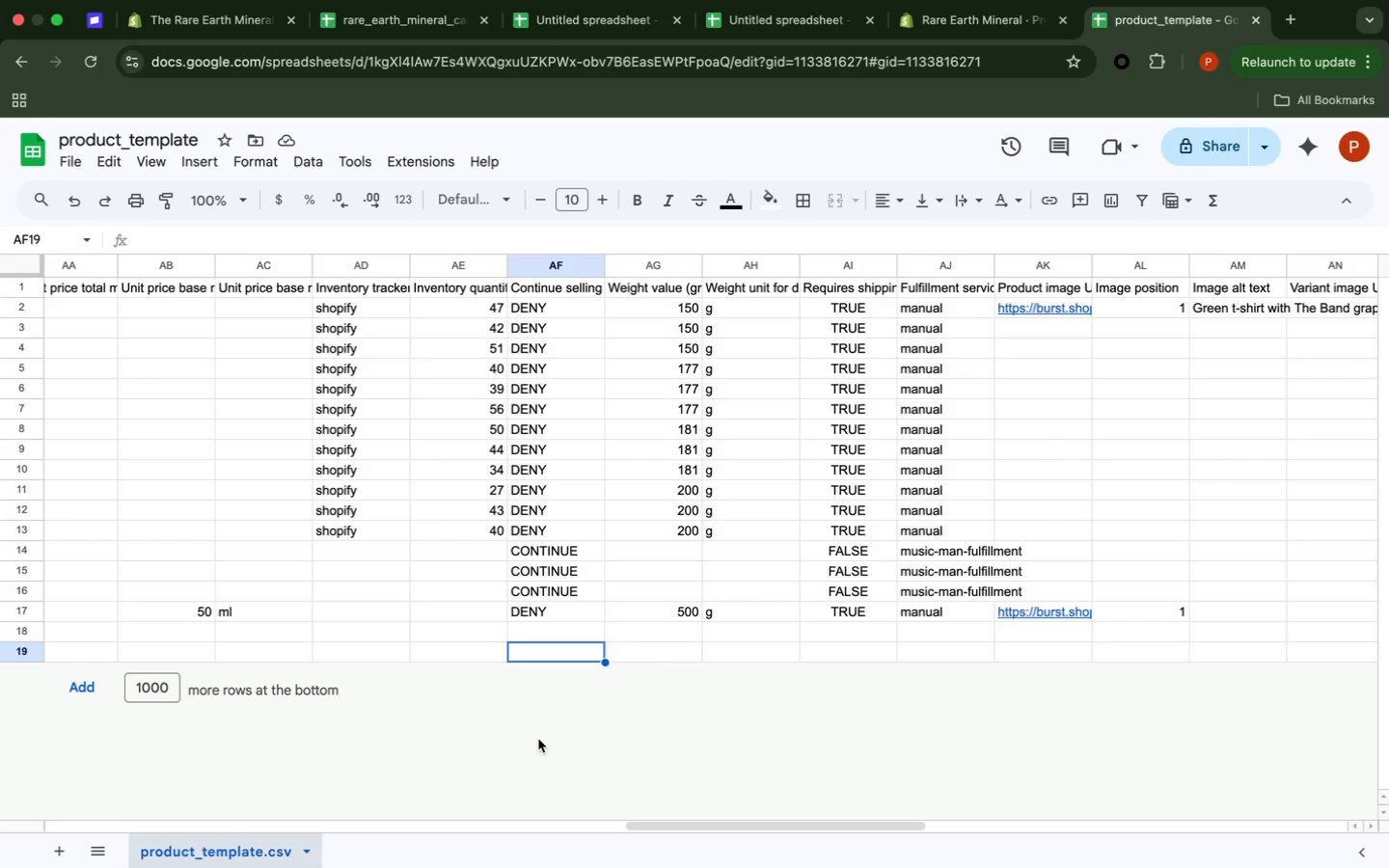 
wait(54.09)
 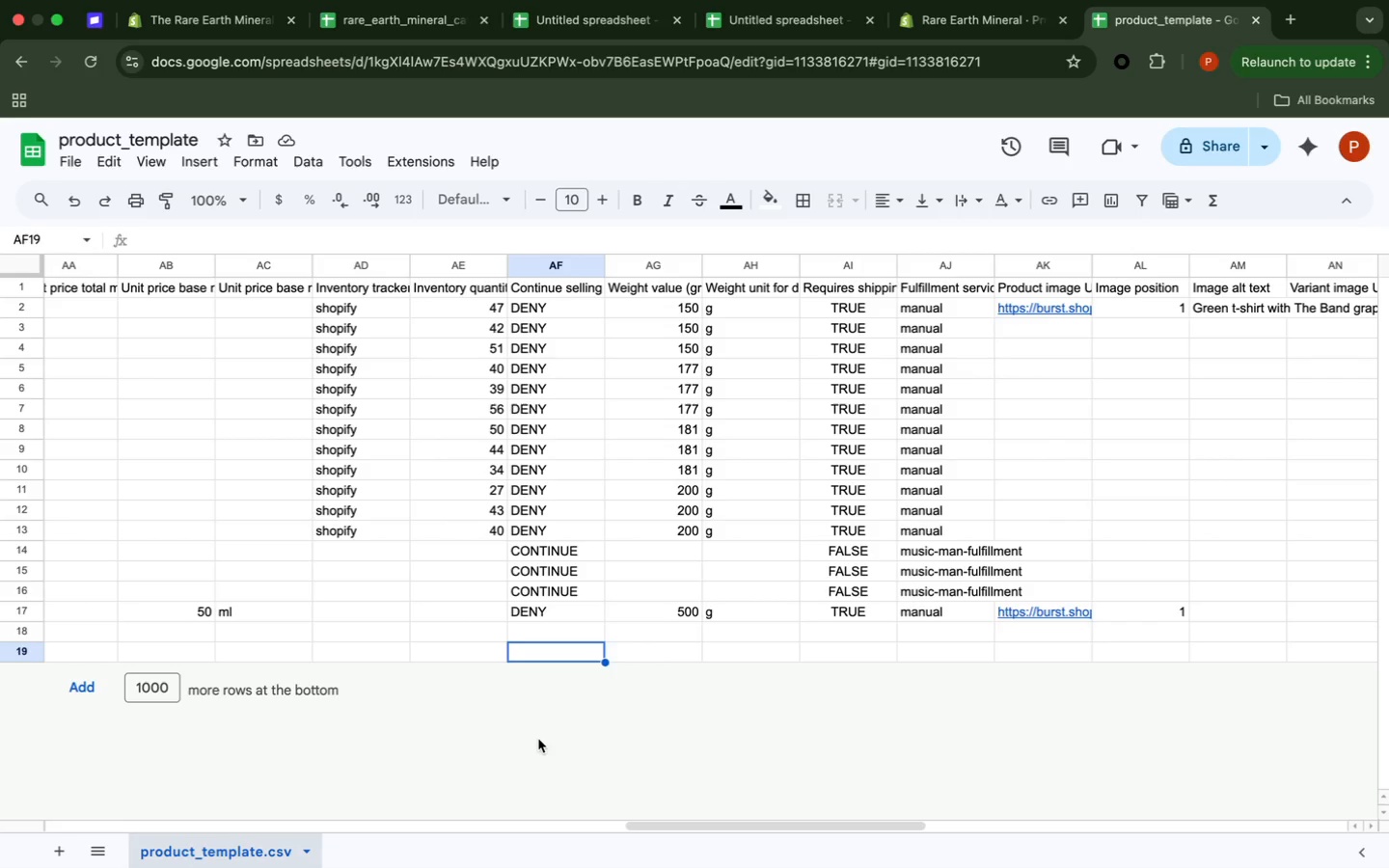 
scroll: coordinate [1057, 476], scroll_direction: down, amount: 2.0
 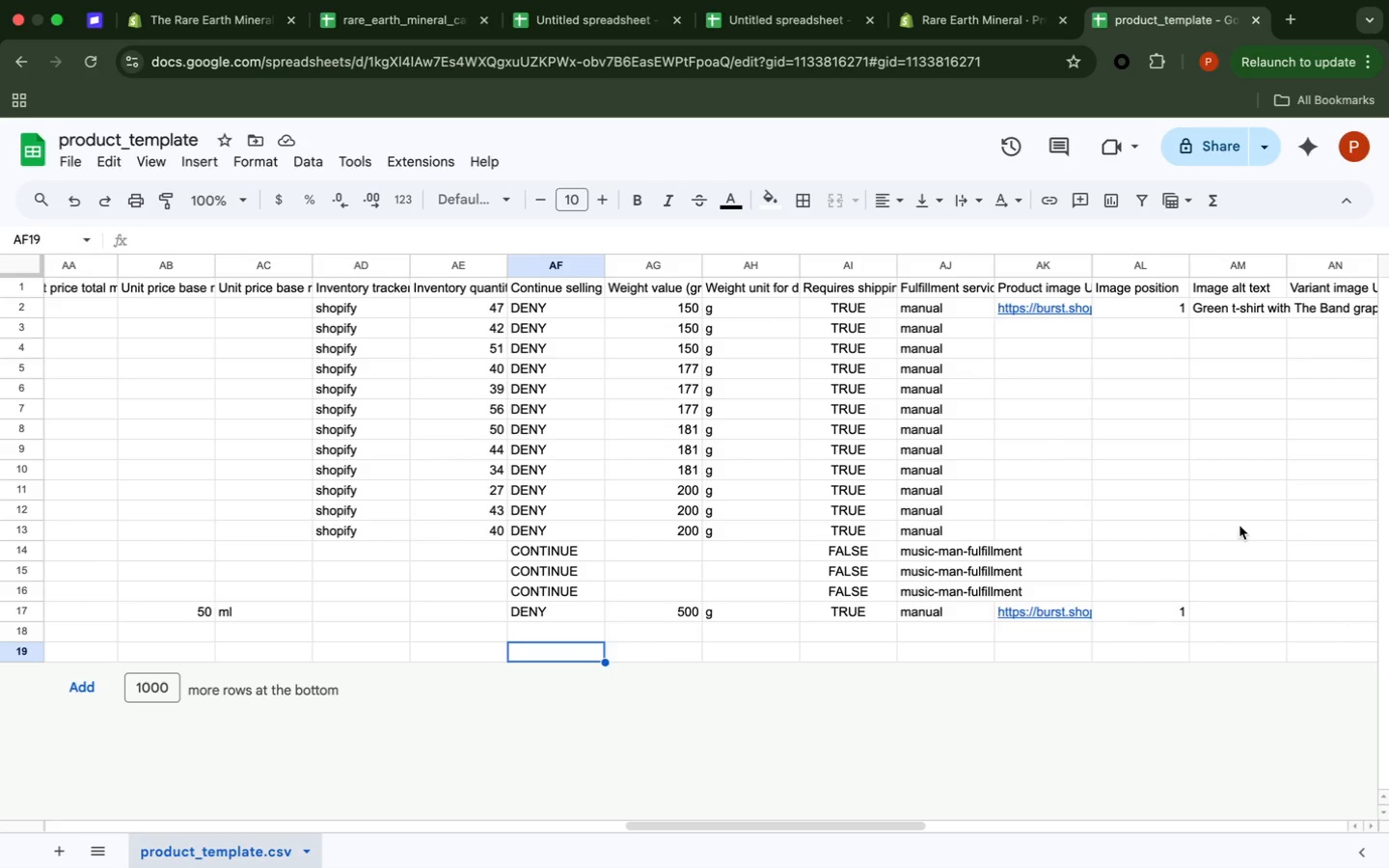 
wait(165.94)
 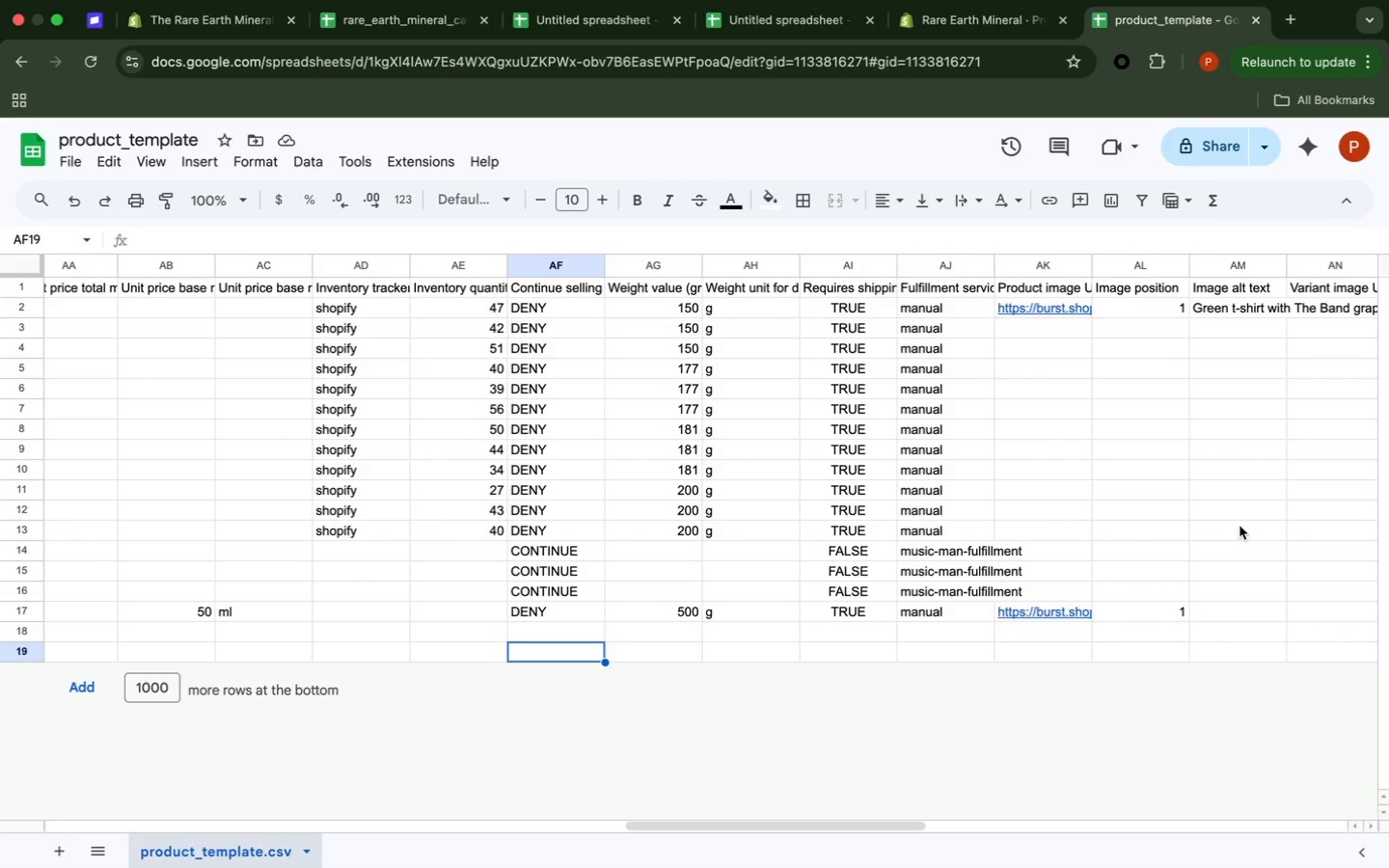 
left_click([680, 292])
 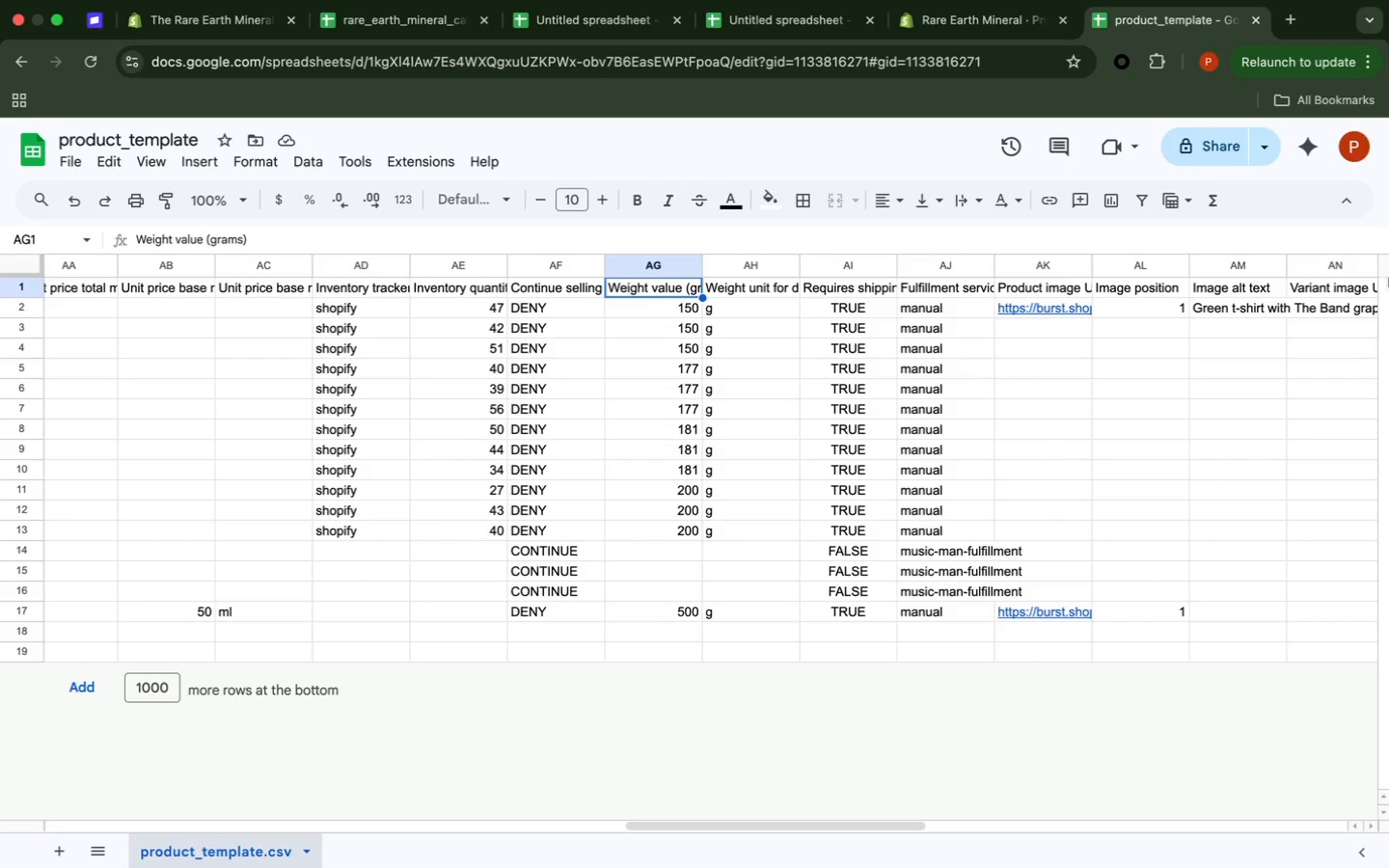 
left_click_drag(start_coordinate=[1385, 302], to_coordinate=[1379, 272])
 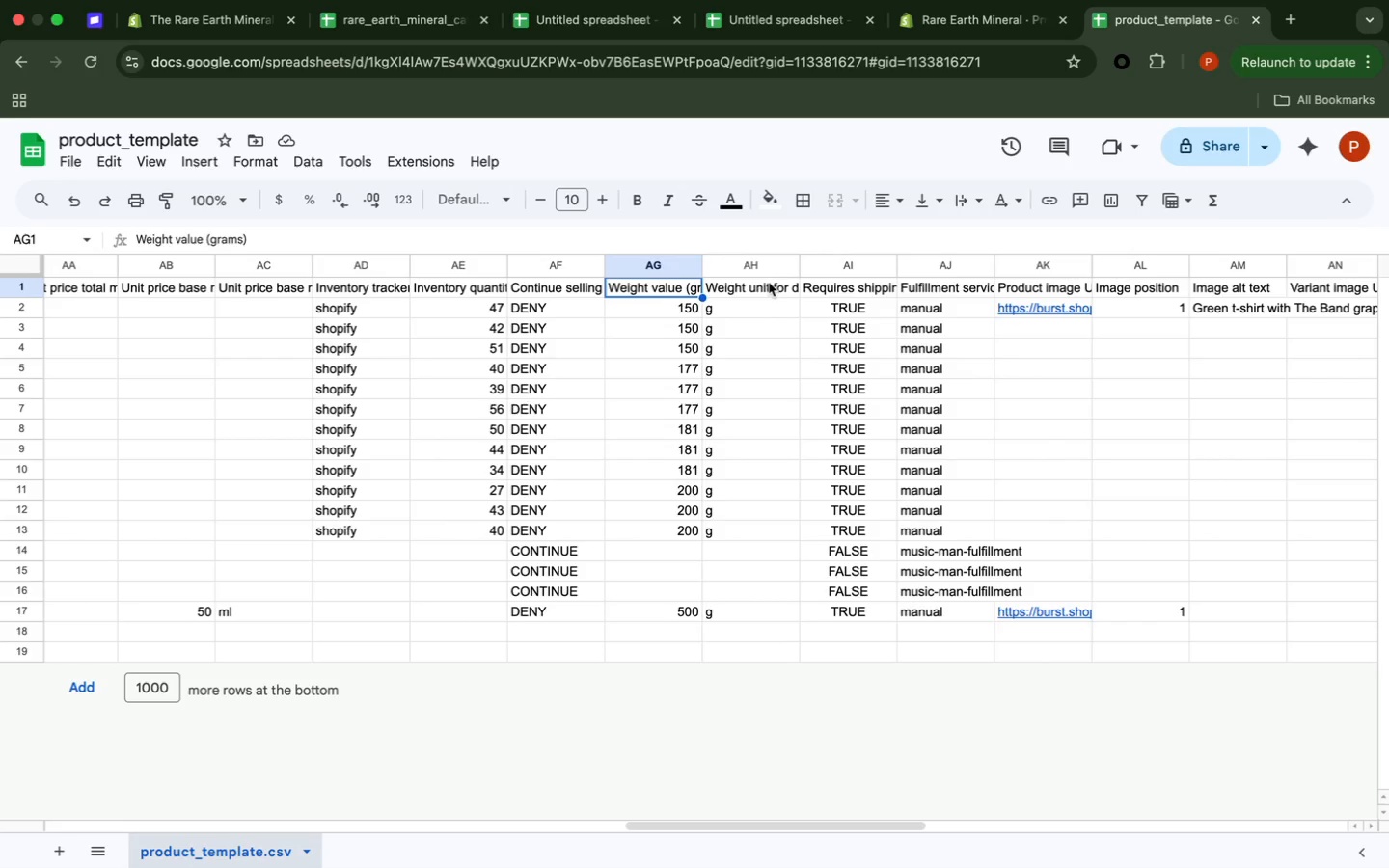 
double_click([769, 286])
 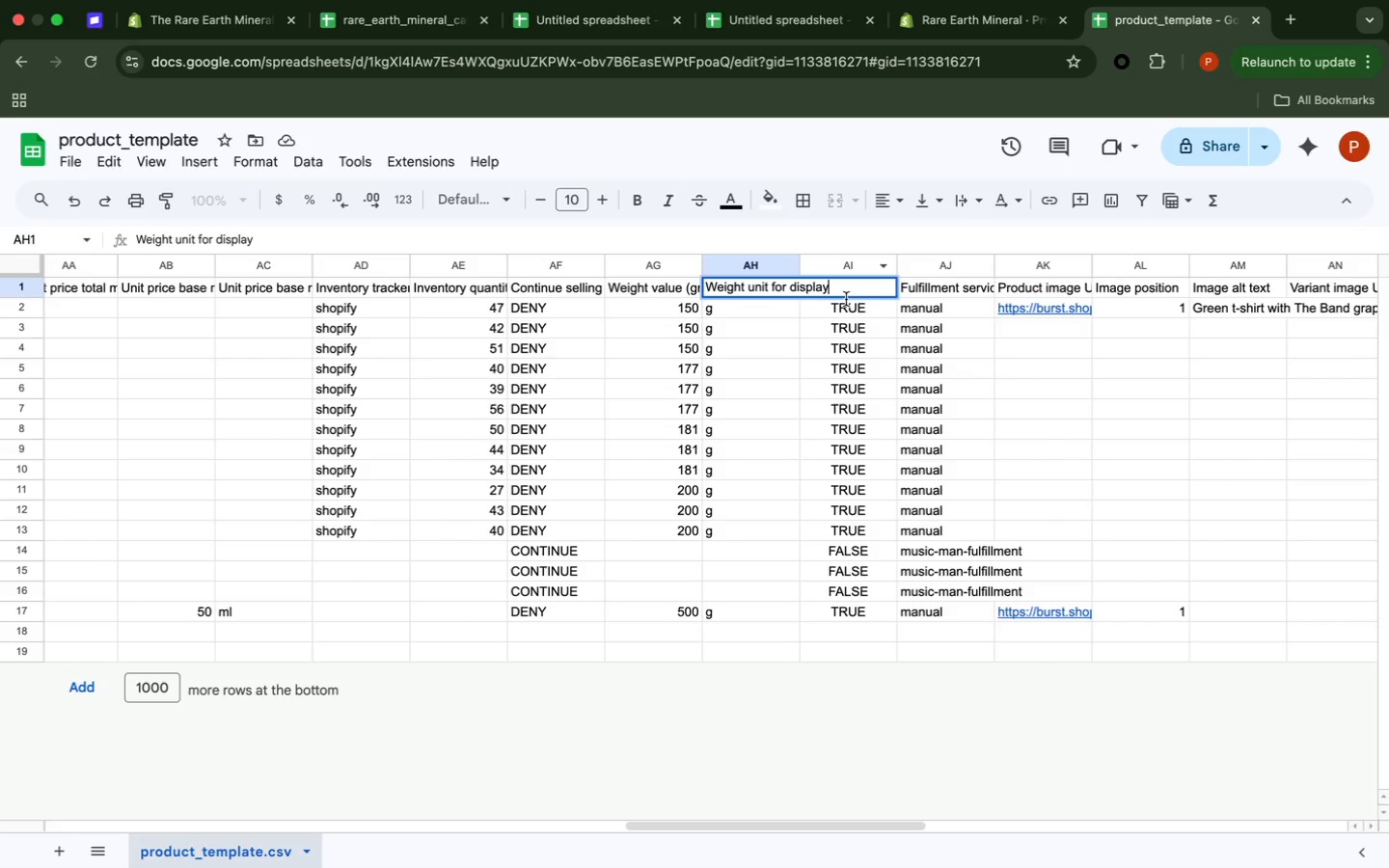 
left_click_drag(start_coordinate=[841, 285], to_coordinate=[697, 286])
 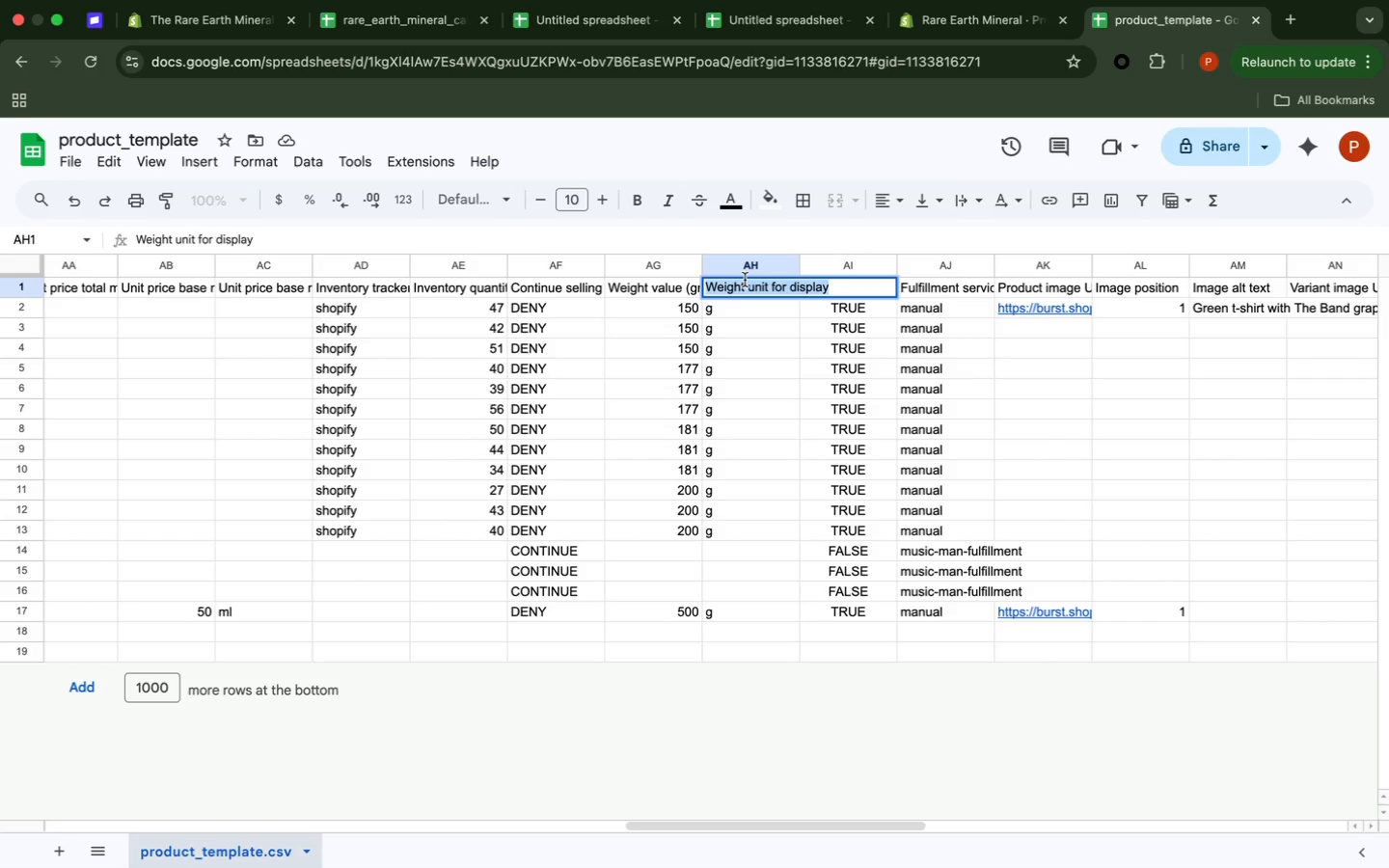 
right_click([745, 280])
 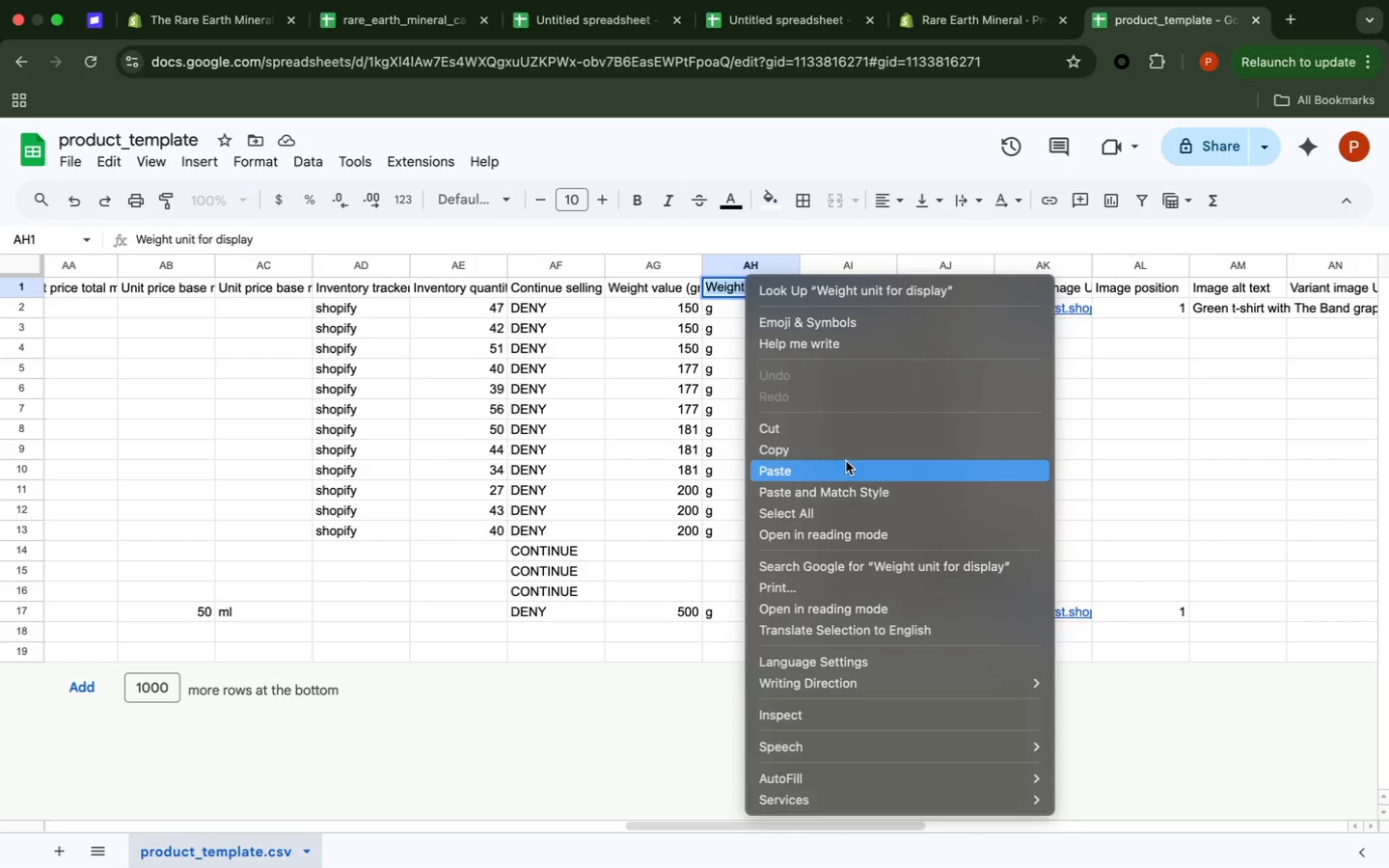 
left_click([845, 449])
 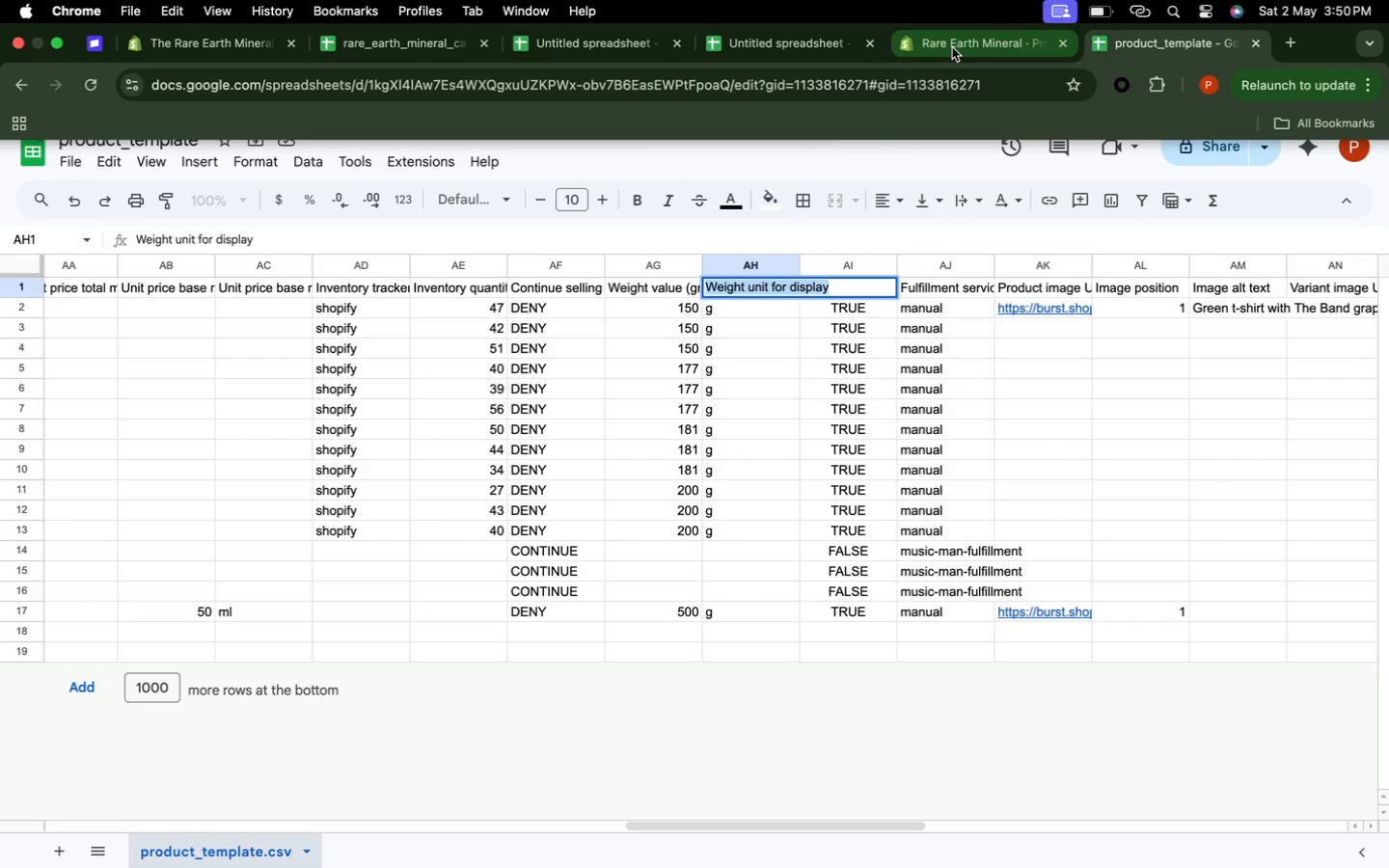 
left_click([952, 47])
 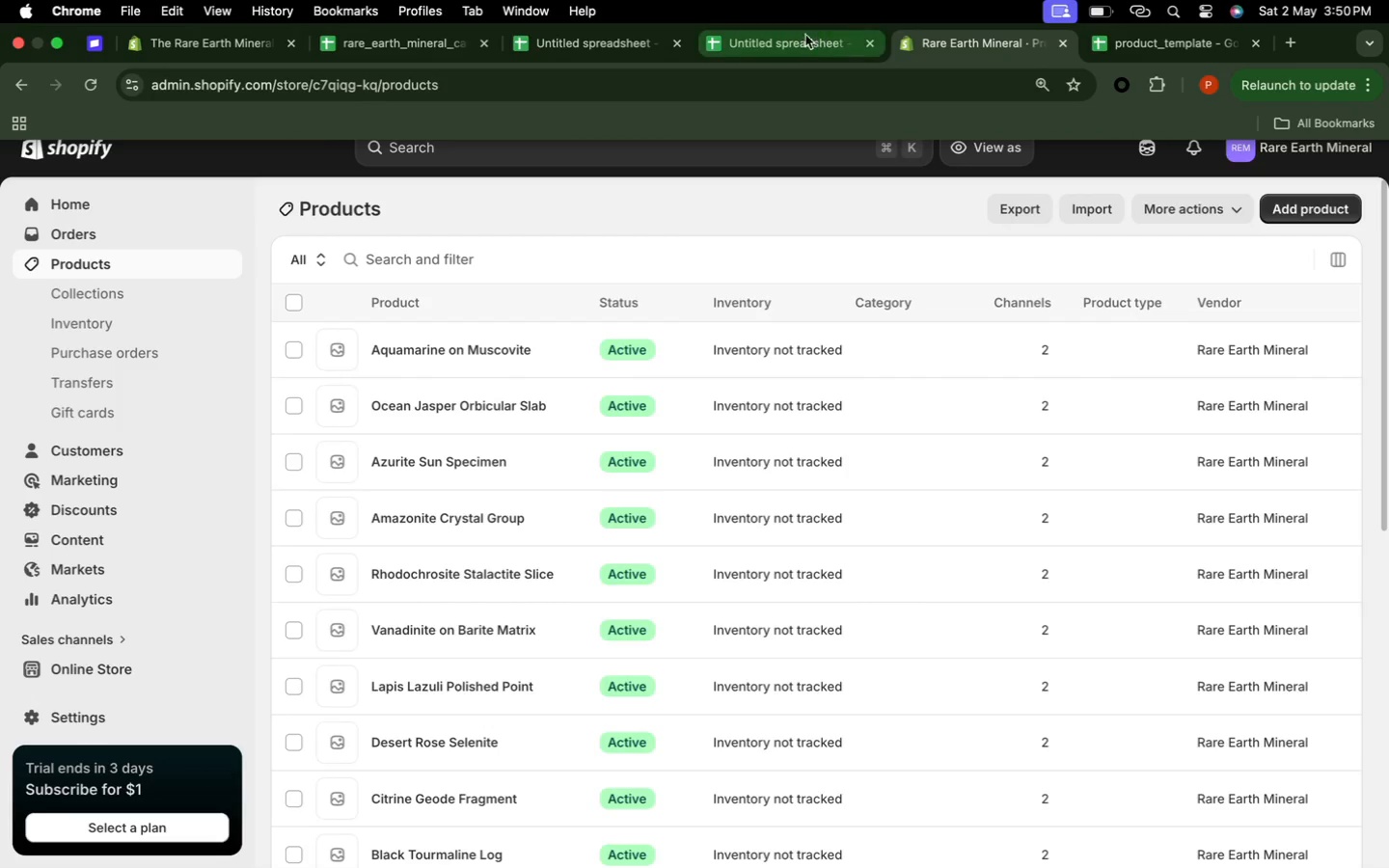 
left_click([782, 41])
 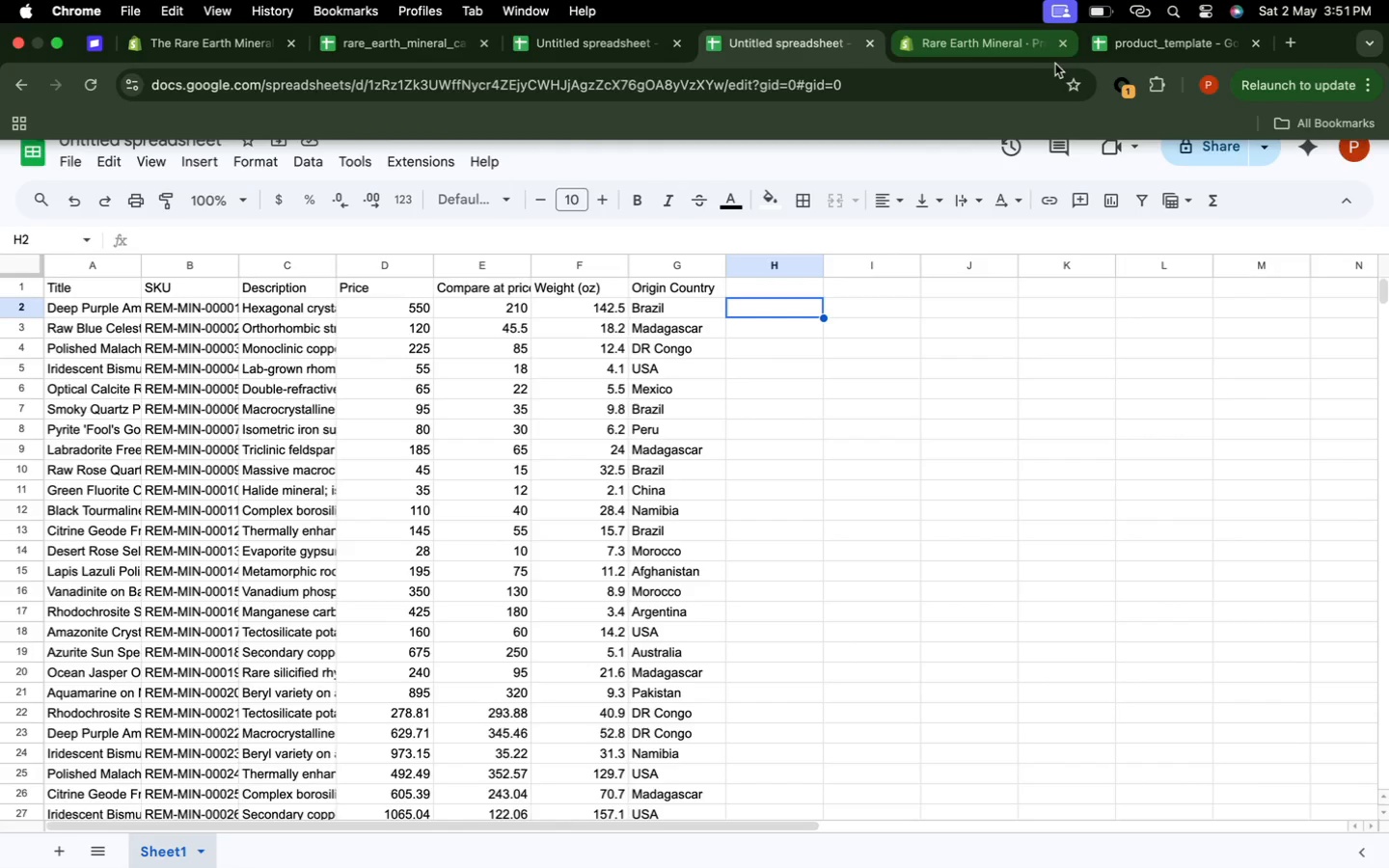 
wait(61.46)
 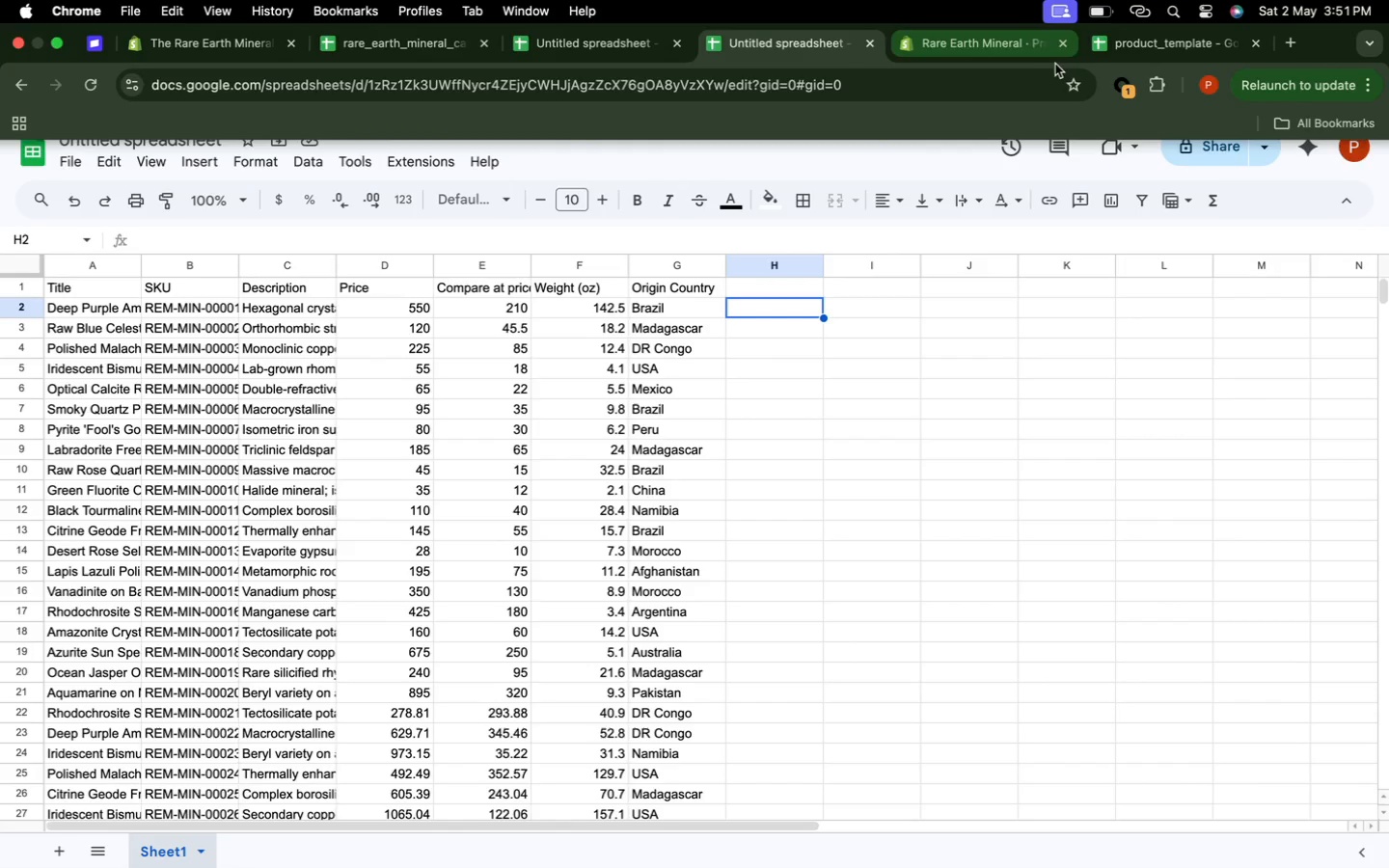 
left_click_drag(start_coordinate=[746, 262], to_coordinate=[741, 276])
 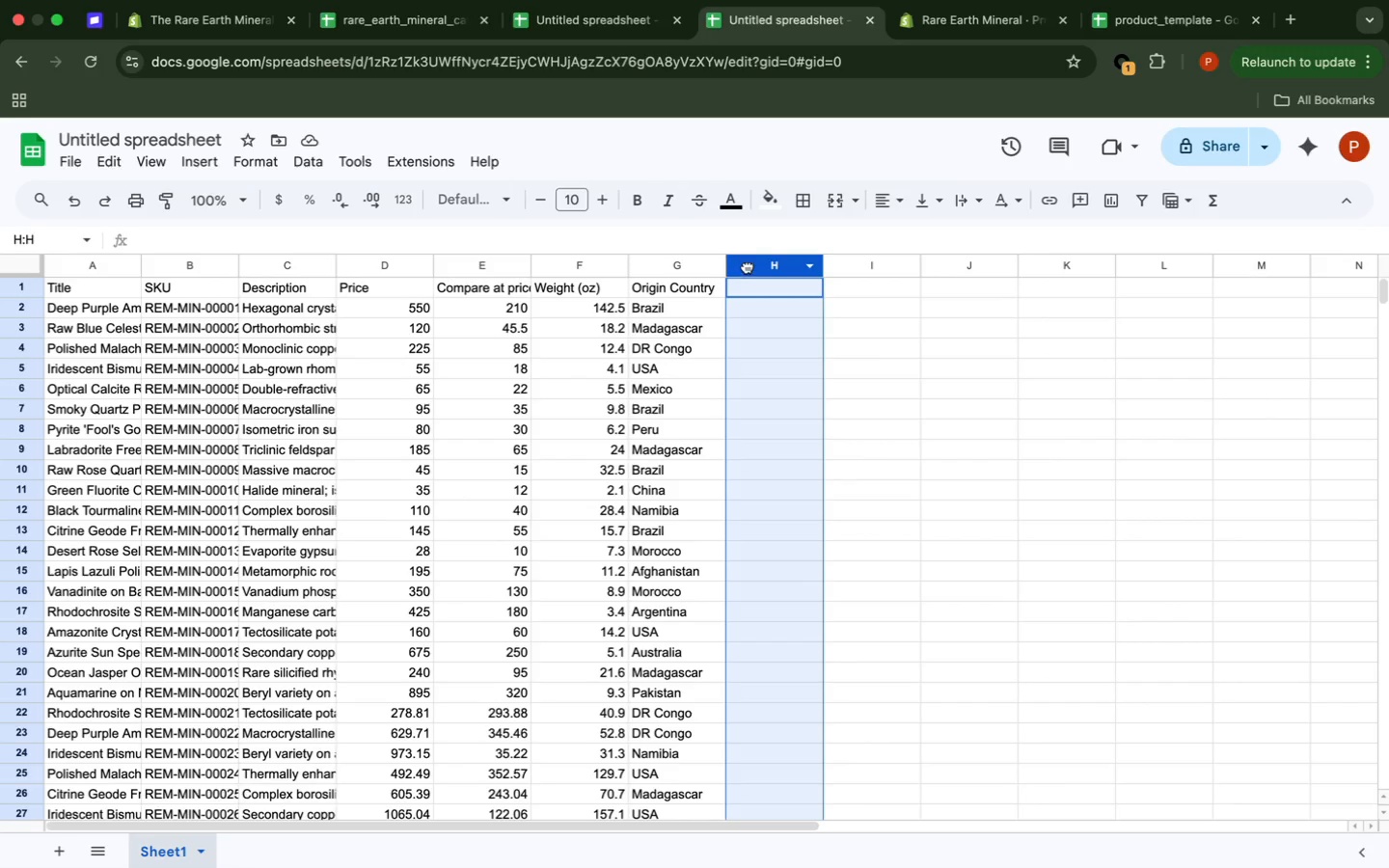 
left_click_drag(start_coordinate=[747, 266], to_coordinate=[632, 263])
 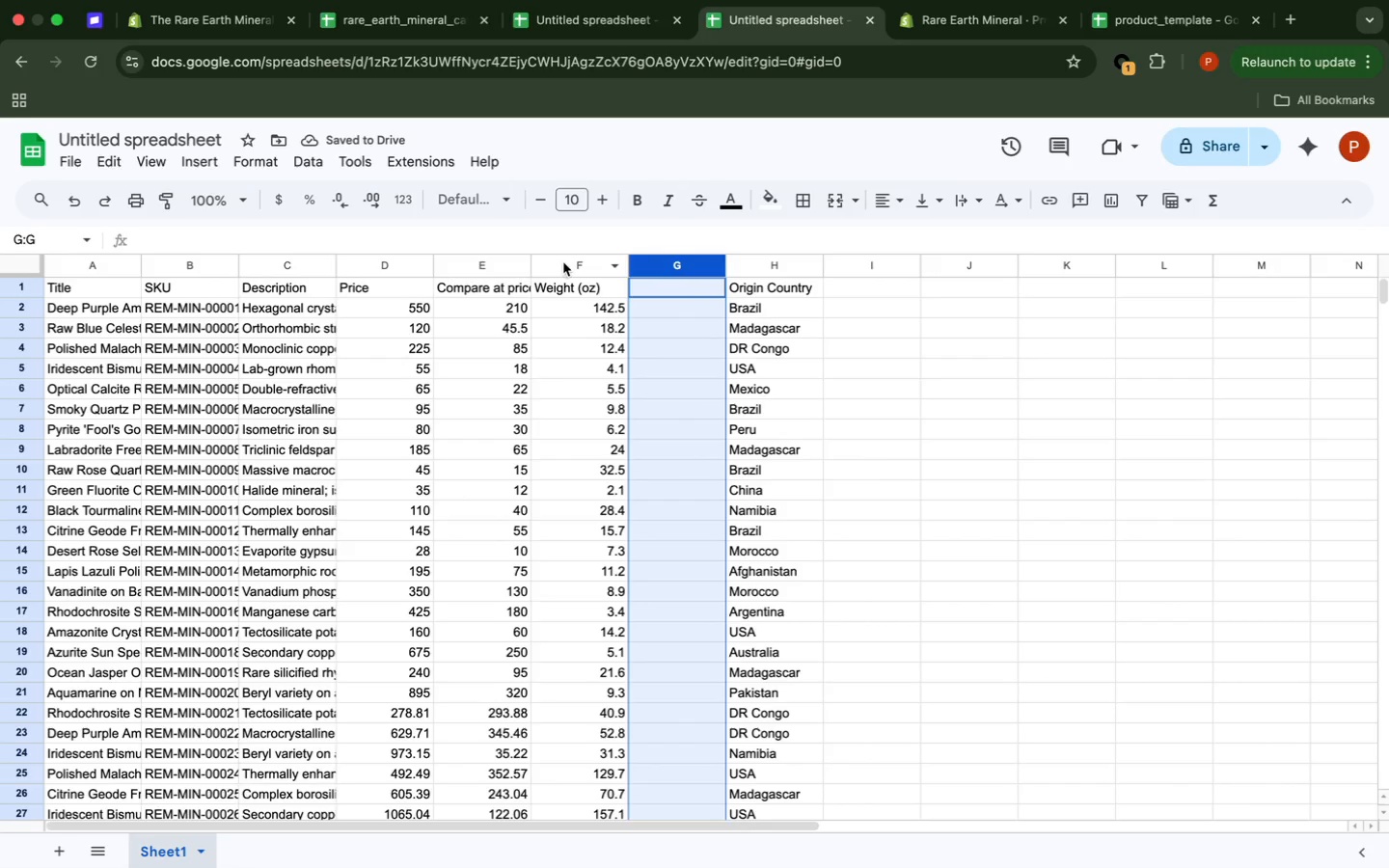 
left_click_drag(start_coordinate=[668, 265], to_coordinate=[549, 252])
 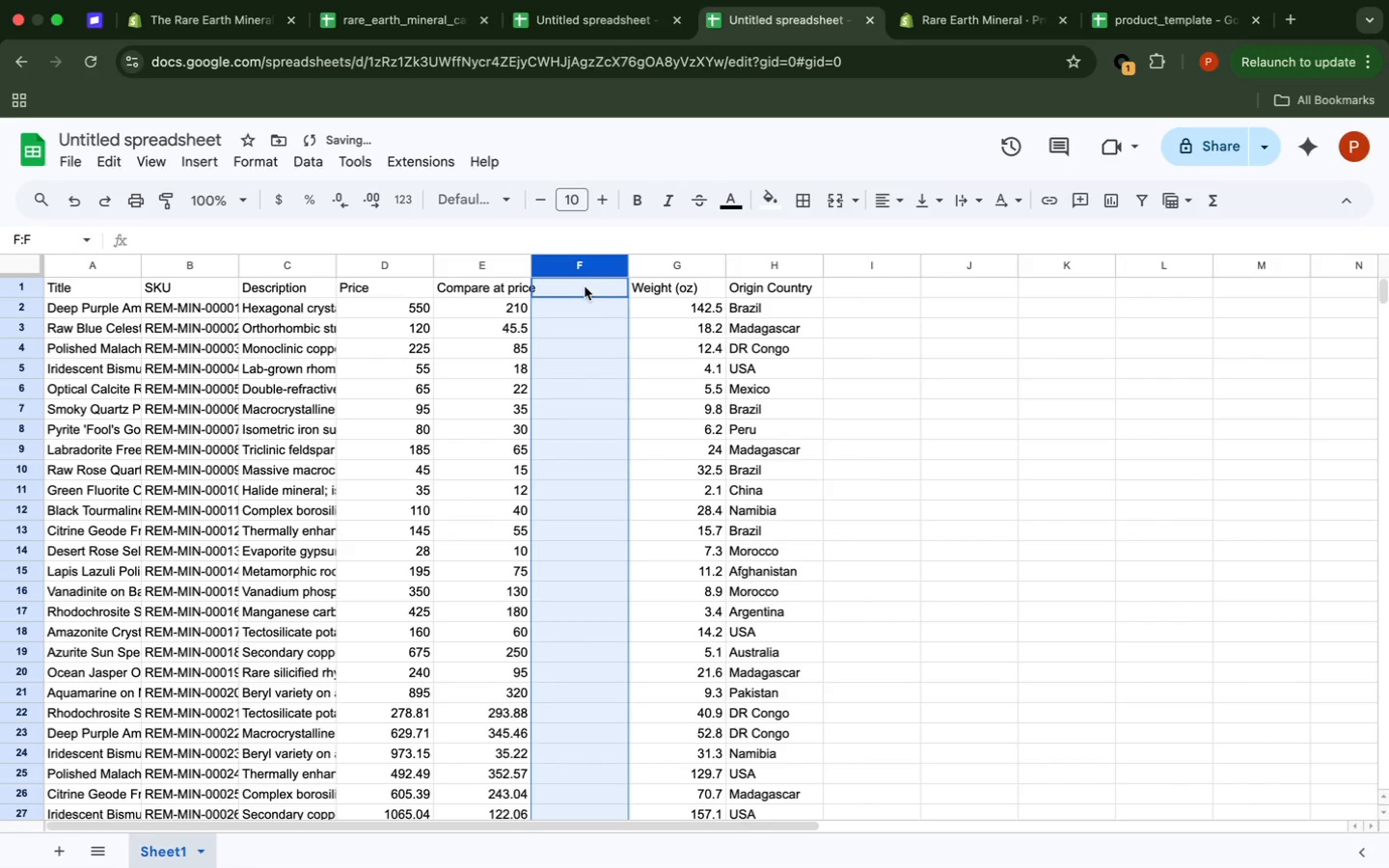 
double_click([585, 286])
 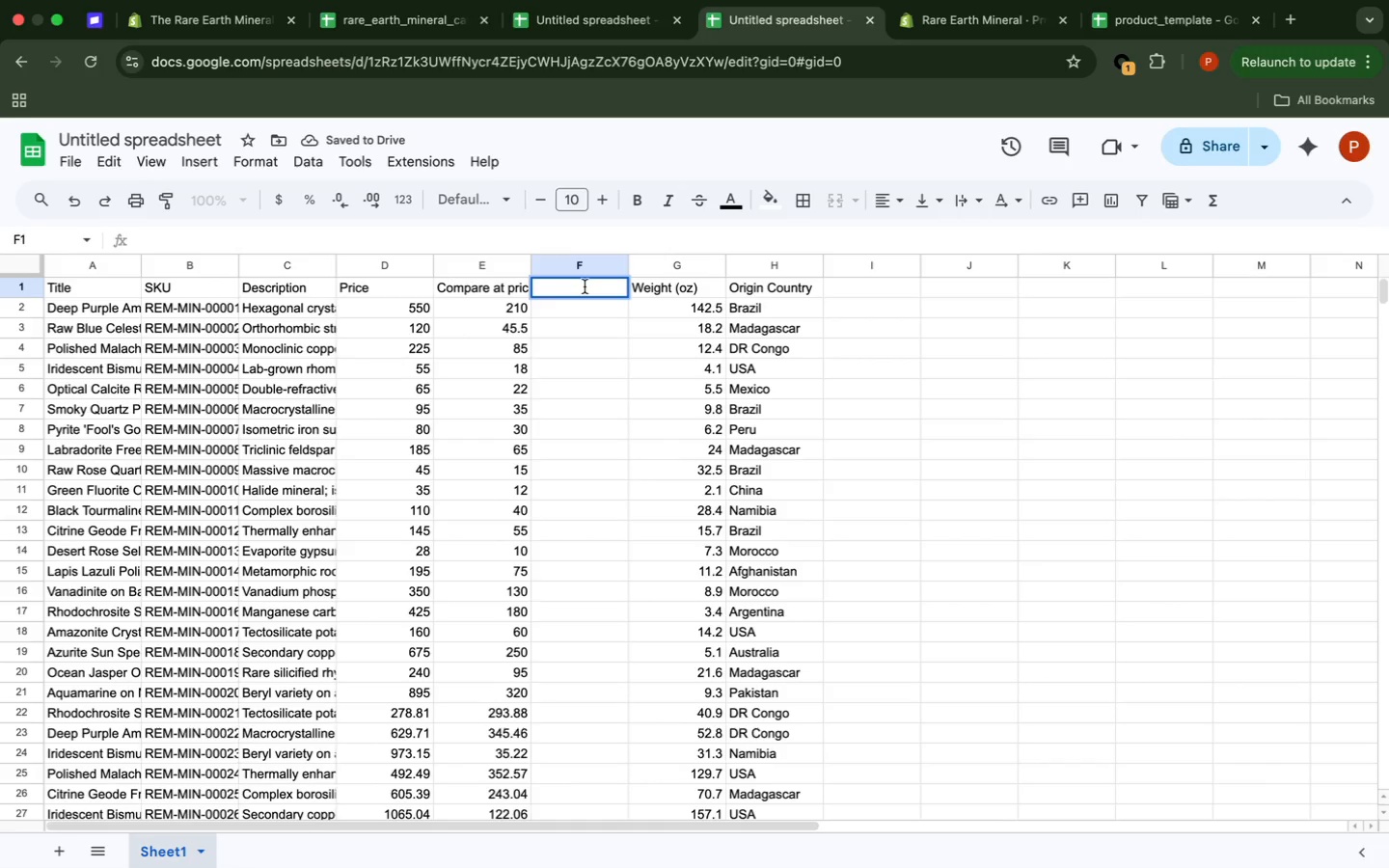 
right_click([585, 286])
 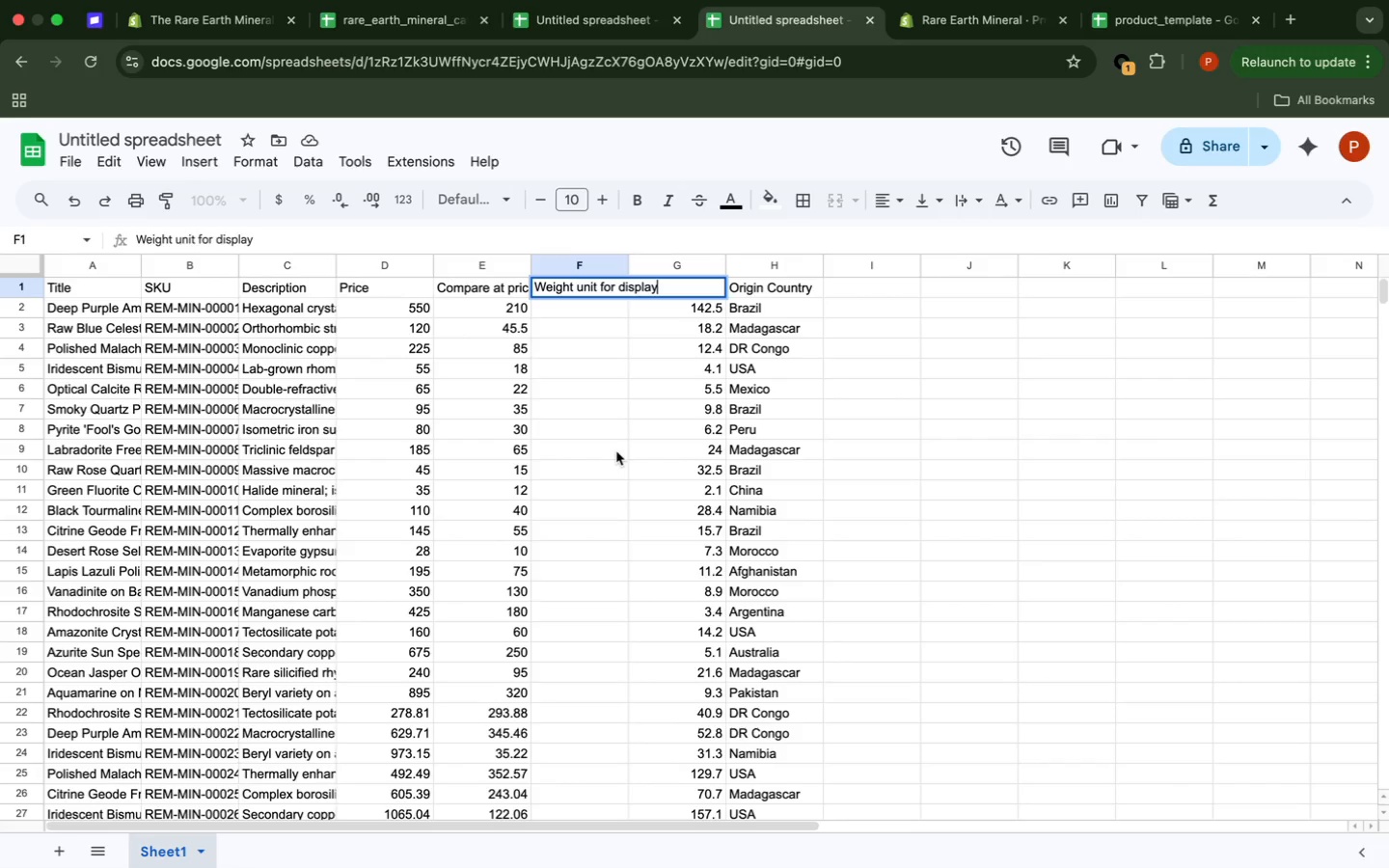 
wait(27.22)
 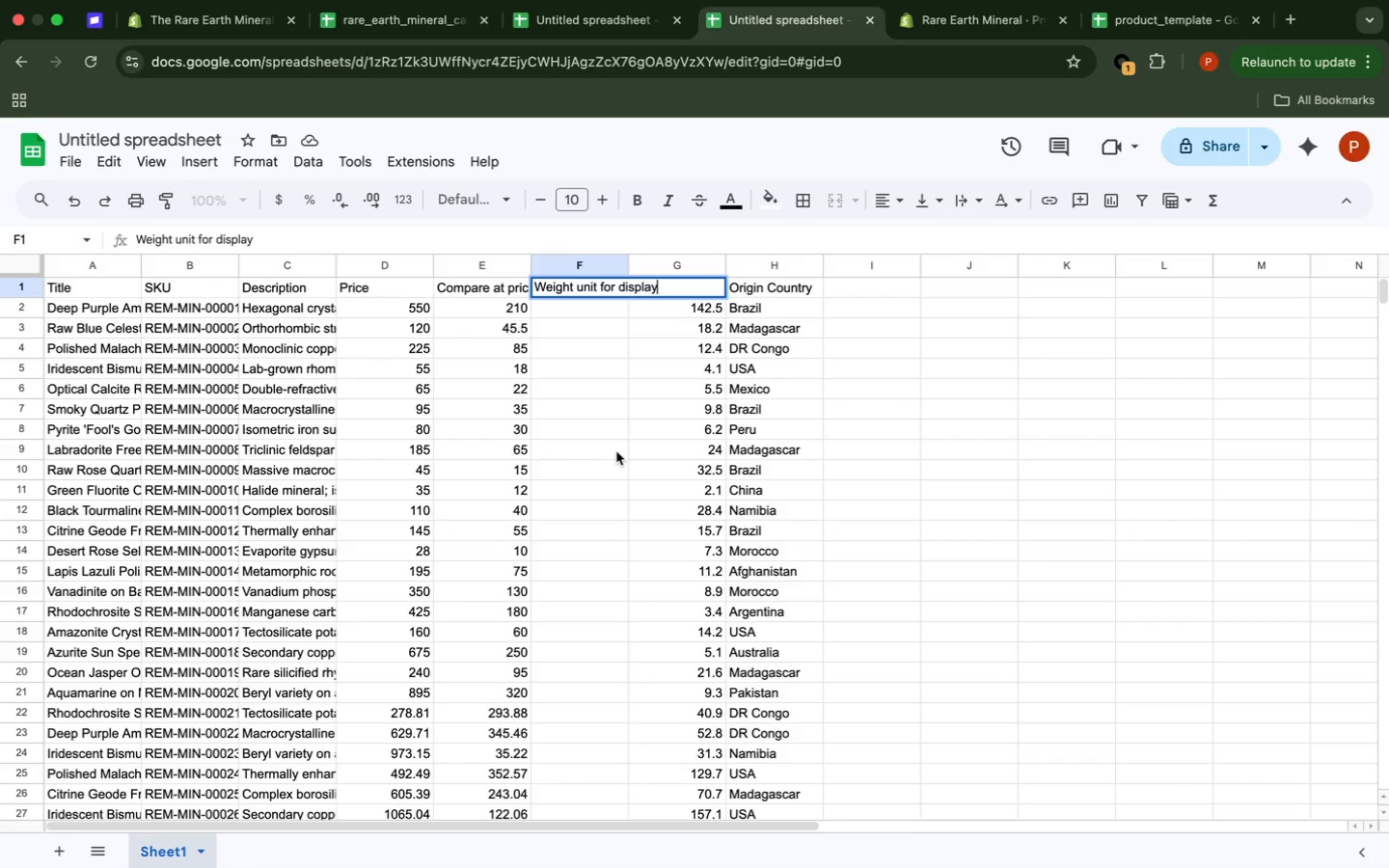 
left_click([958, 423])
 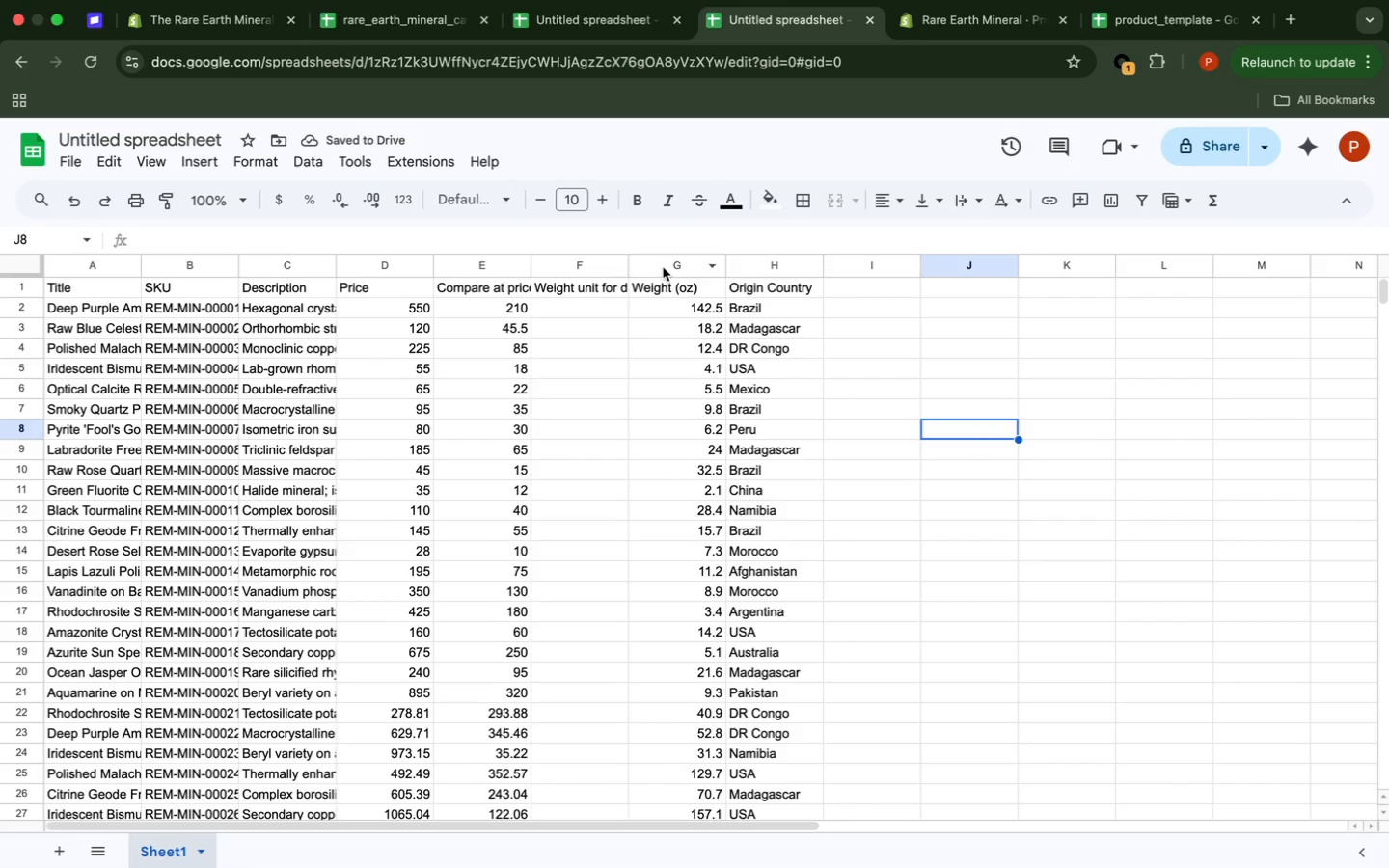 
wait(8.62)
 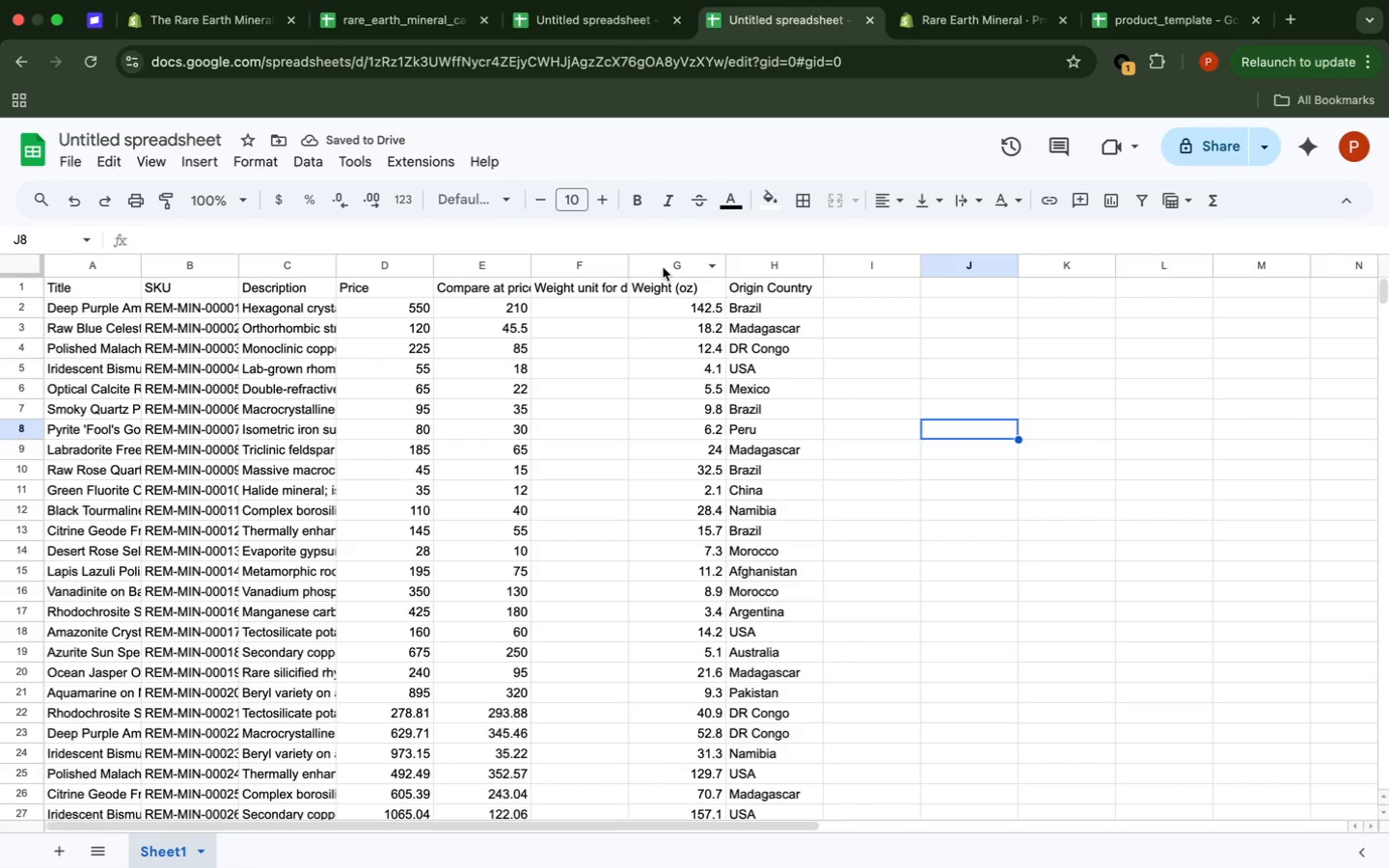 
left_click_drag(start_coordinate=[663, 263], to_coordinate=[557, 264])
 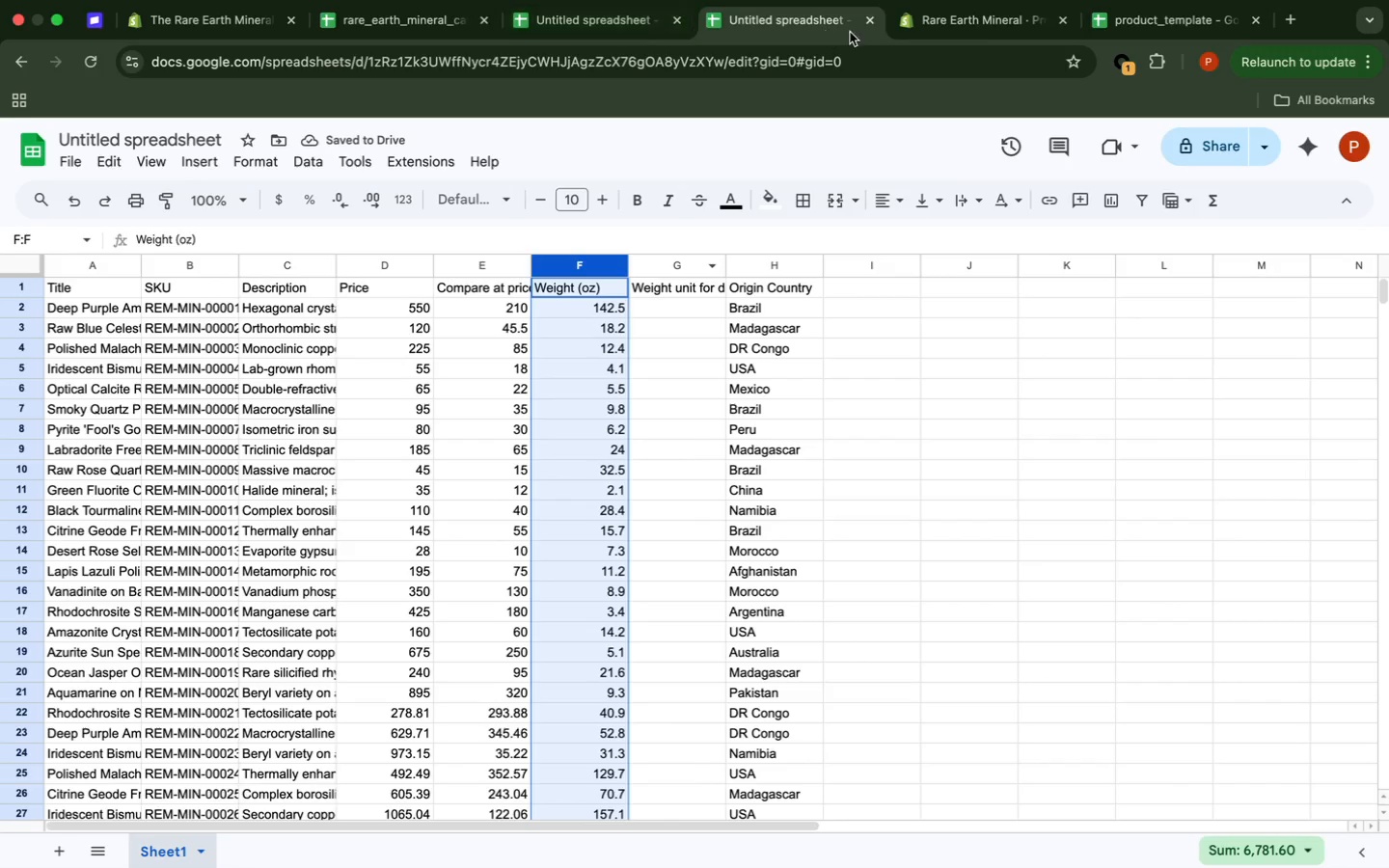 
wait(6.97)
 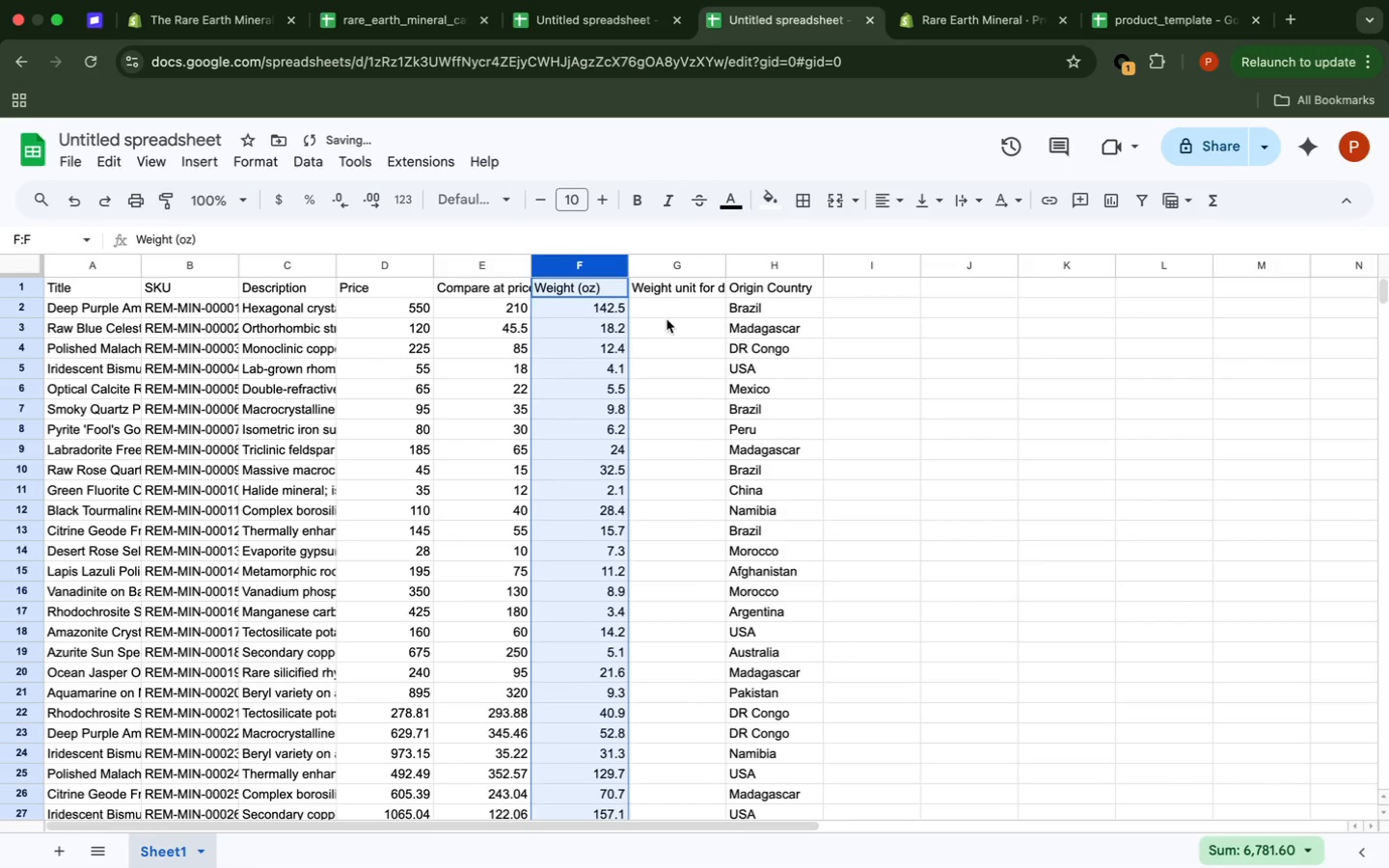 
left_click([1039, 101])
 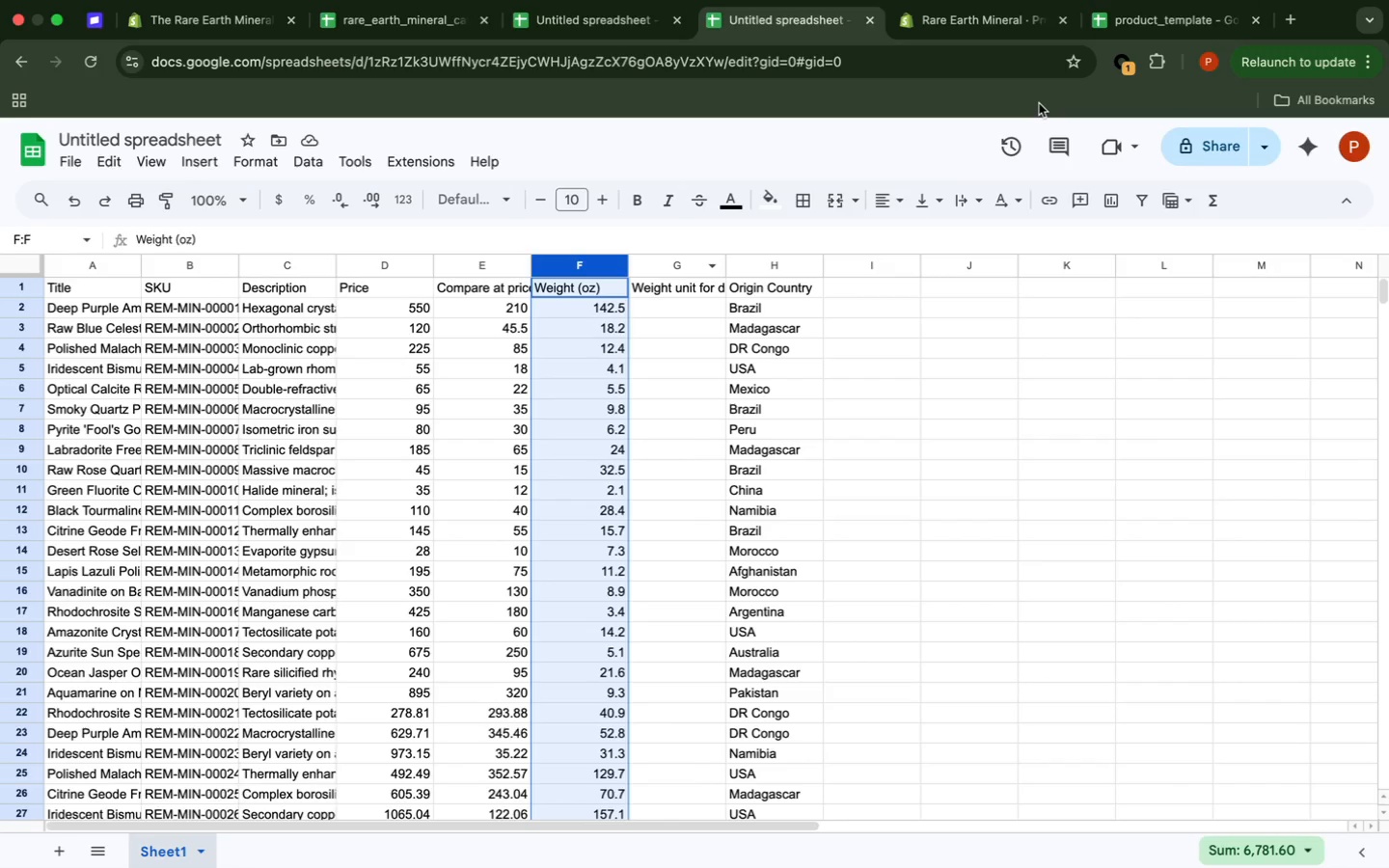 
wait(7.01)
 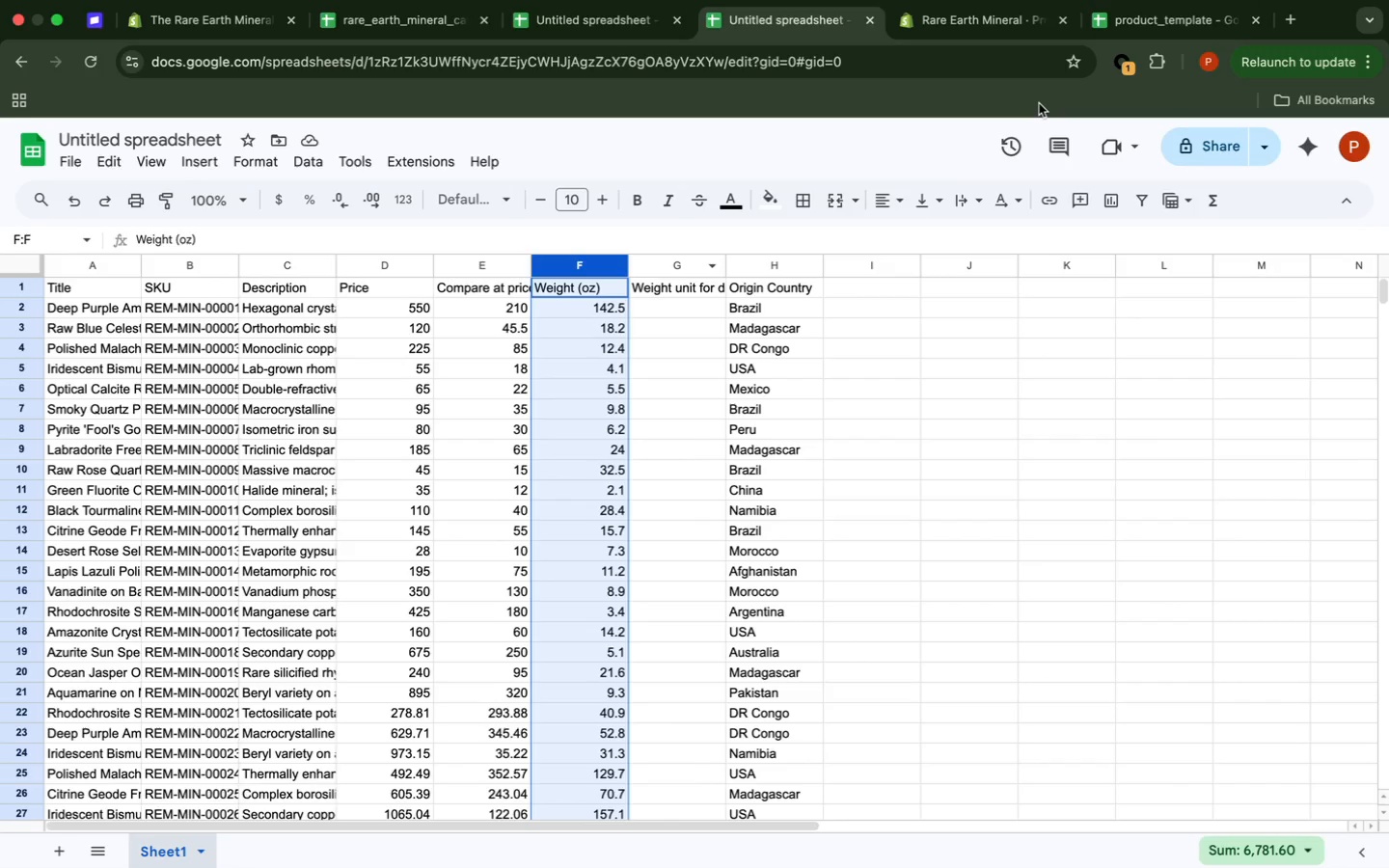 
left_click([1039, 103])
 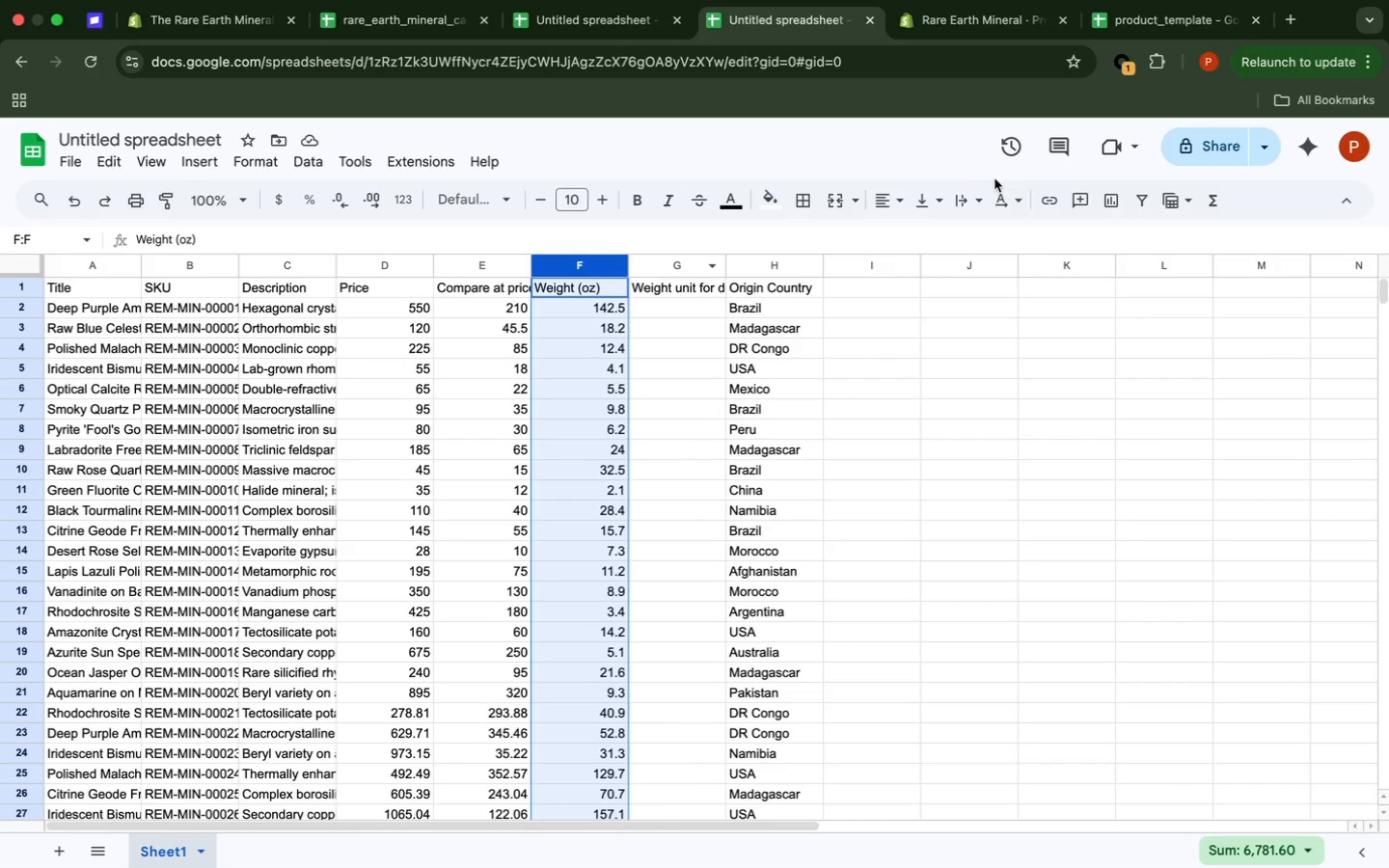 
wait(26.21)
 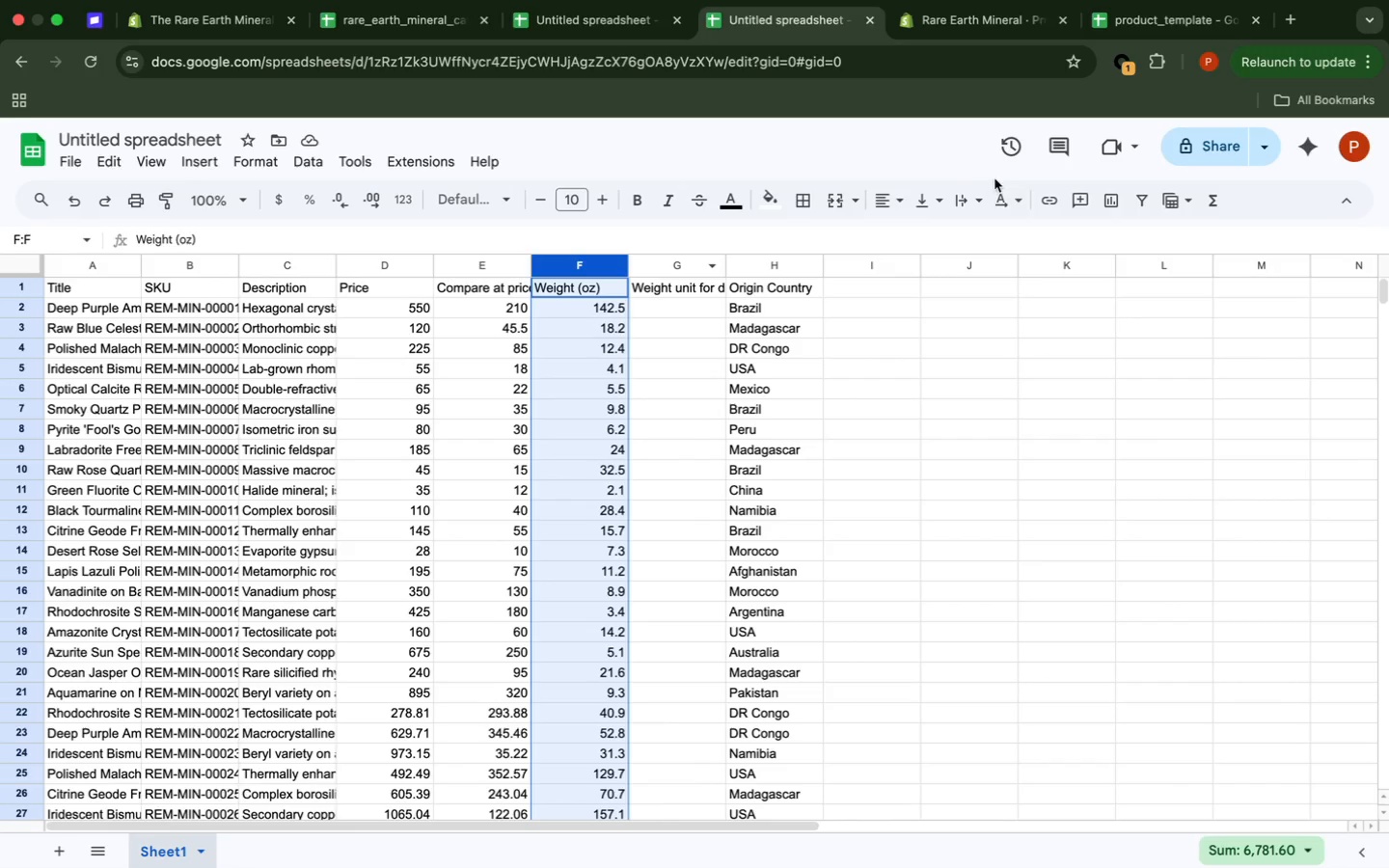 
left_click([1330, 156])
 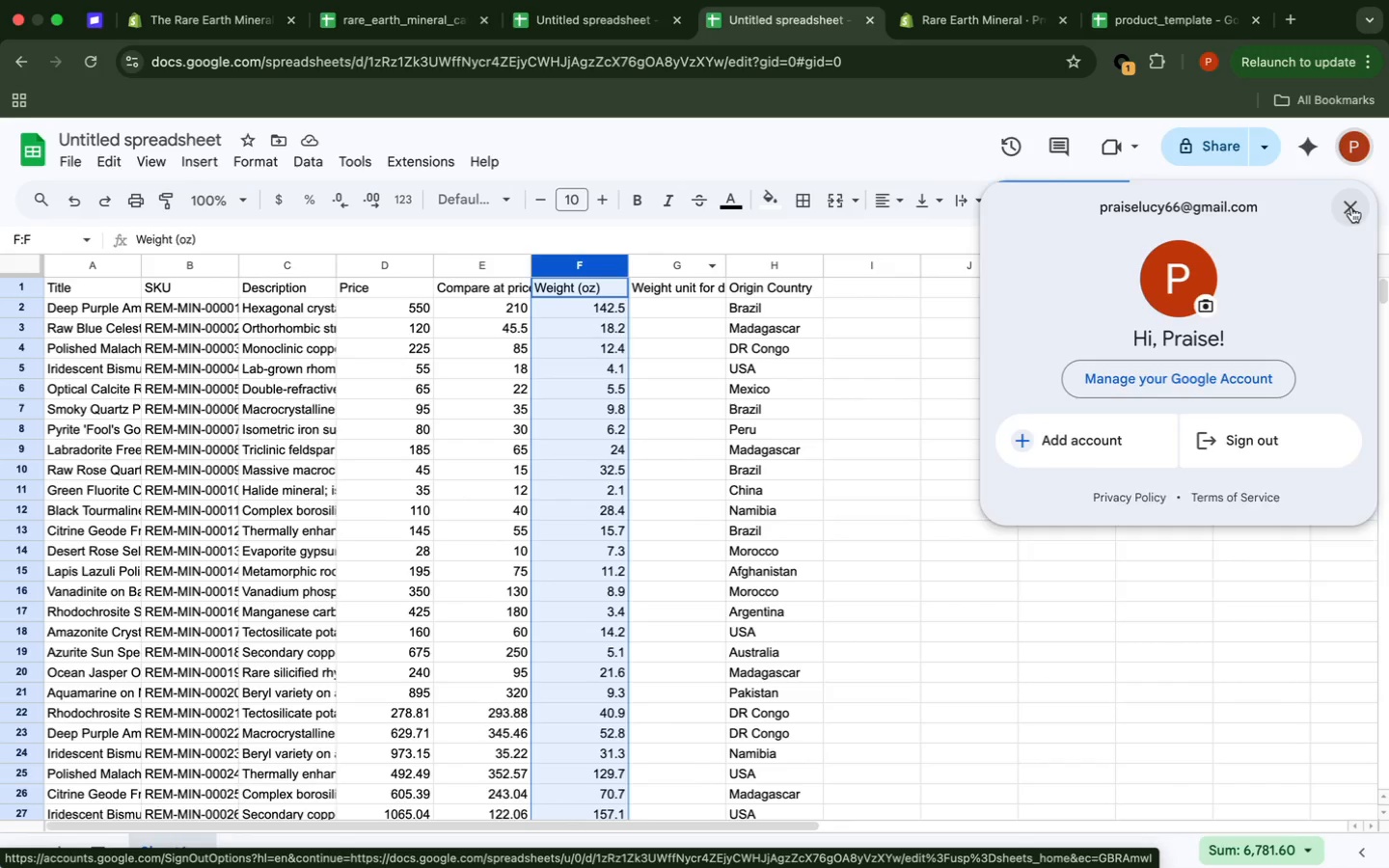 
left_click([1352, 208])
 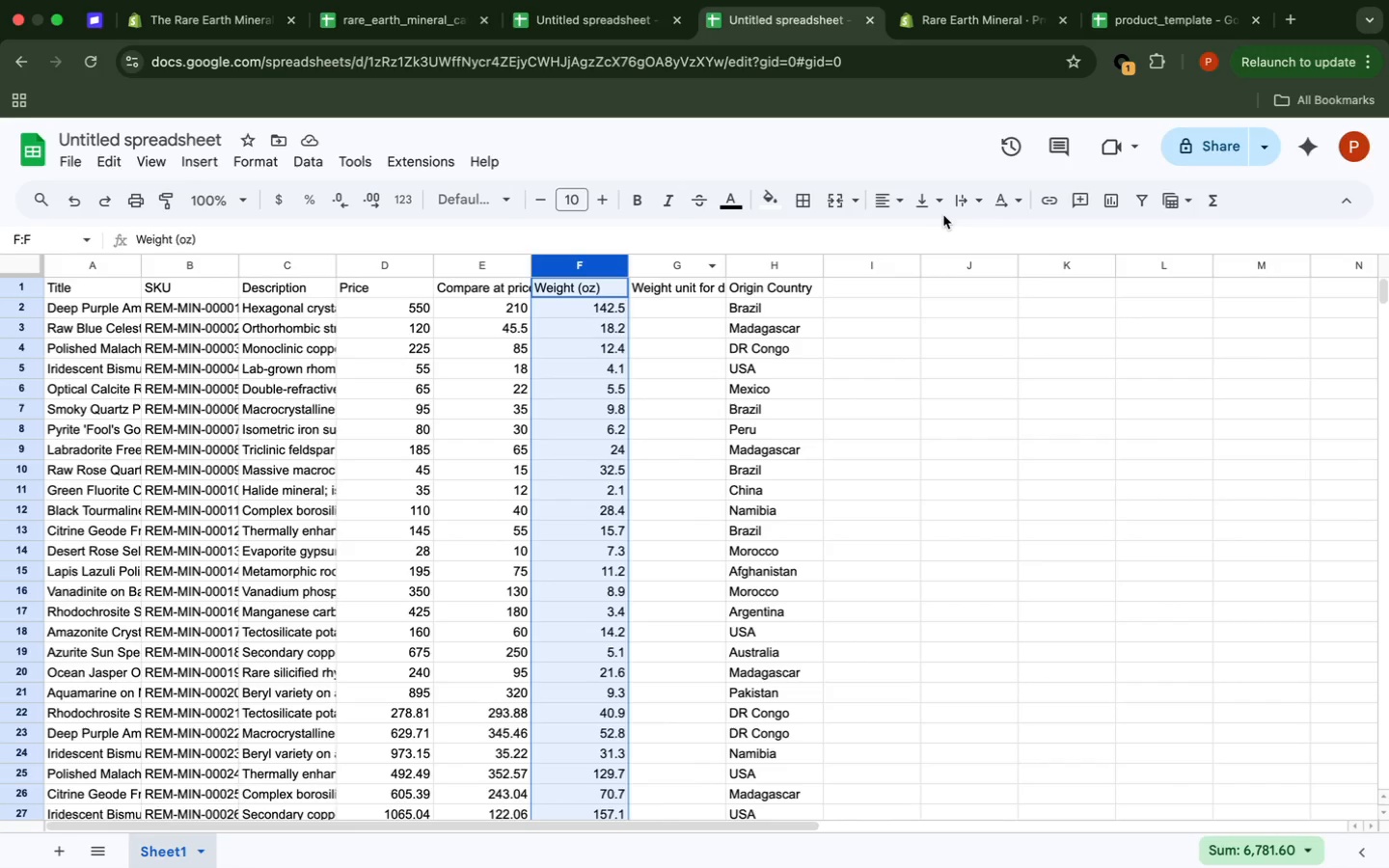 
wait(12.85)
 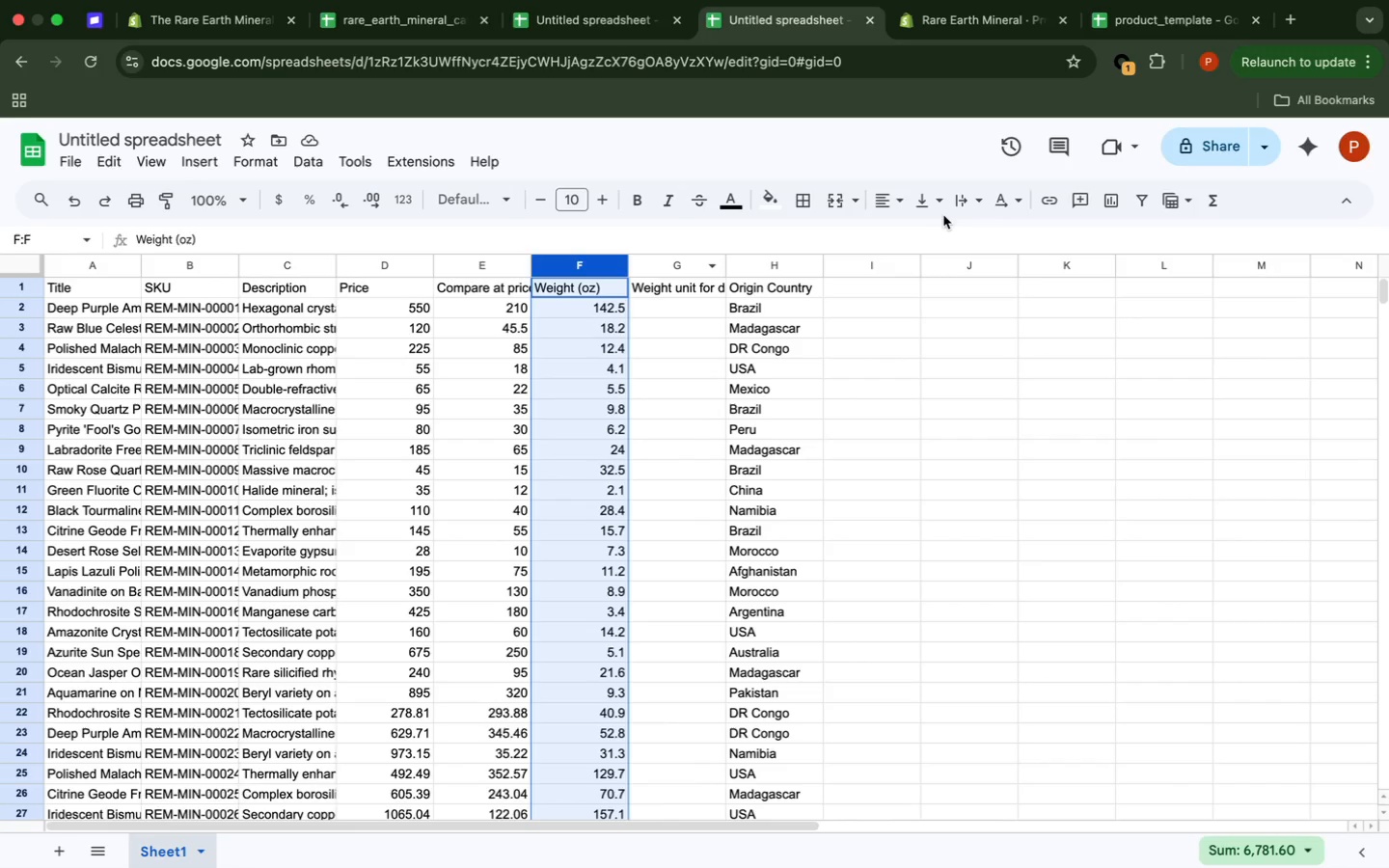 
left_click([1152, 52])
 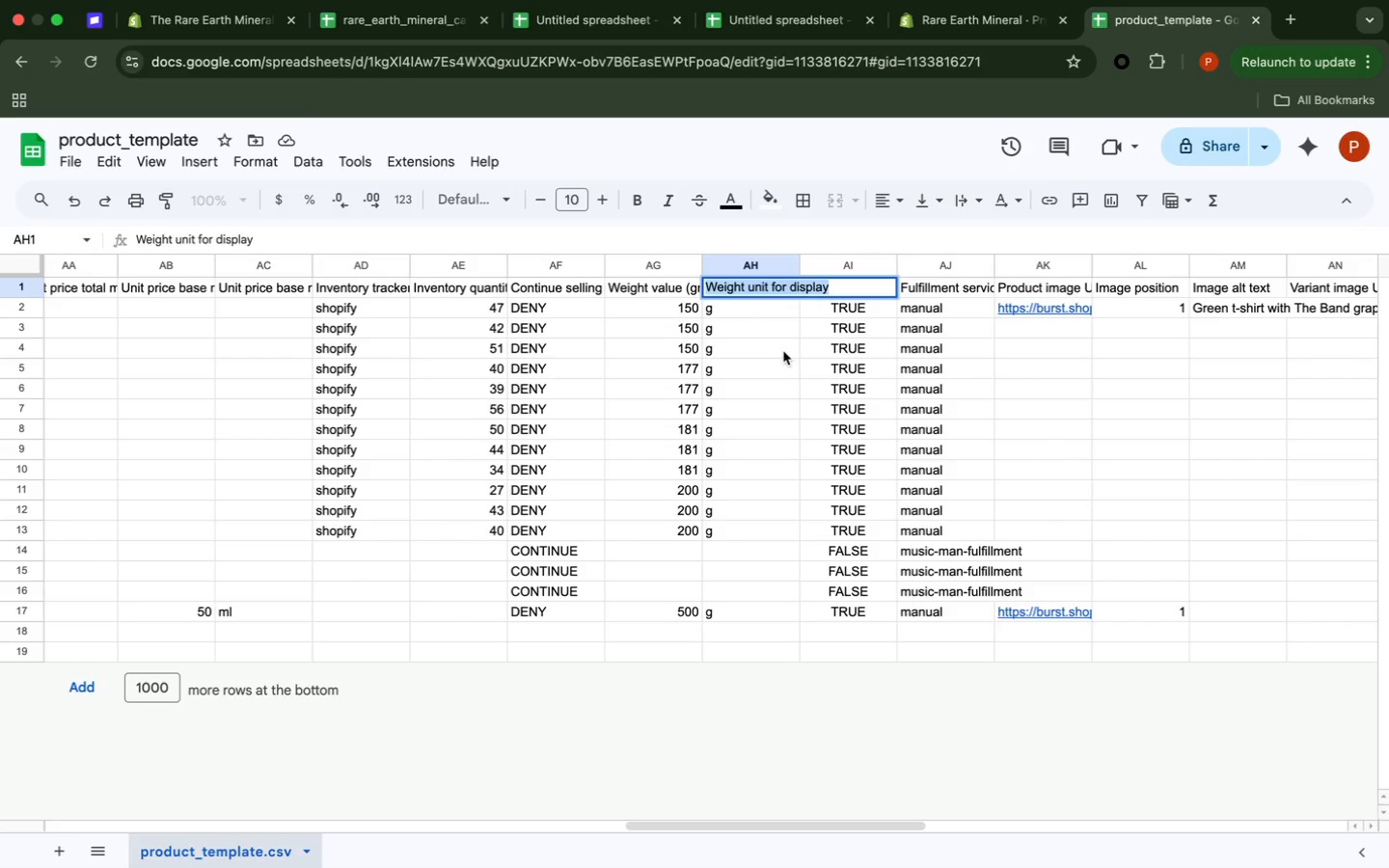 
wait(11.27)
 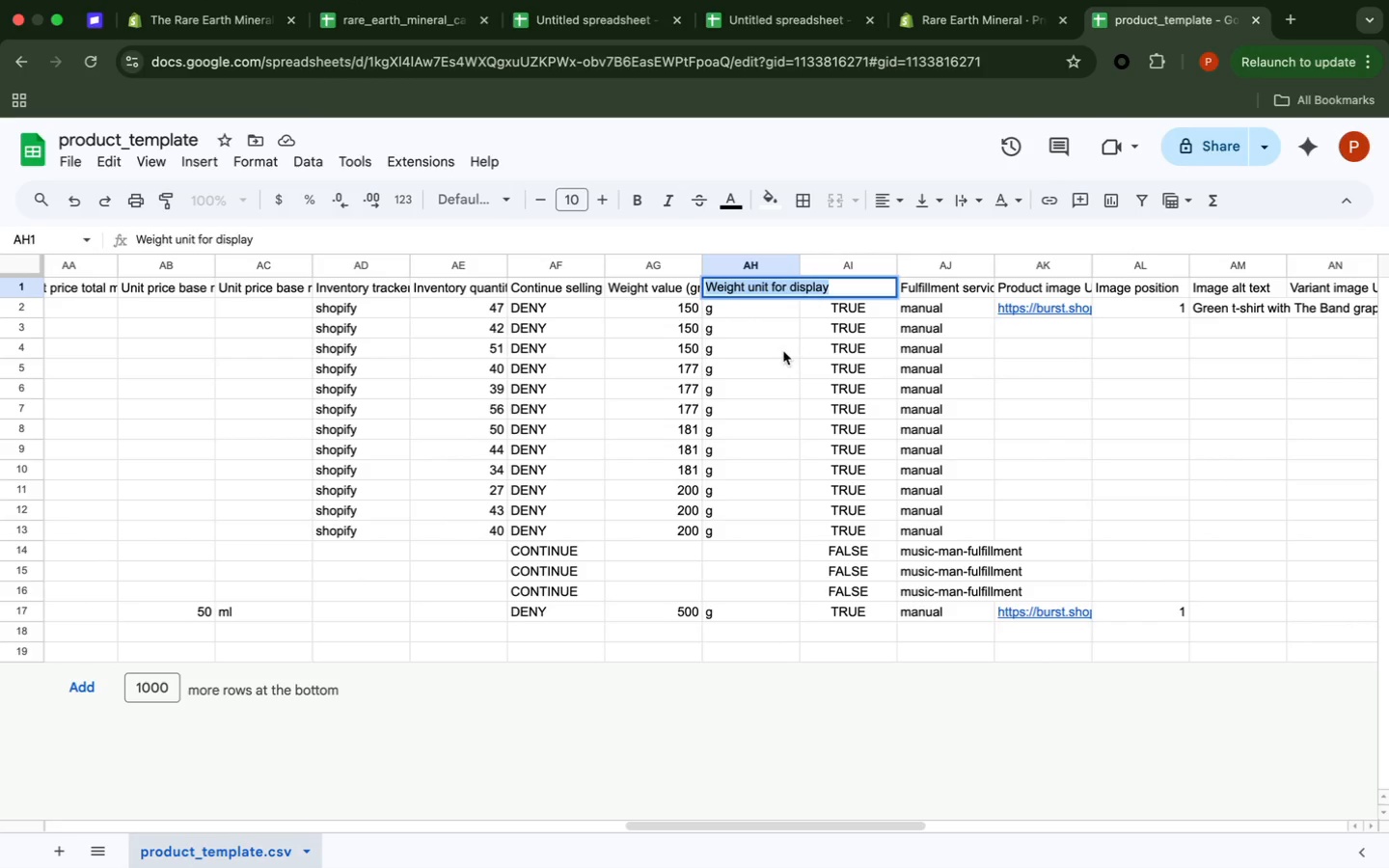 
left_click([736, 159])
 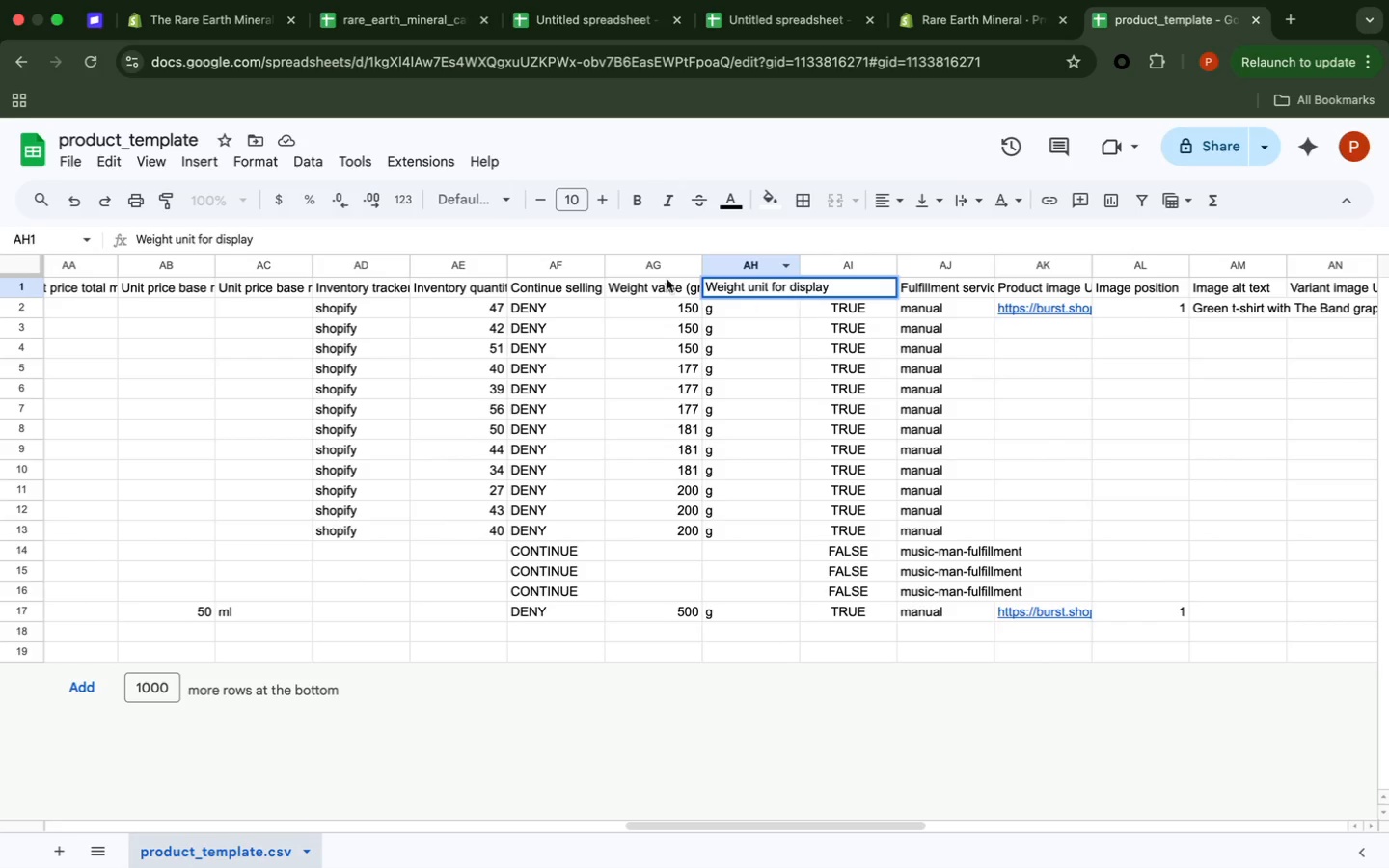 
left_click([642, 289])
 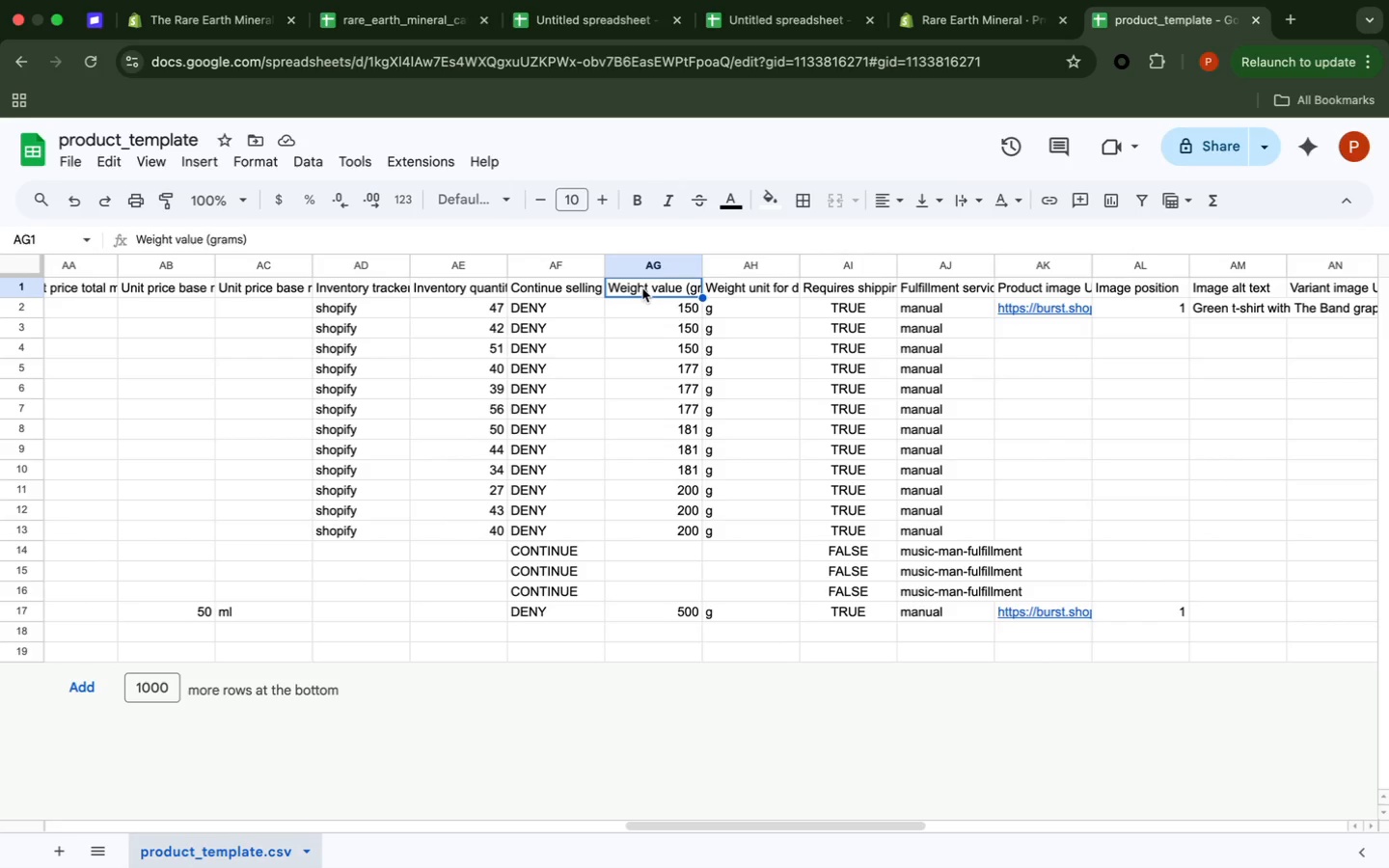 
left_click([642, 288])
 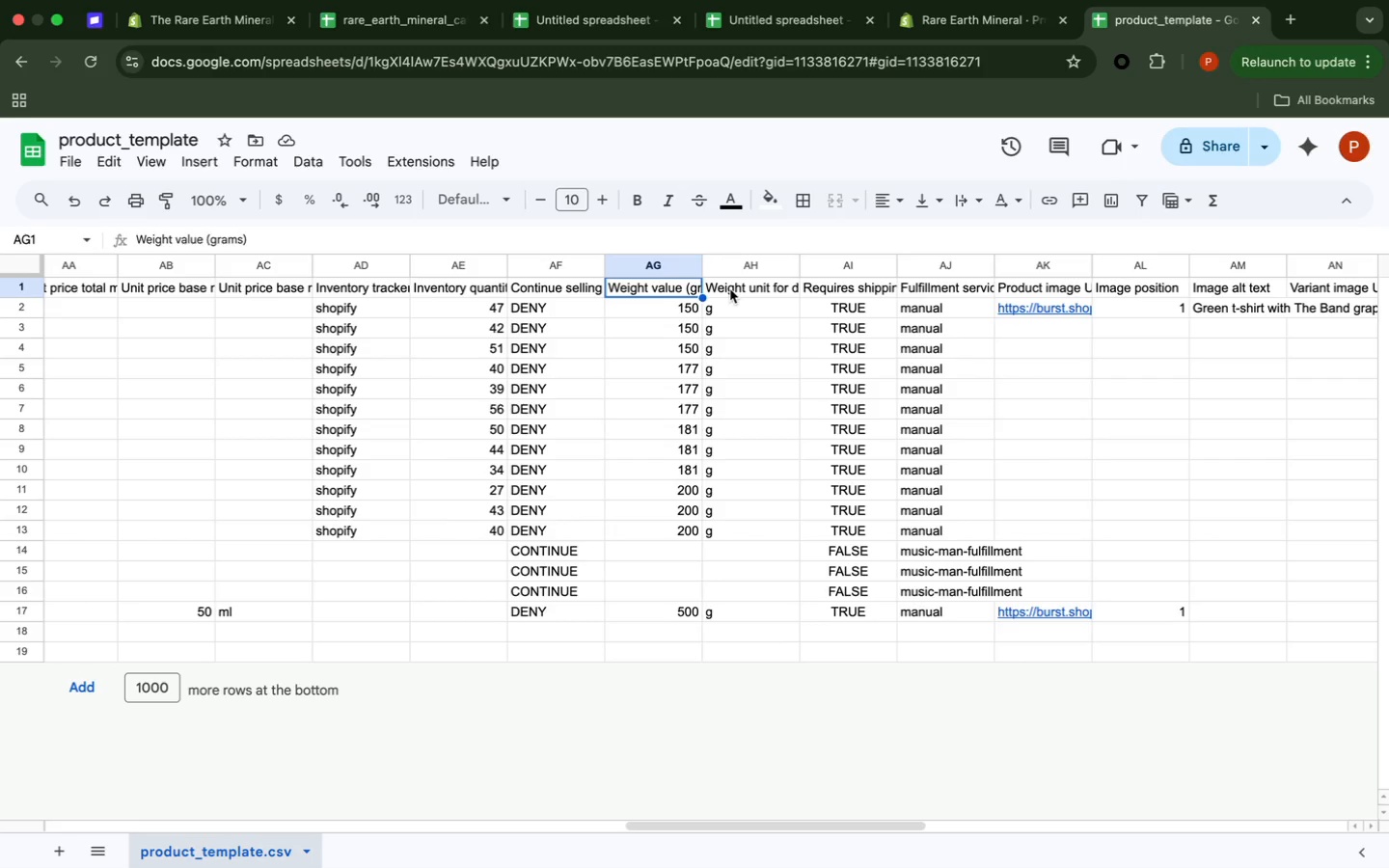 
wait(21.81)
 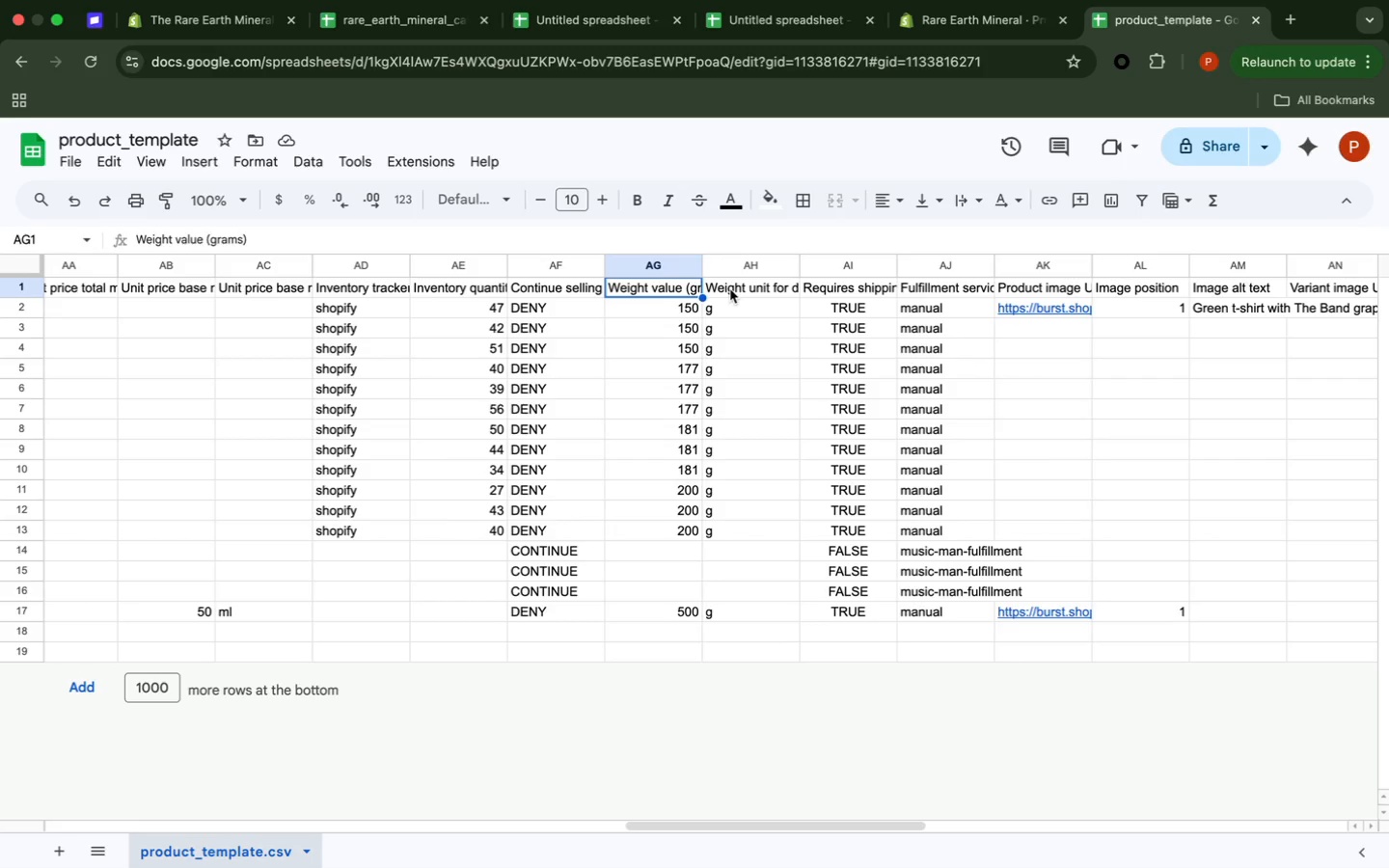 
mouse_move([534, 852])
 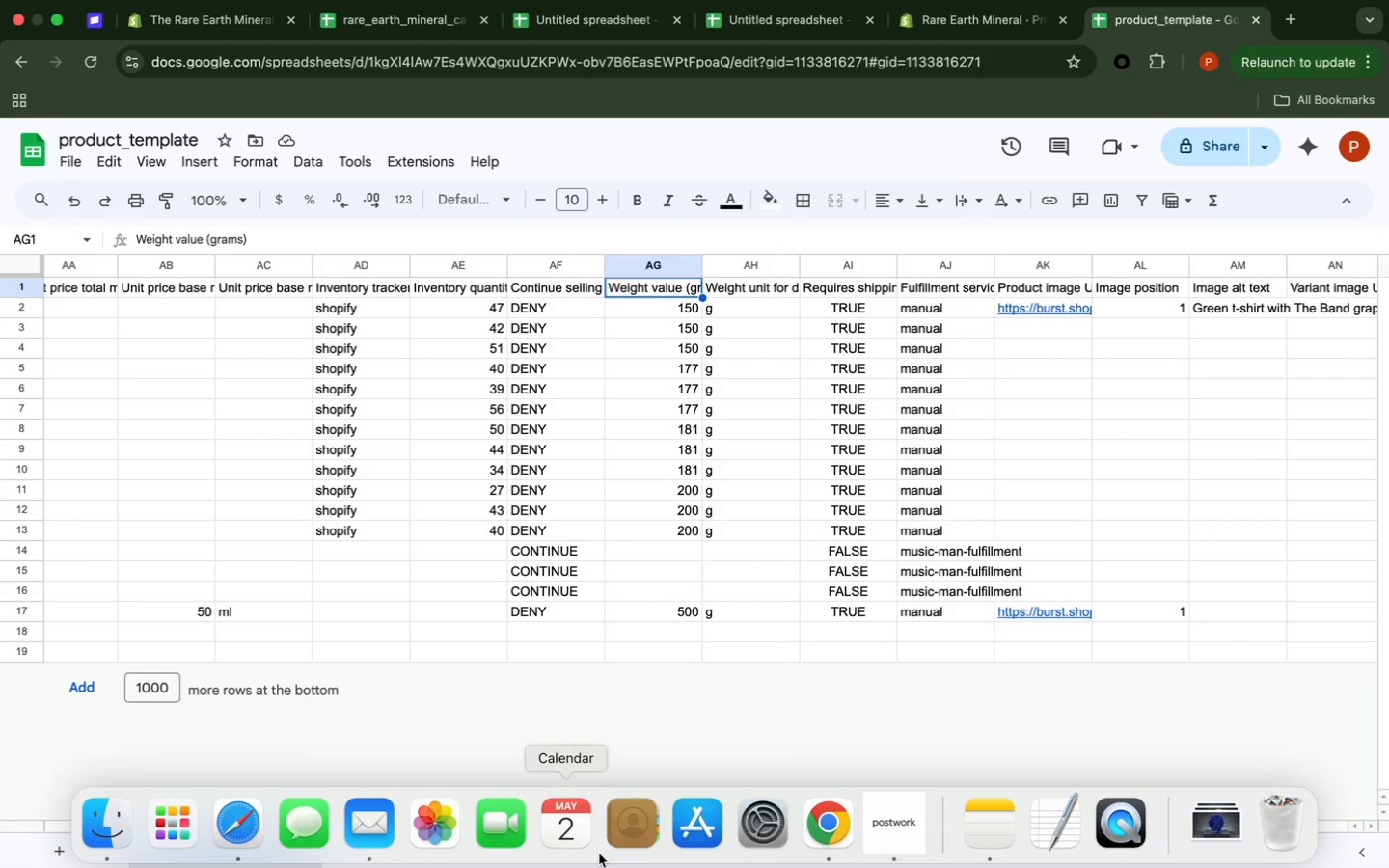 
wait(8.92)
 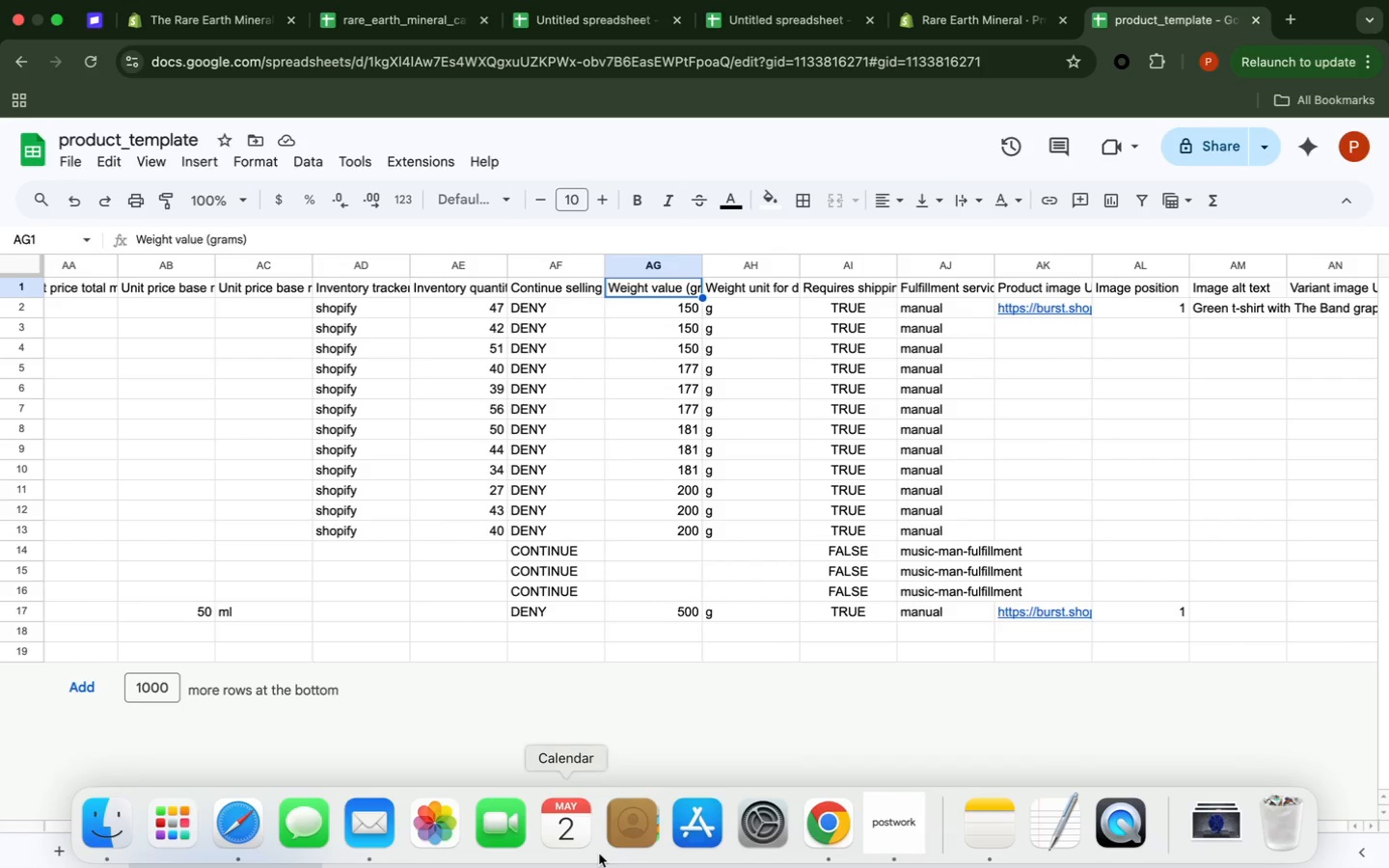 
left_click([755, 54])
 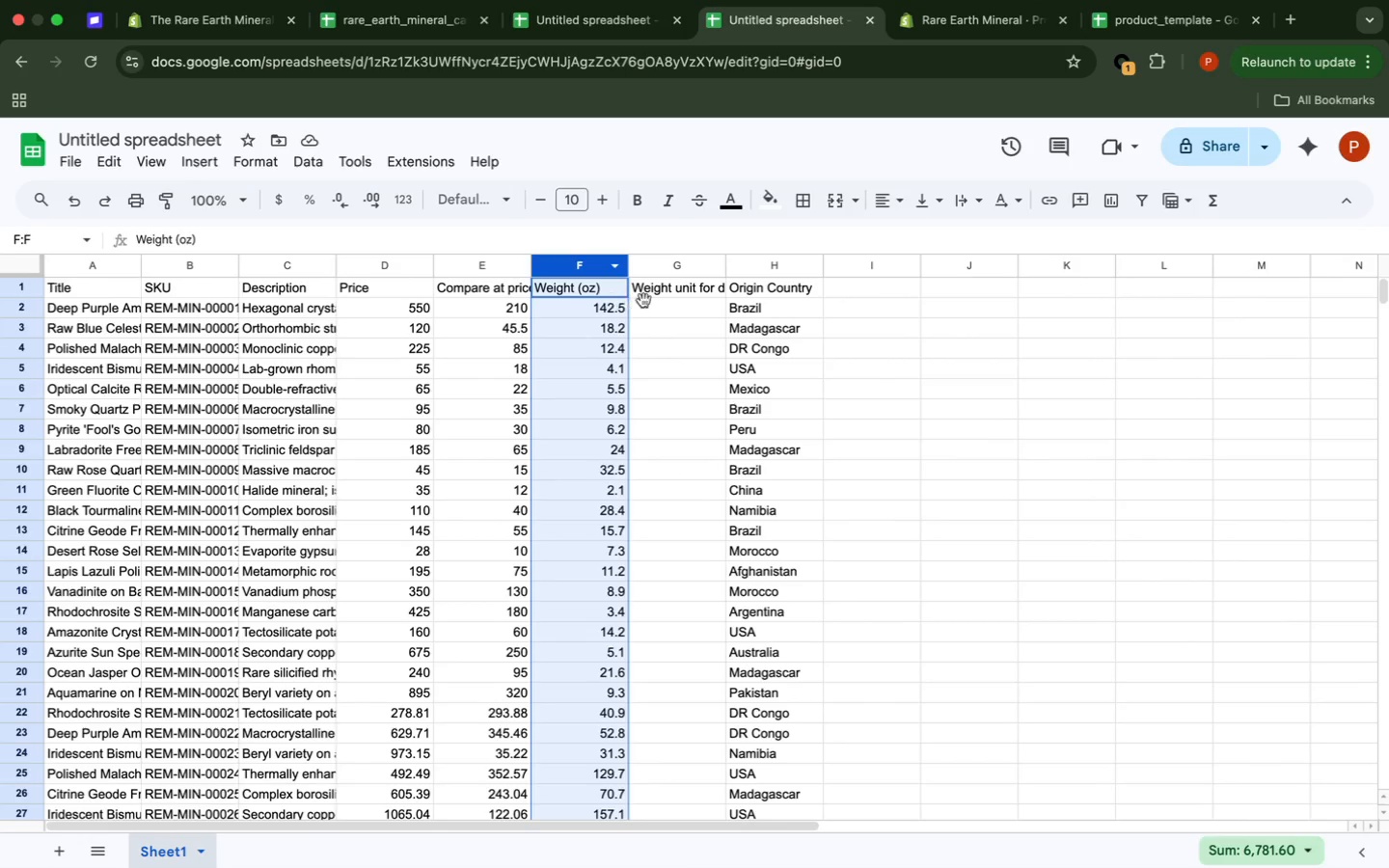 
left_click([655, 304])
 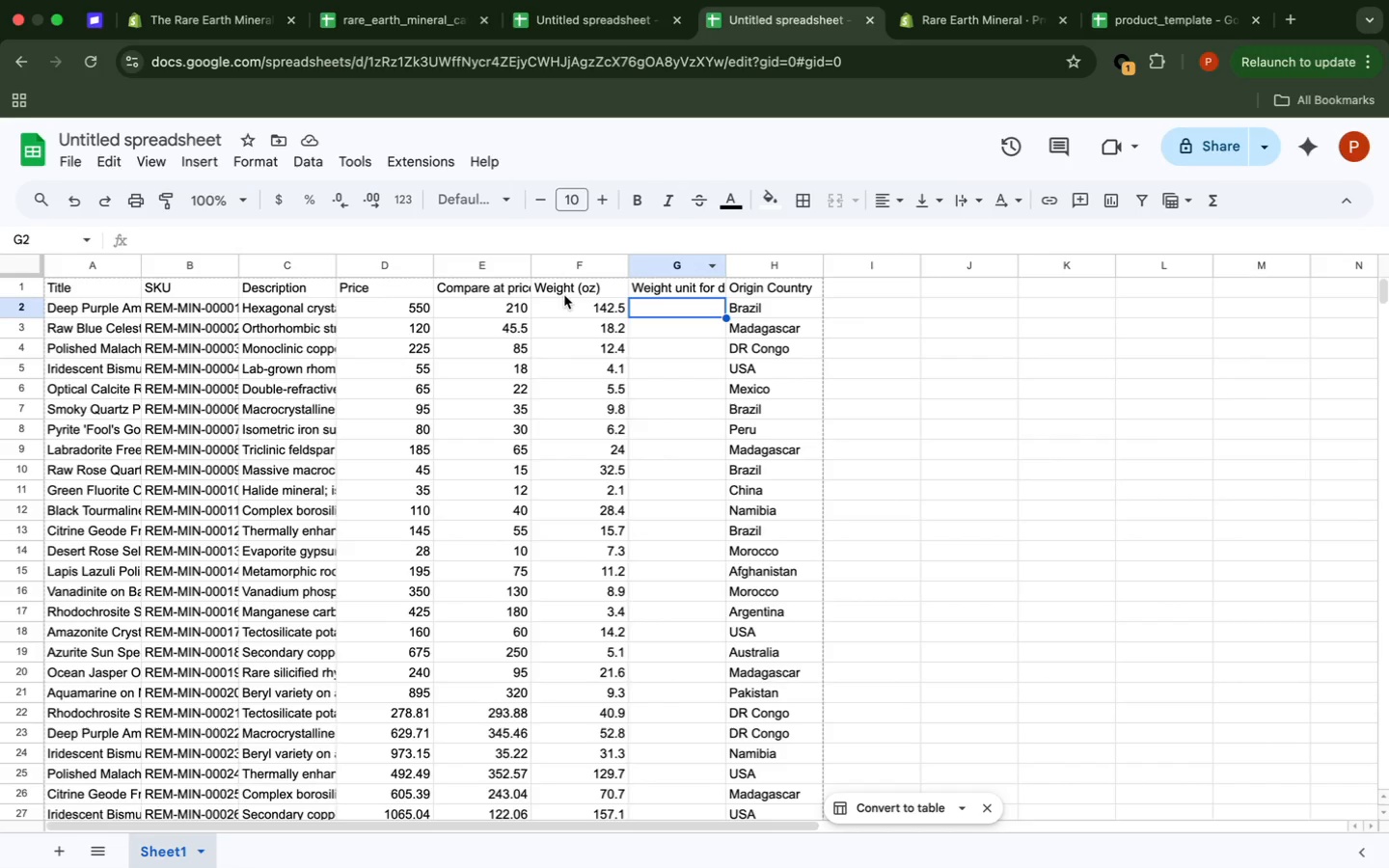 
left_click([613, 282])
 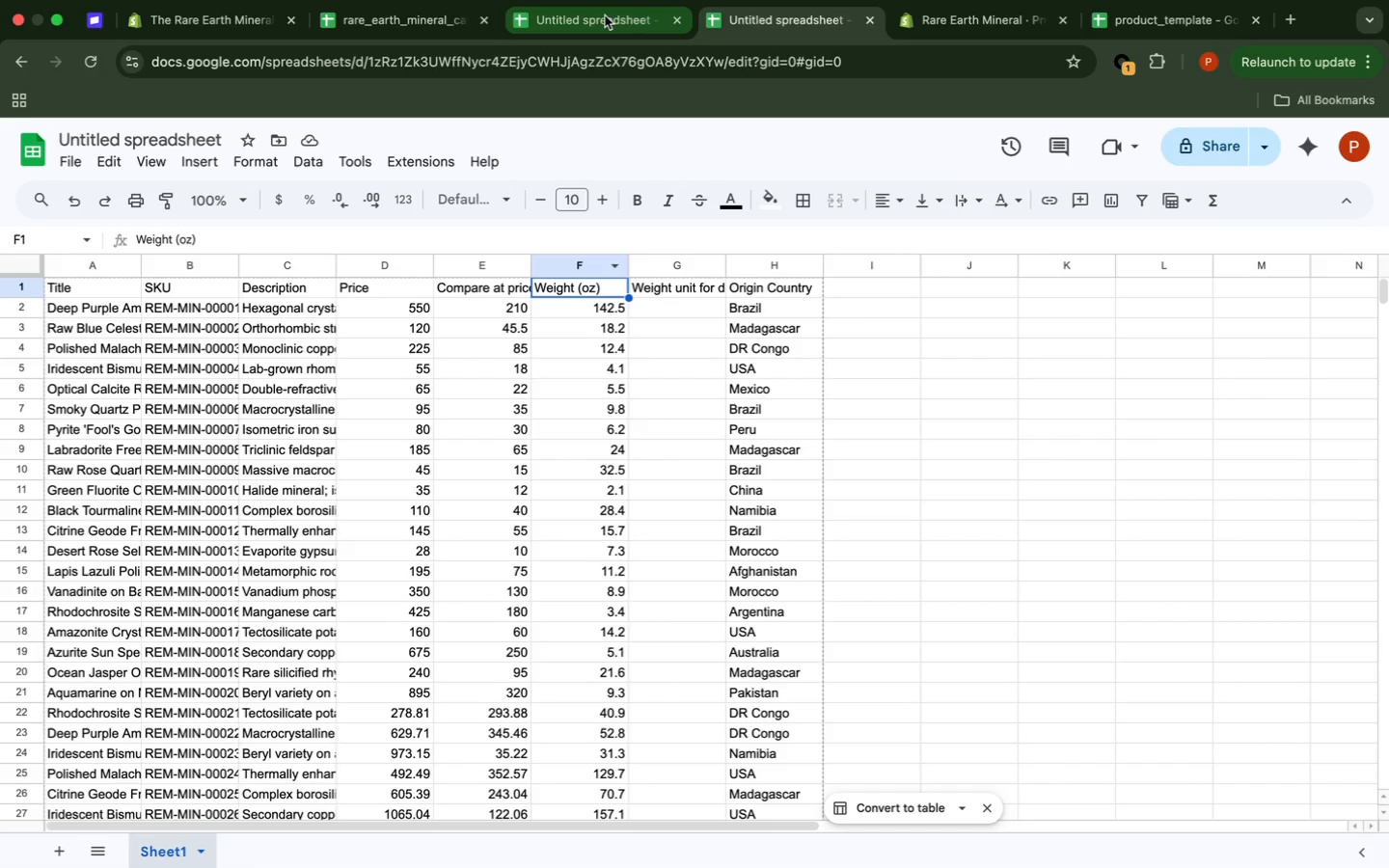 
left_click([605, 15])
 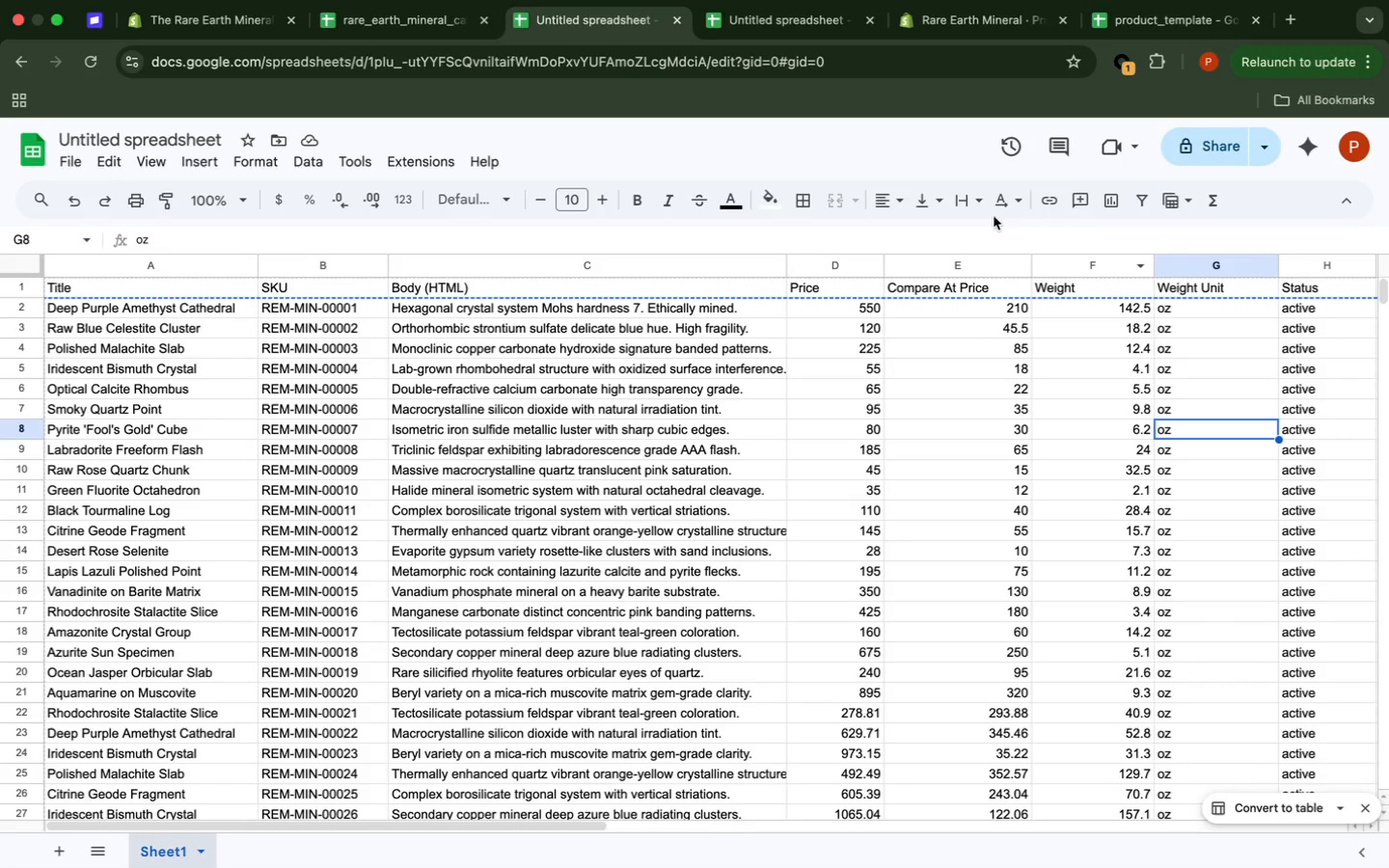 
left_click([1166, 34])
 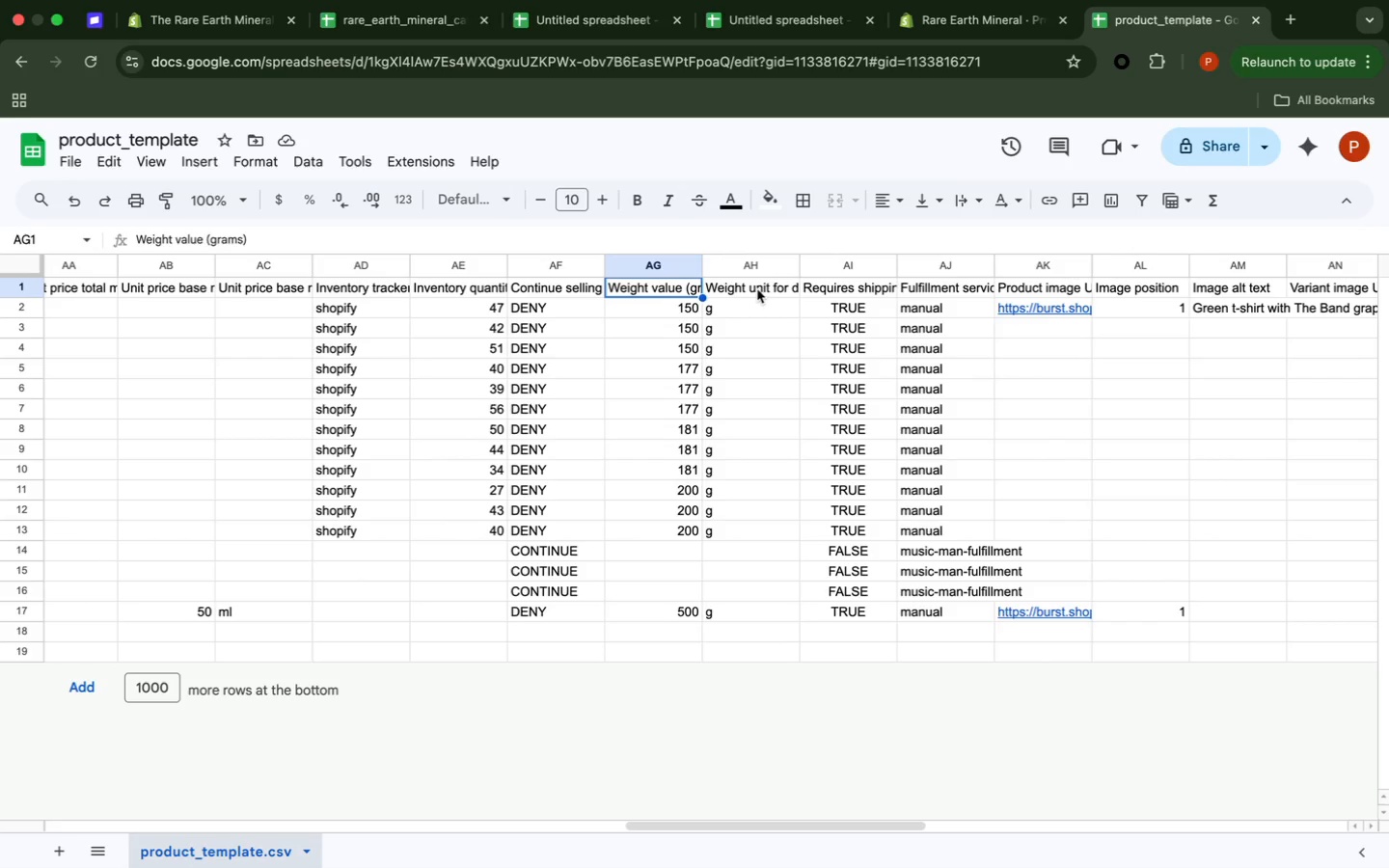 
wait(6.54)
 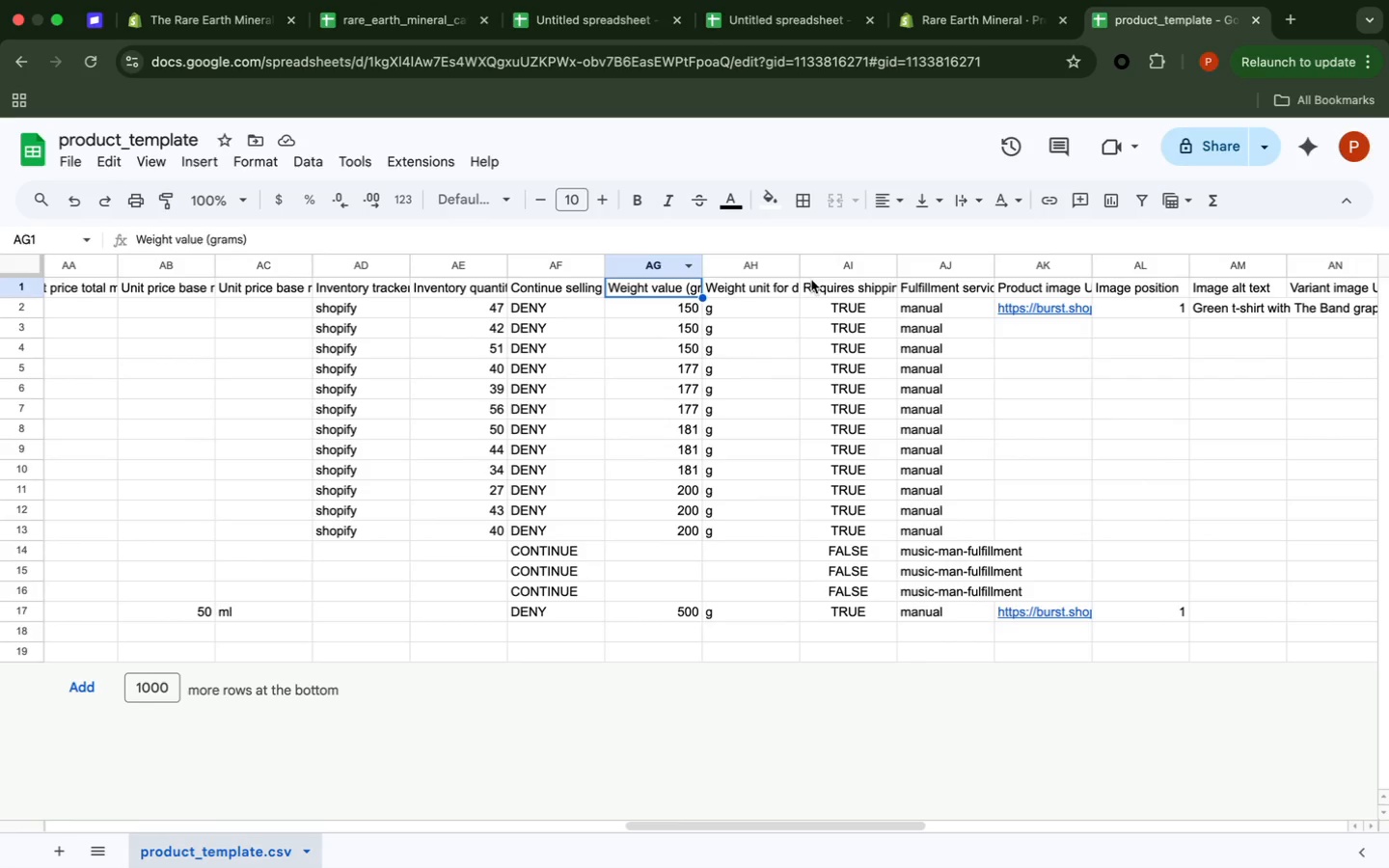 
left_click([733, 287])
 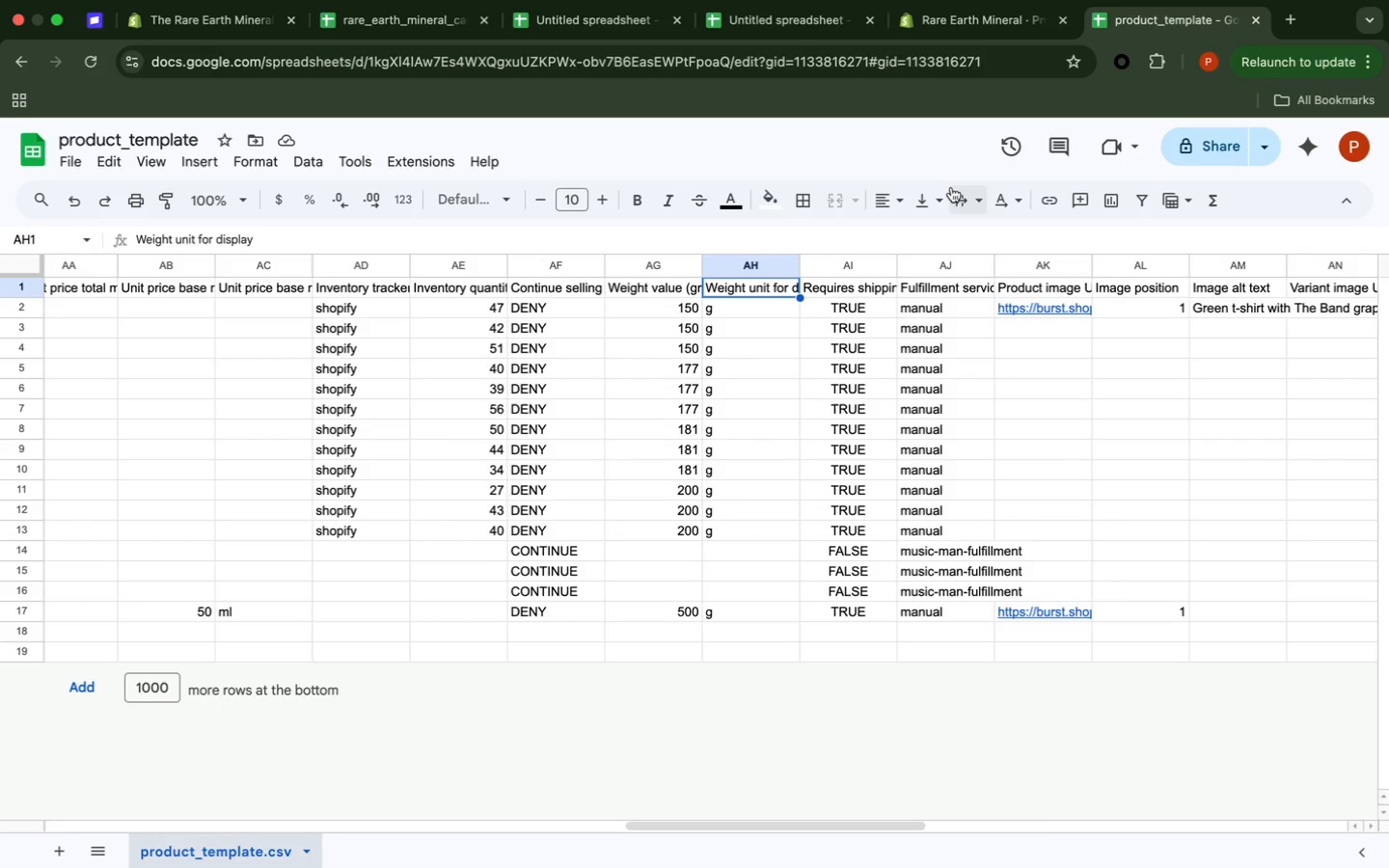 
wait(51.63)
 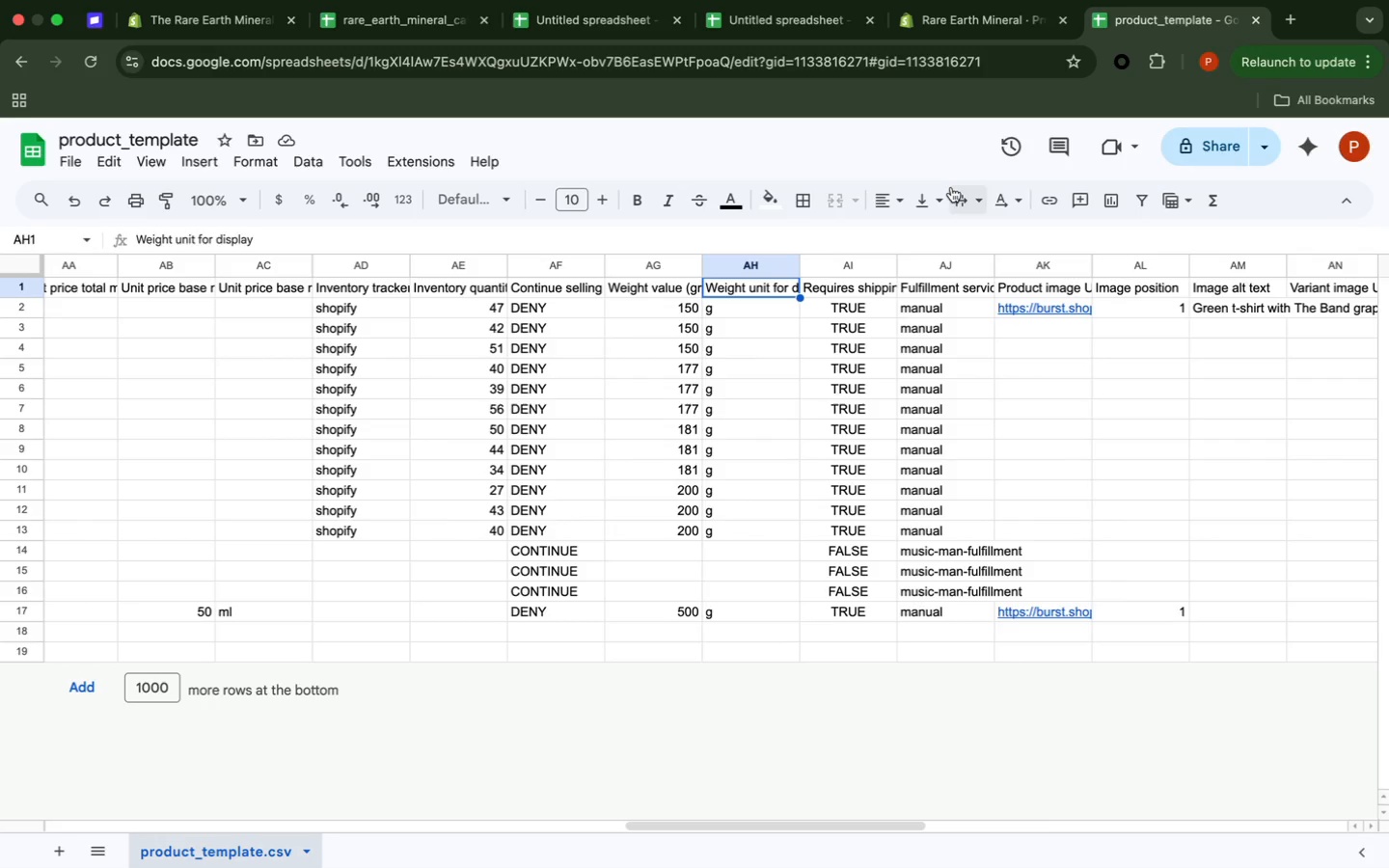 
left_click([695, 703])
 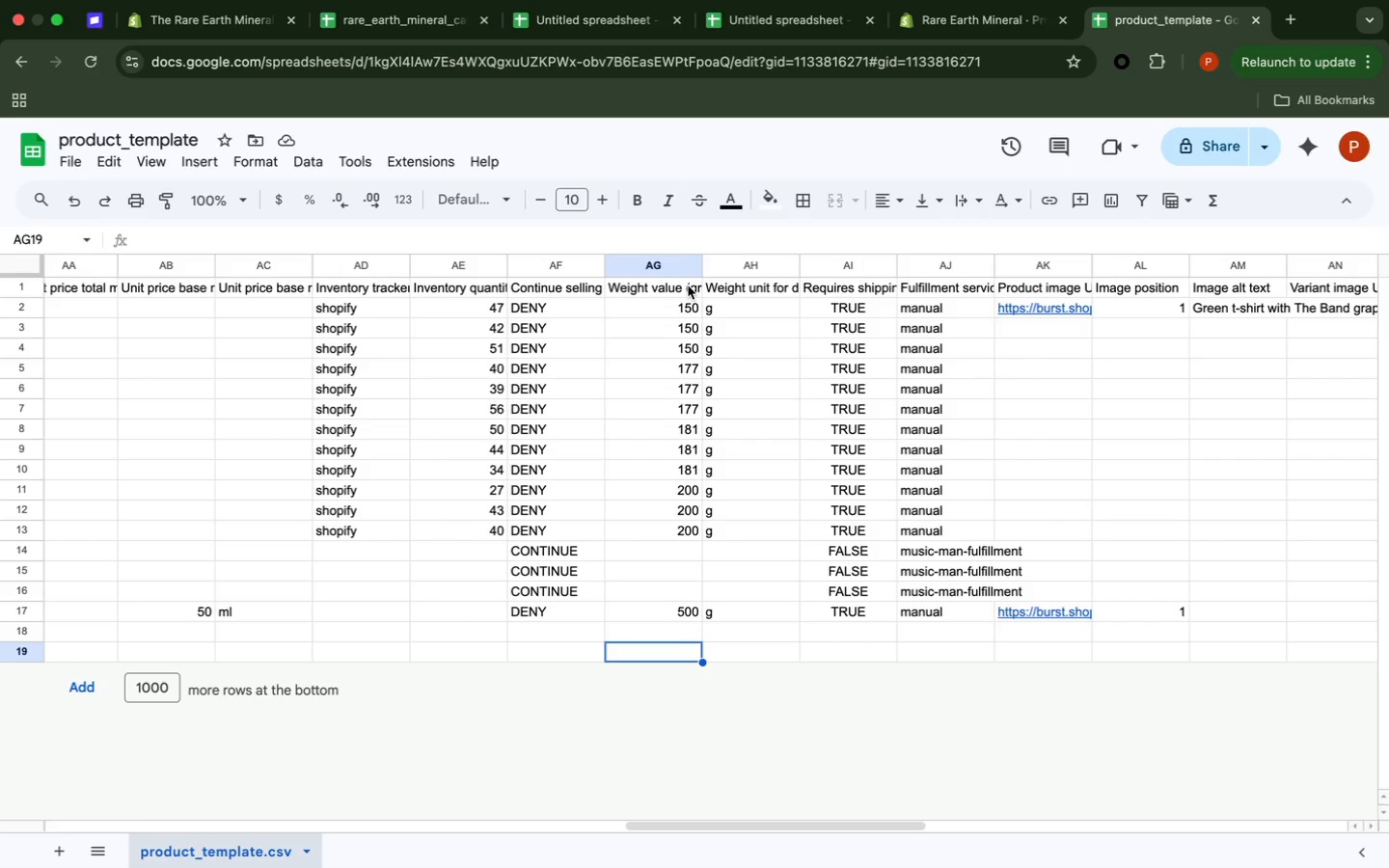 
wait(11.49)
 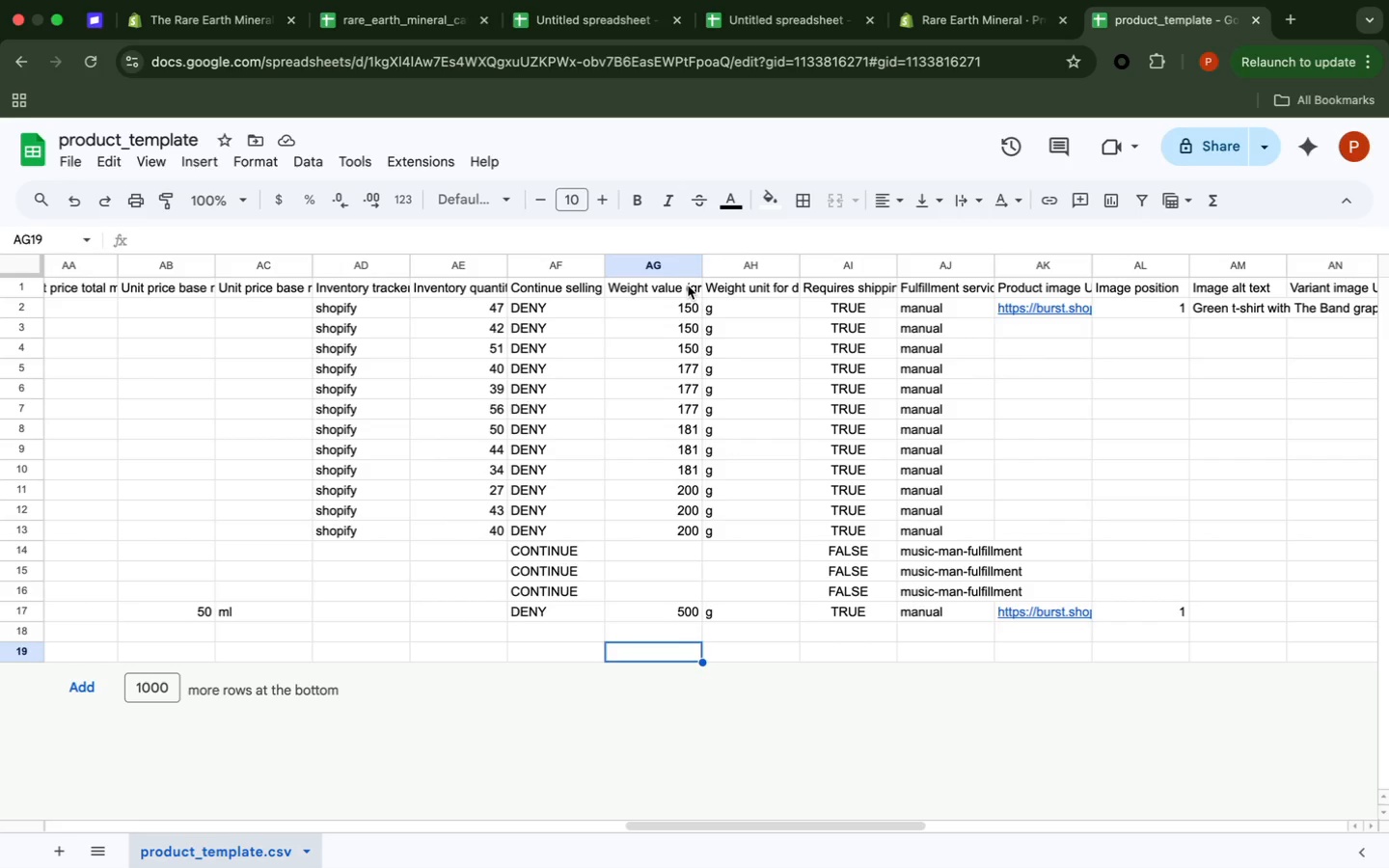 
left_click([676, 732])
 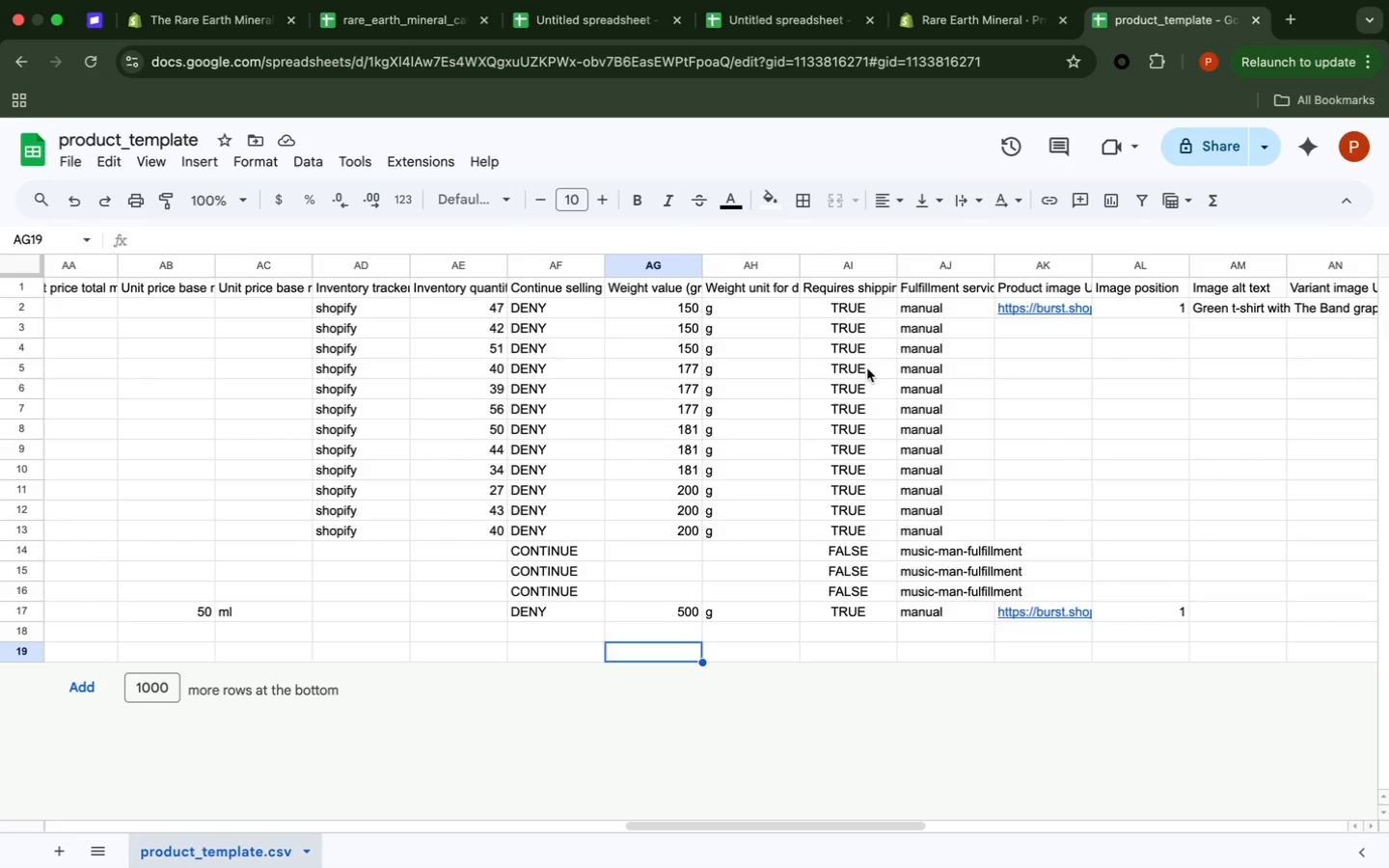 
wait(28.71)
 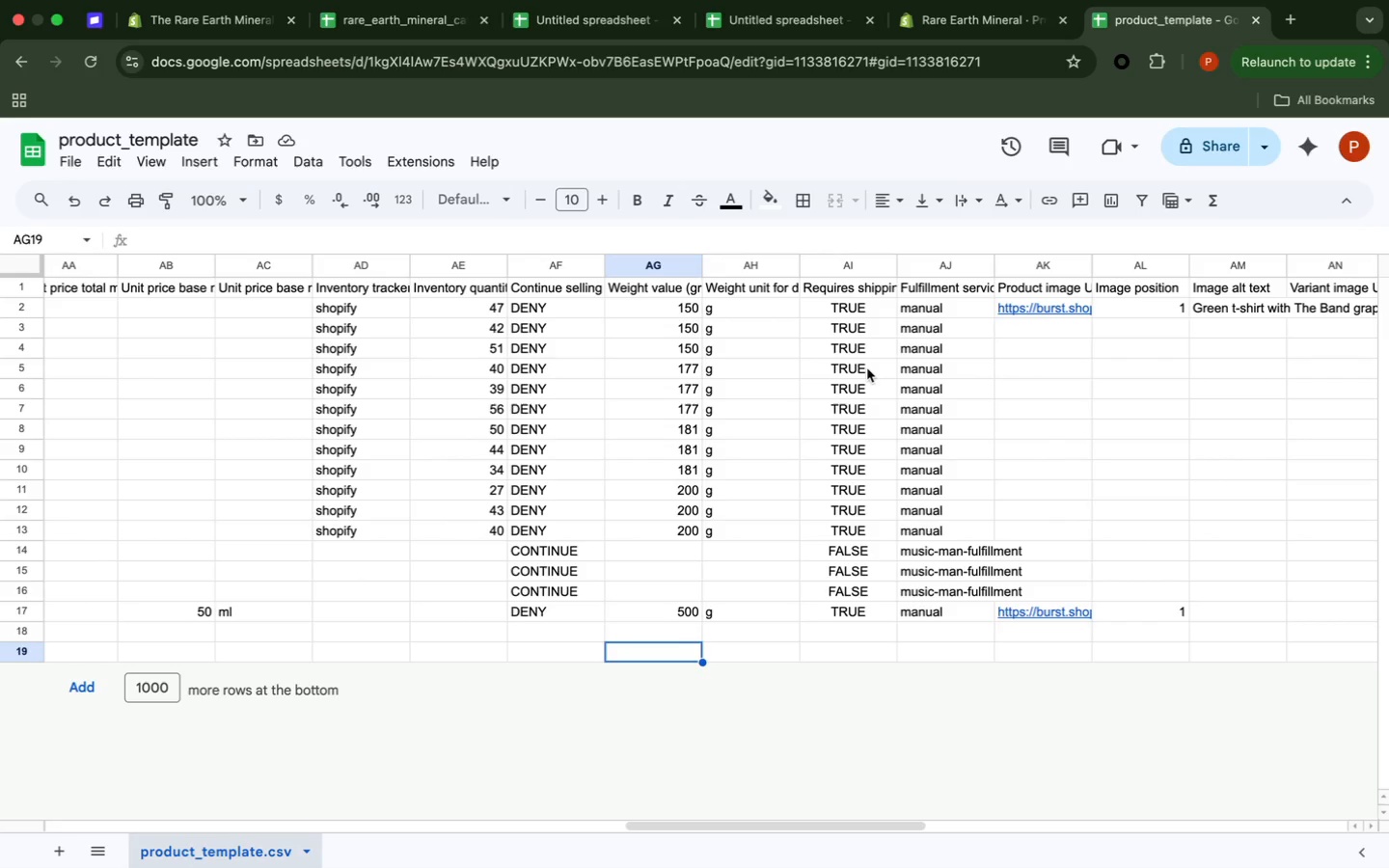 
left_click([667, 290])
 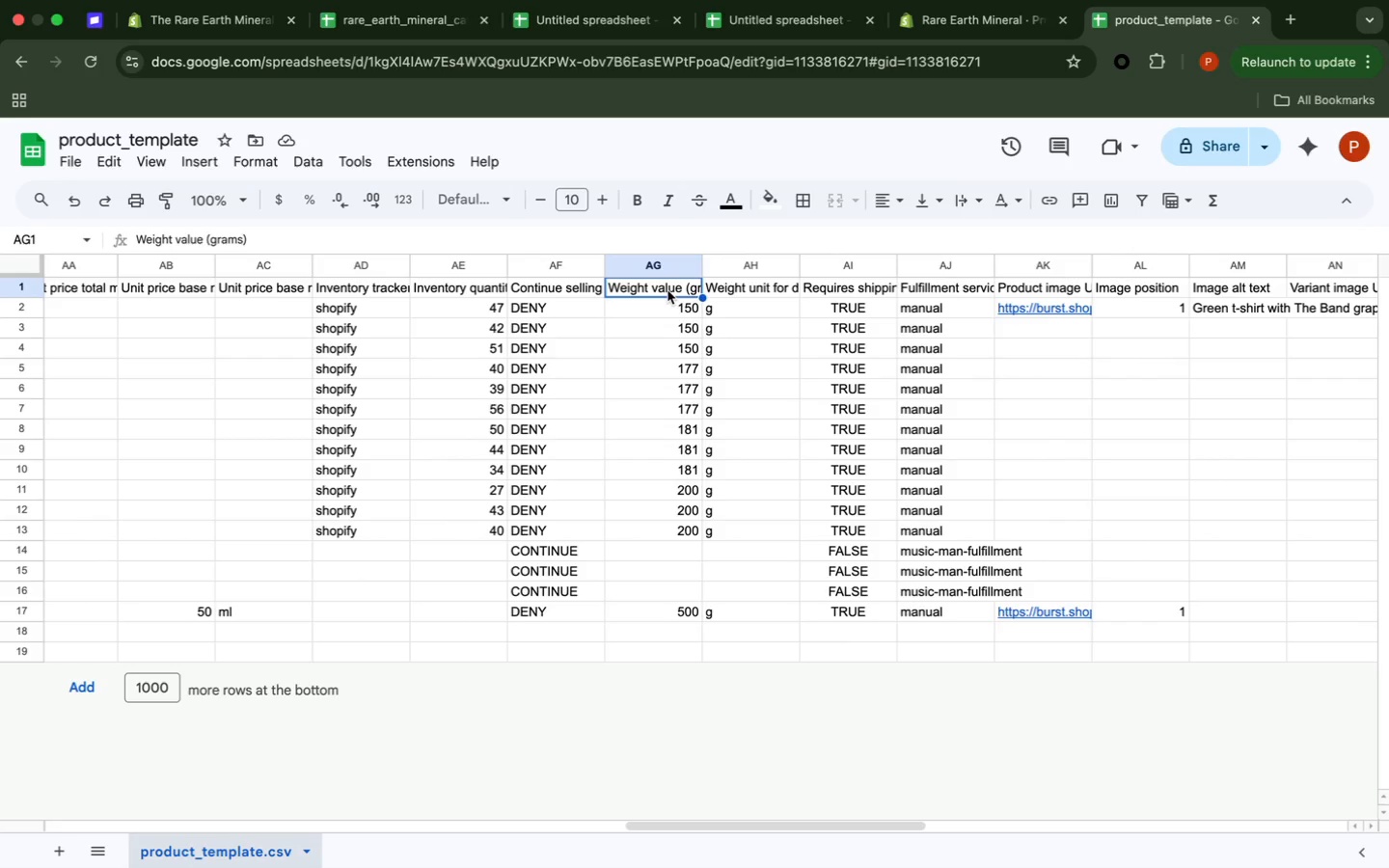 
left_click([667, 290])
 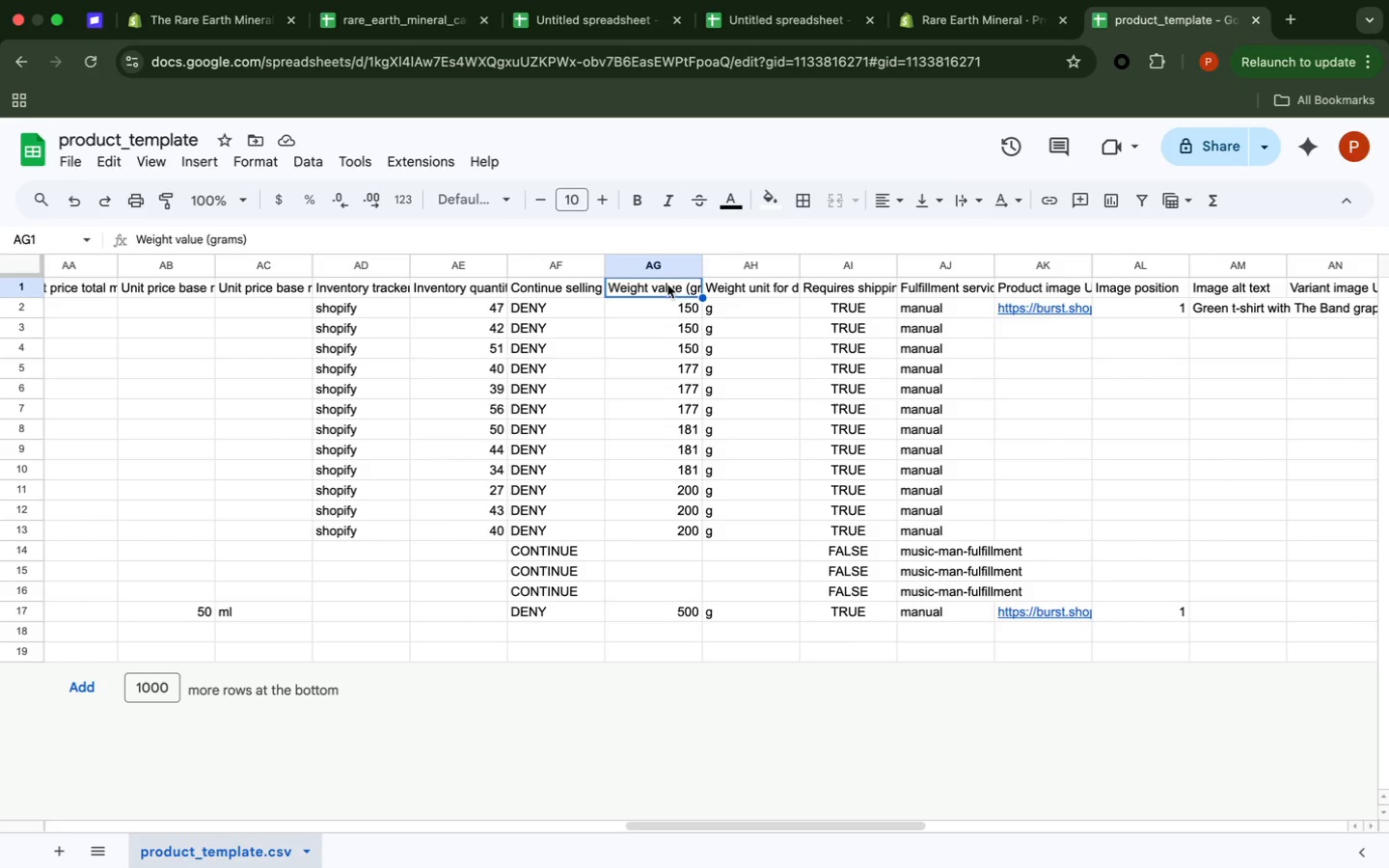 
left_click([667, 285])
 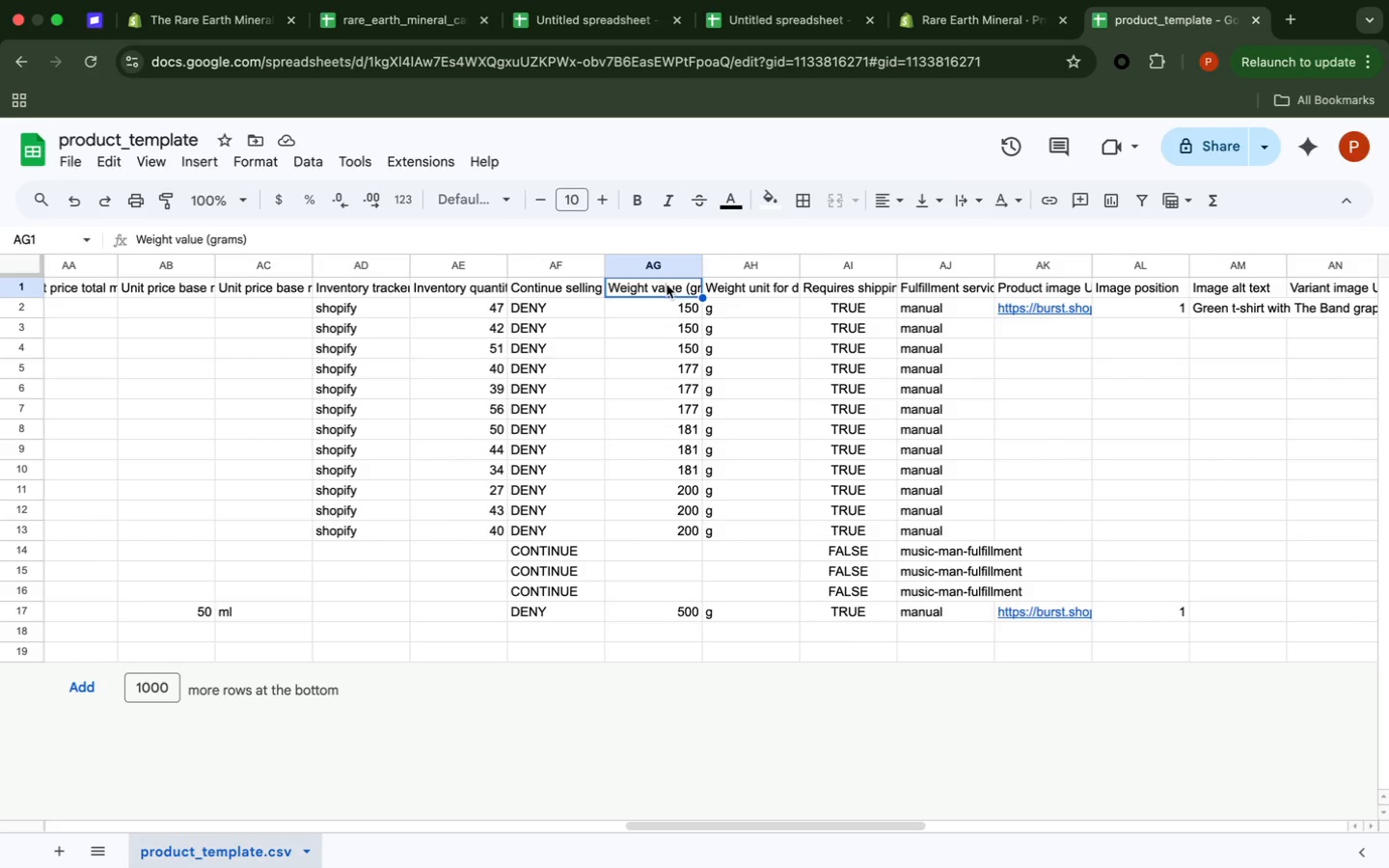 
double_click([667, 285])
 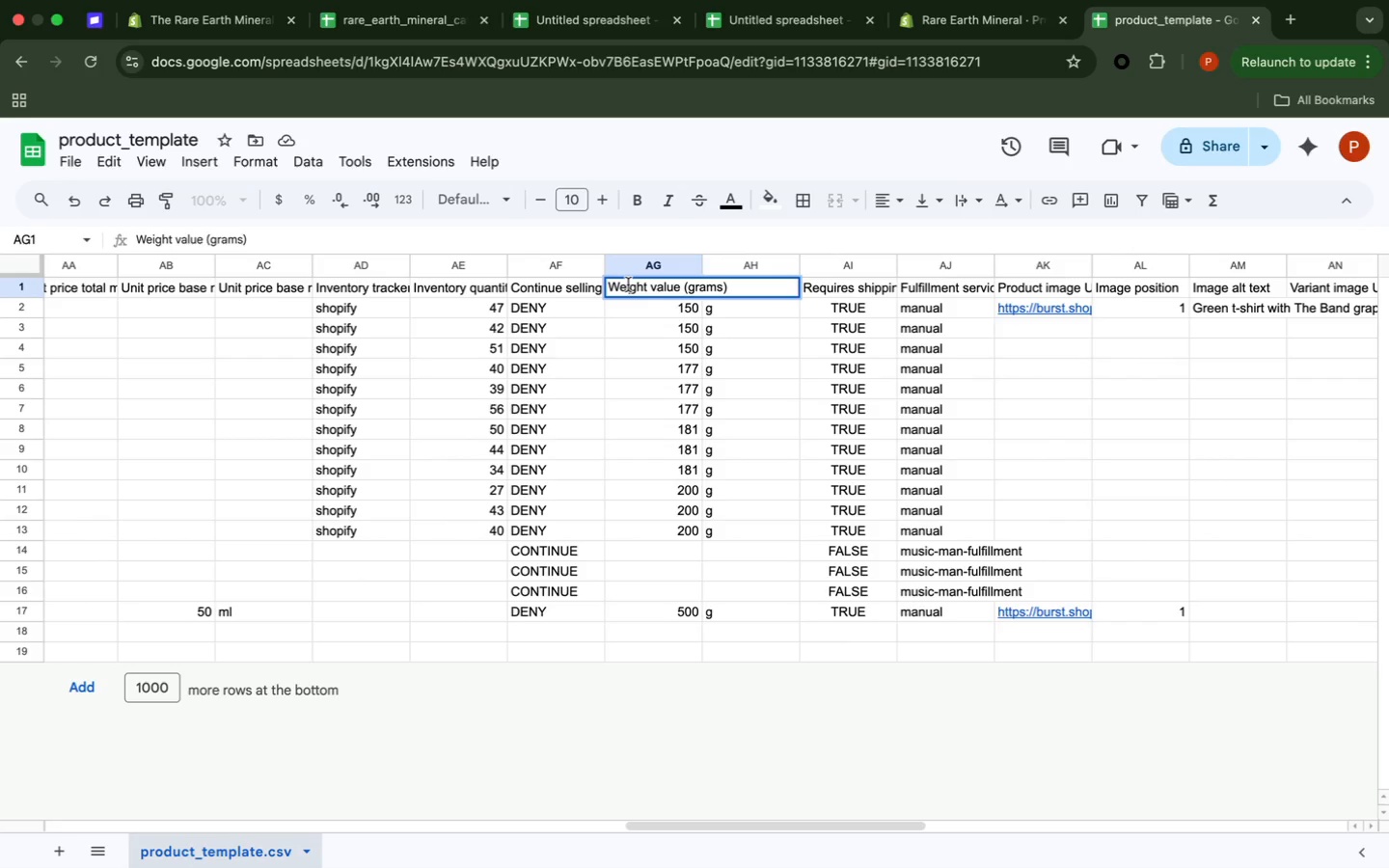 
left_click([628, 285])
 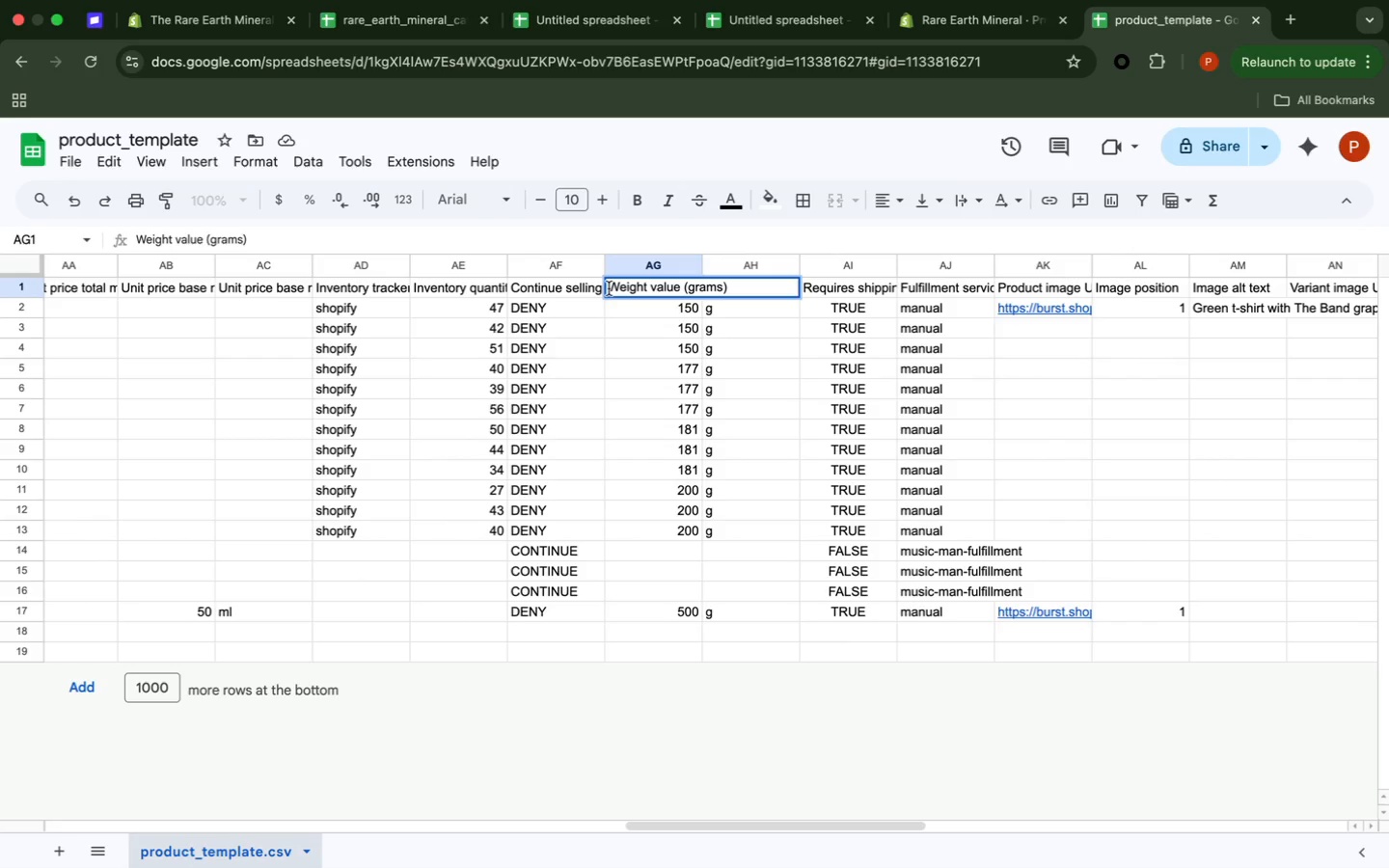 
left_click_drag(start_coordinate=[609, 288], to_coordinate=[681, 291])
 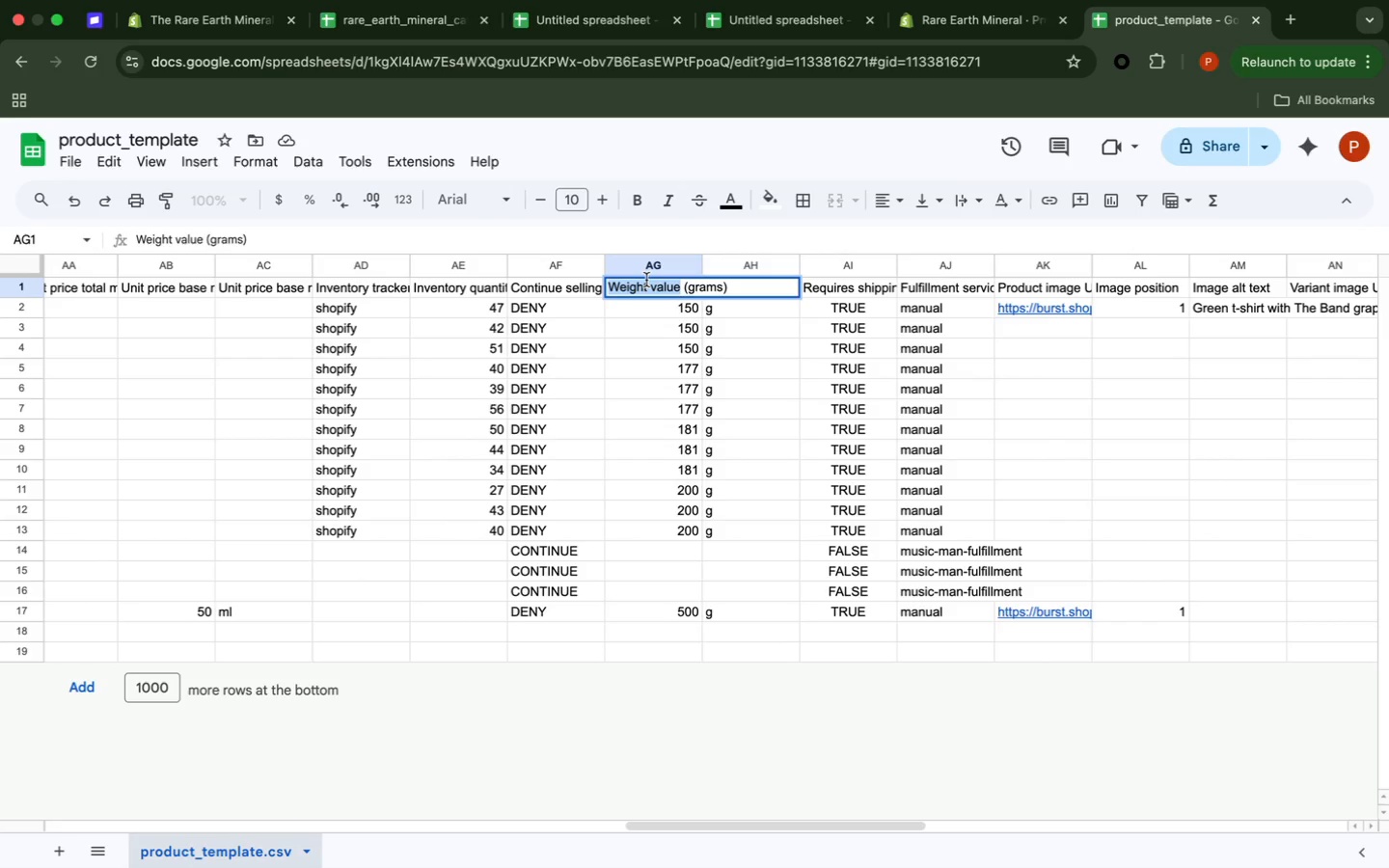 
right_click([646, 280])
 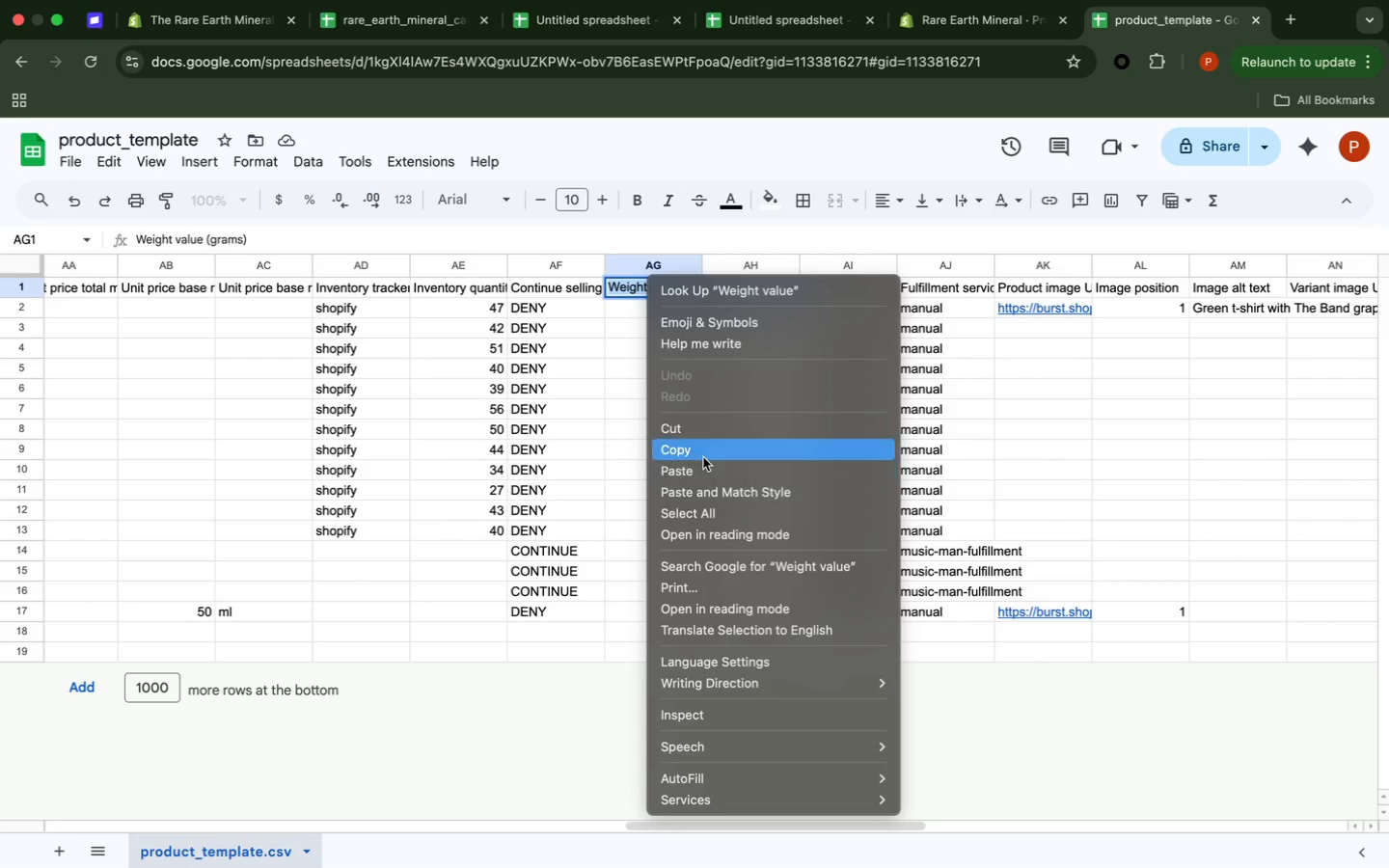 
left_click([703, 451])
 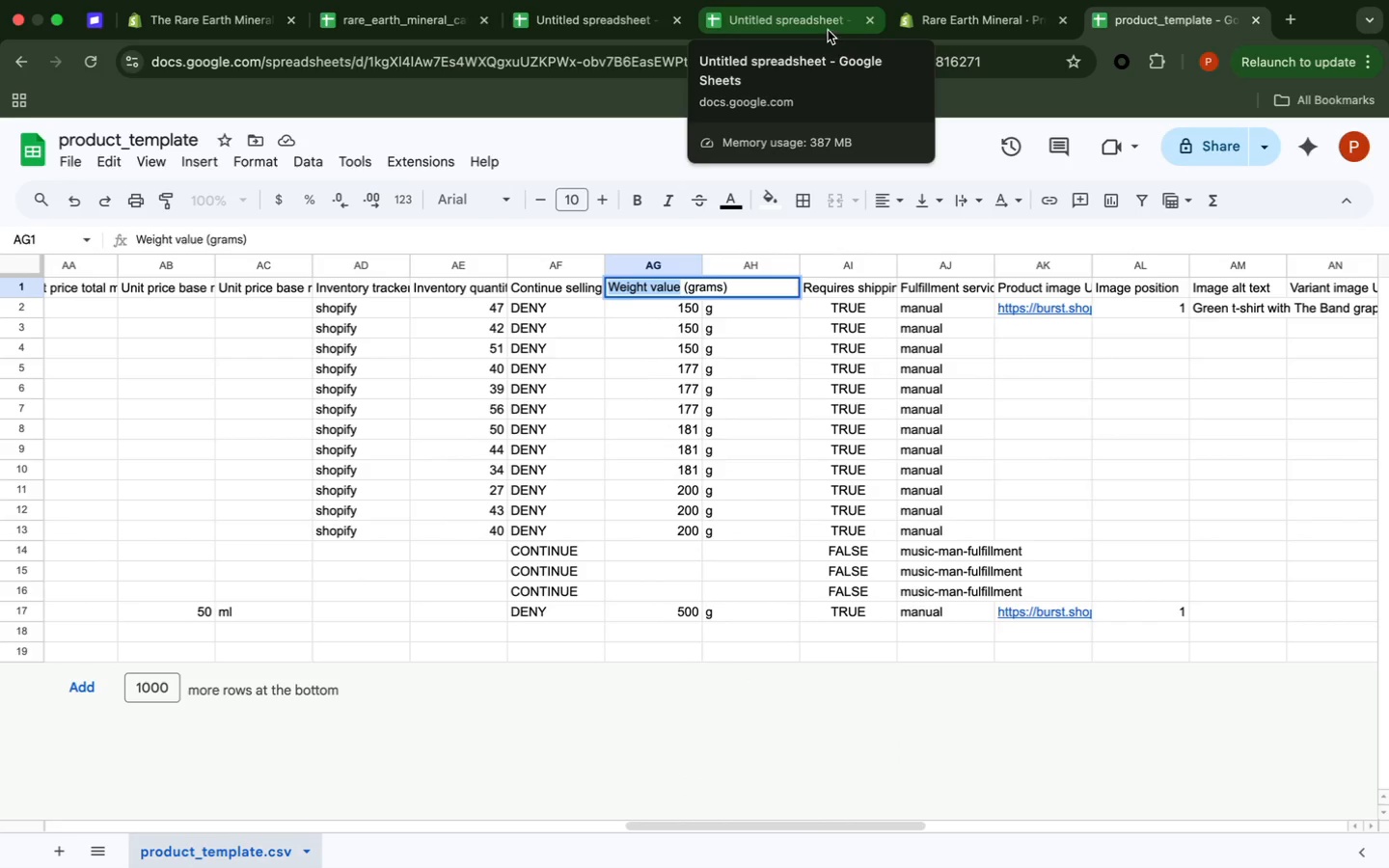 
left_click([800, 23])
 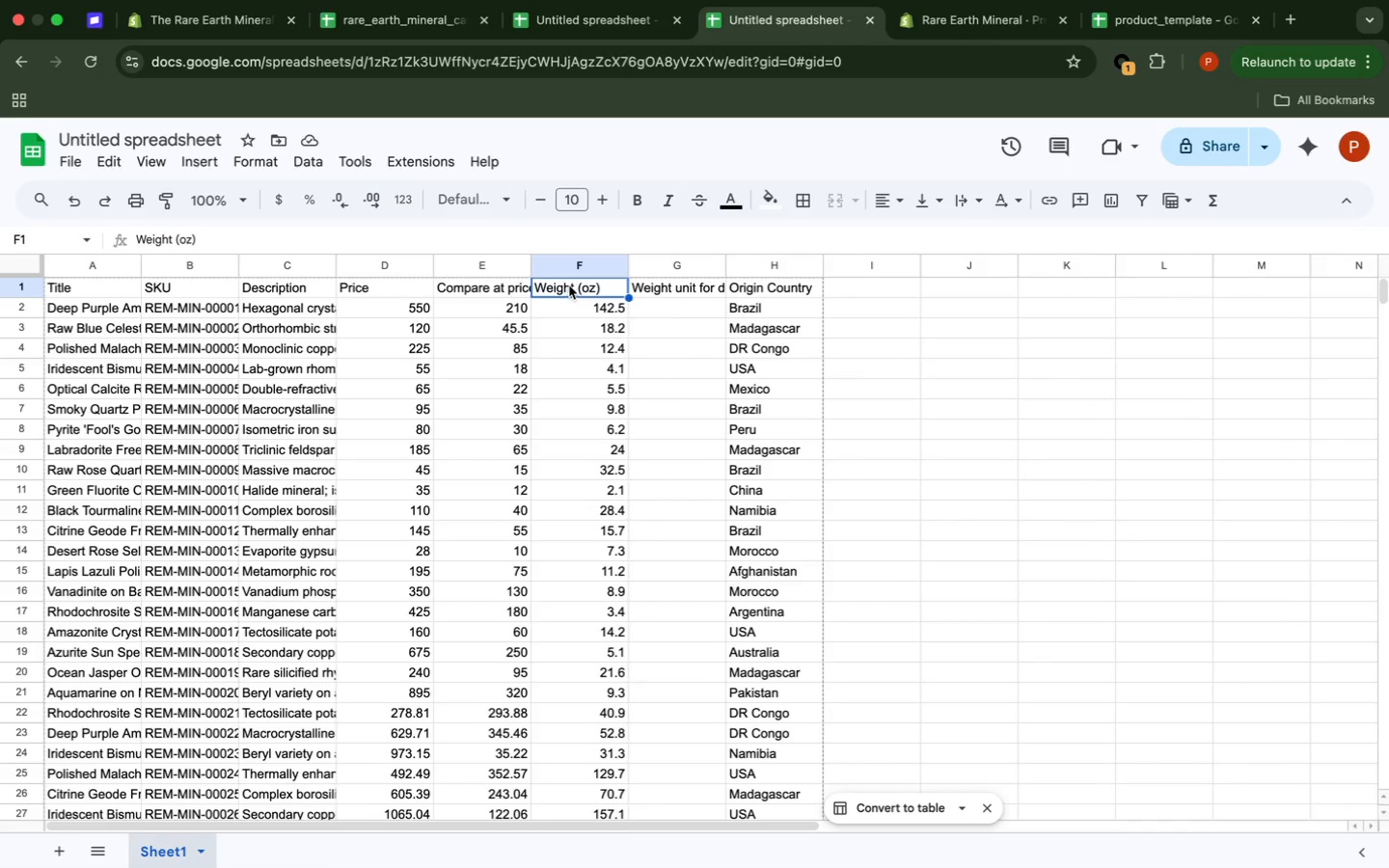 
double_click([572, 284])
 